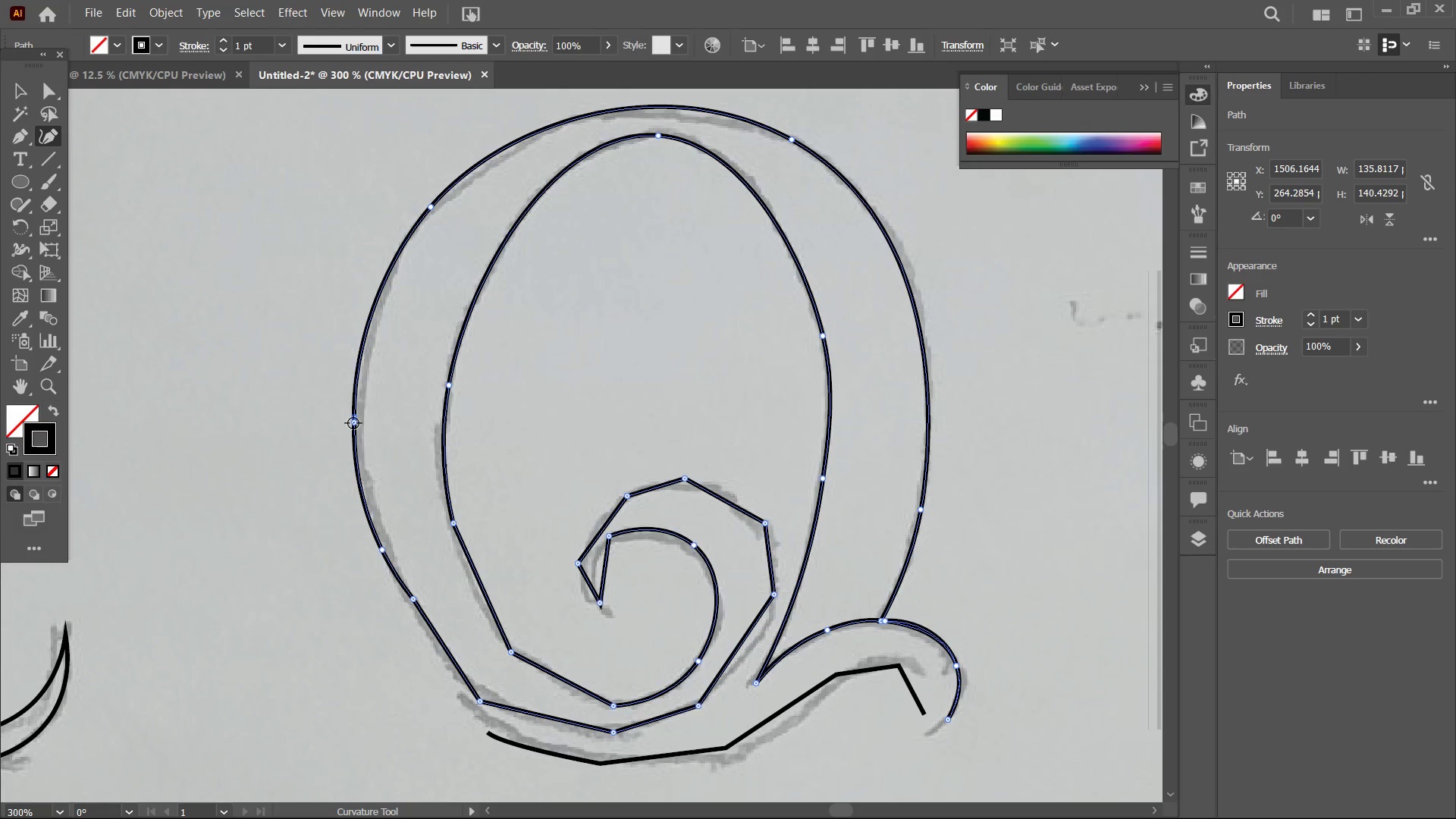 
double_click([353, 423])
 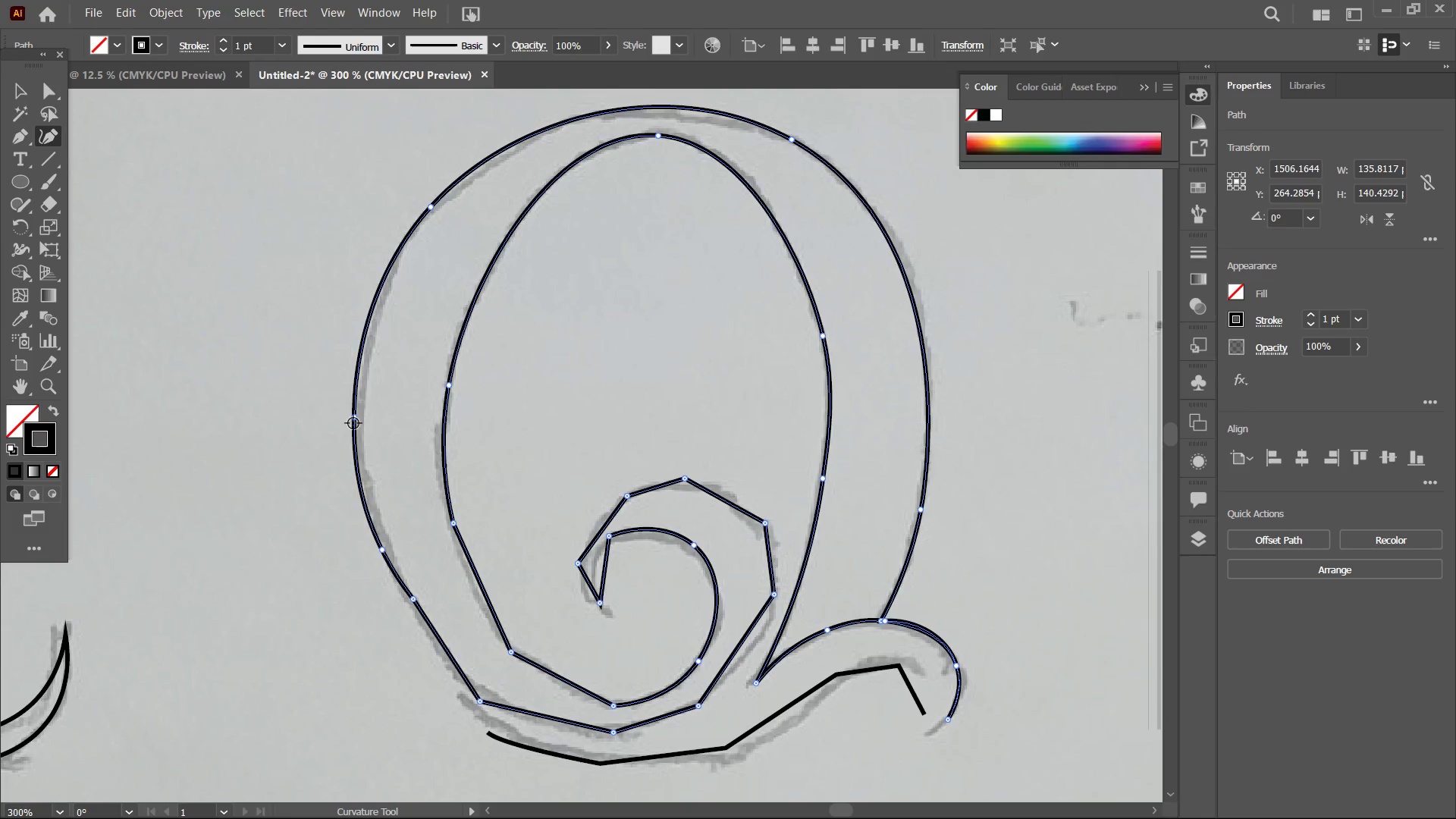 
key(Backspace)
 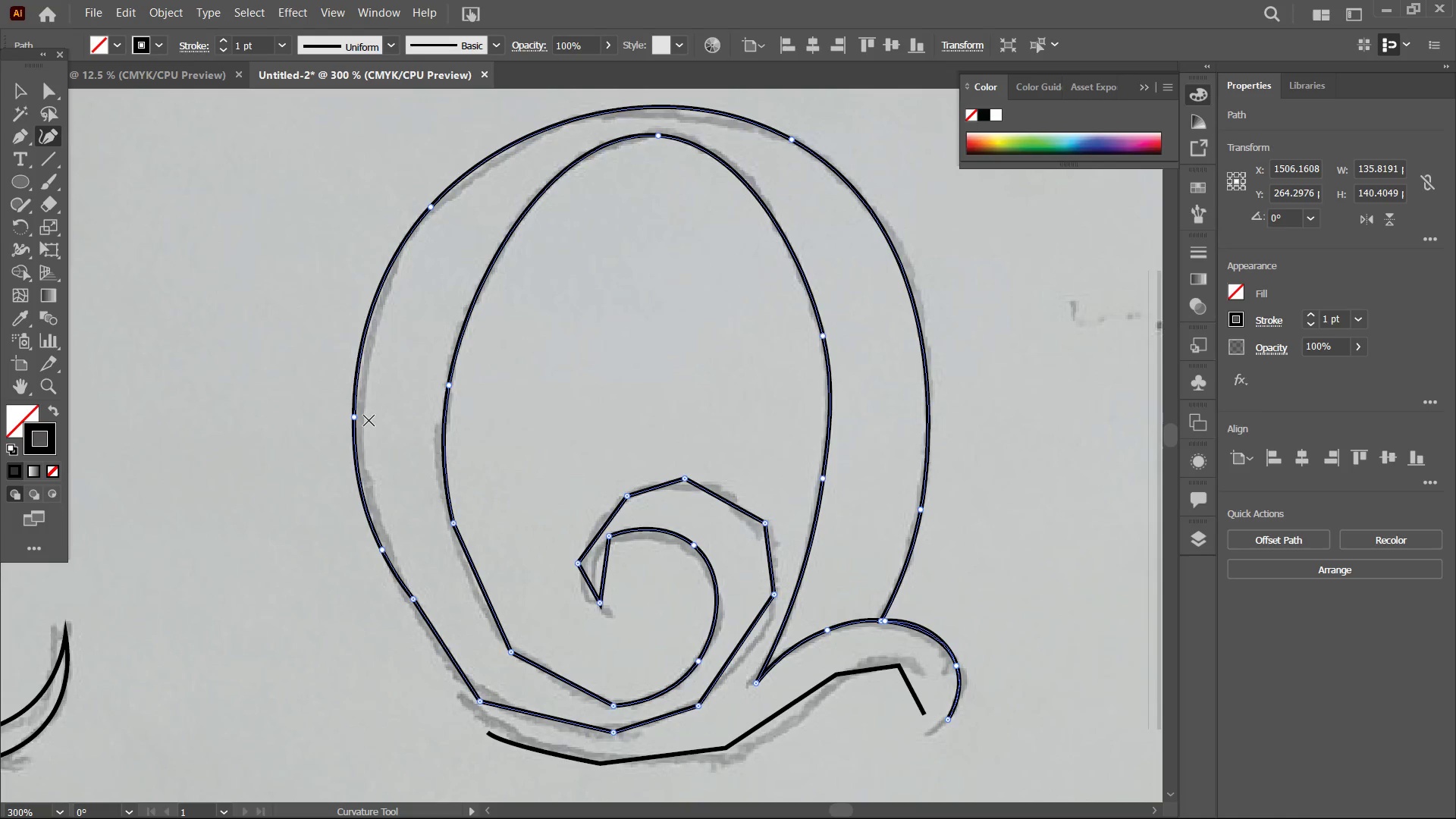 
scroll: coordinate [369, 420], scroll_direction: down, amount: 5.0
 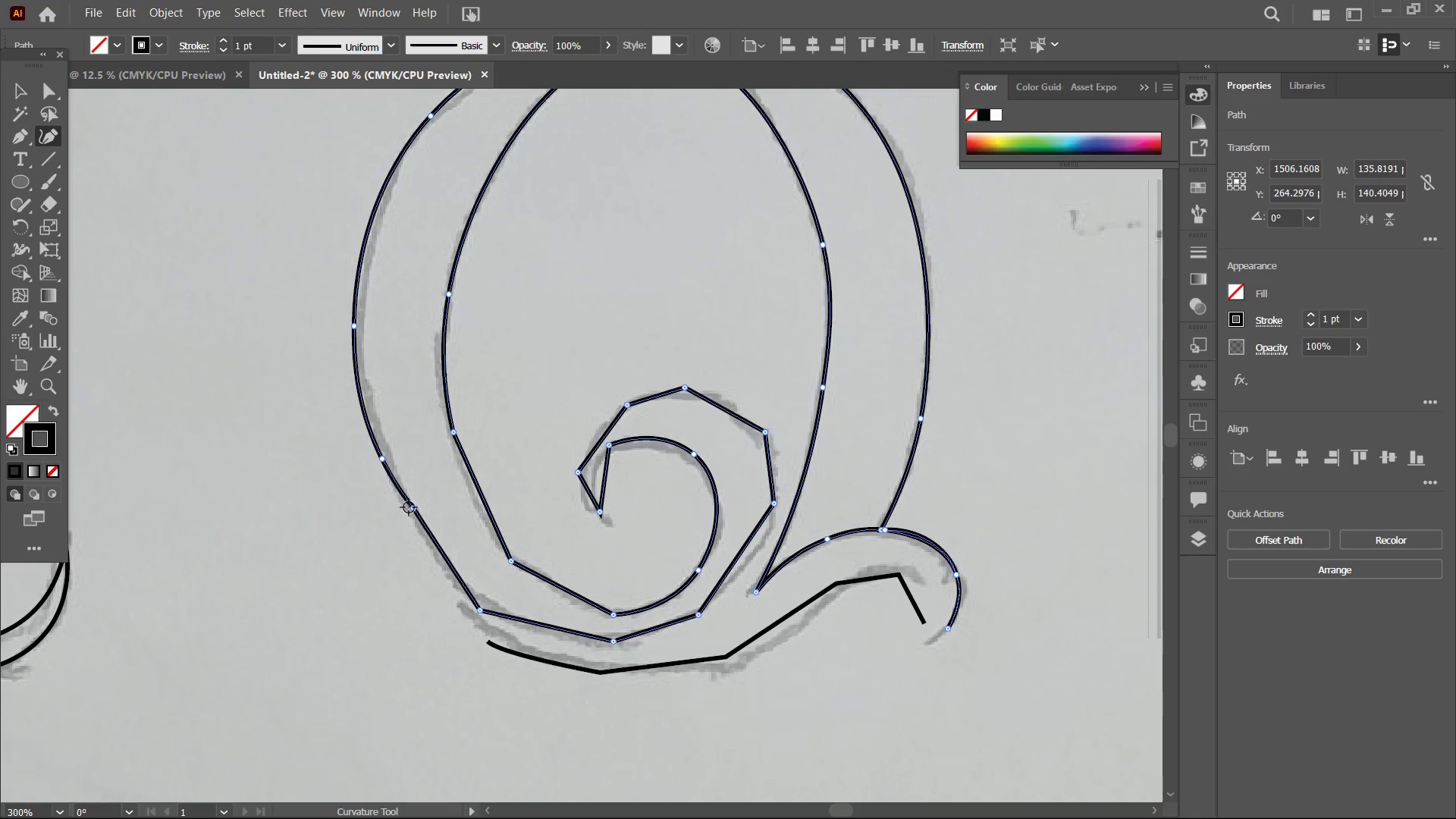 
left_click([410, 503])
 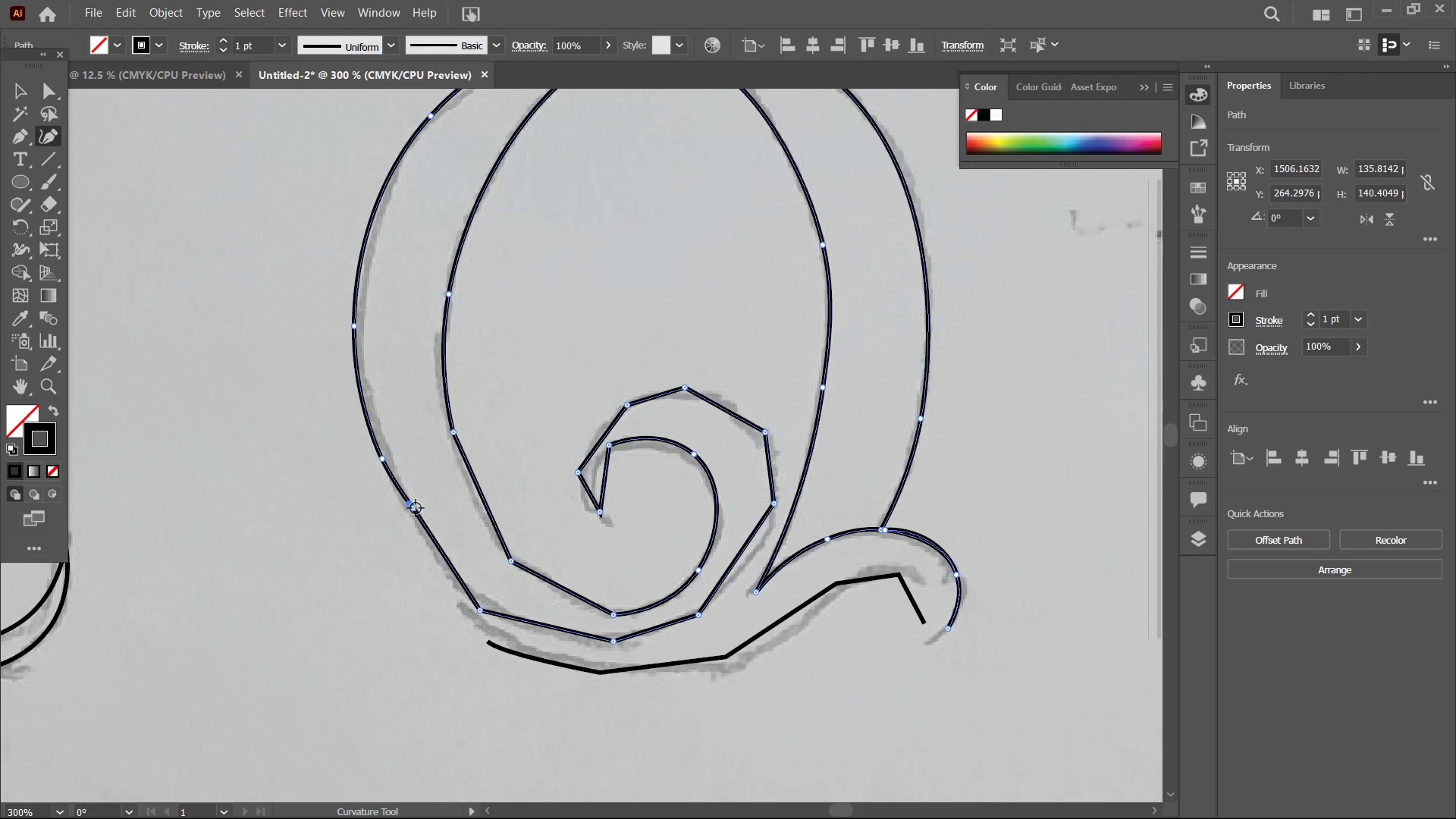 
left_click([416, 508])
 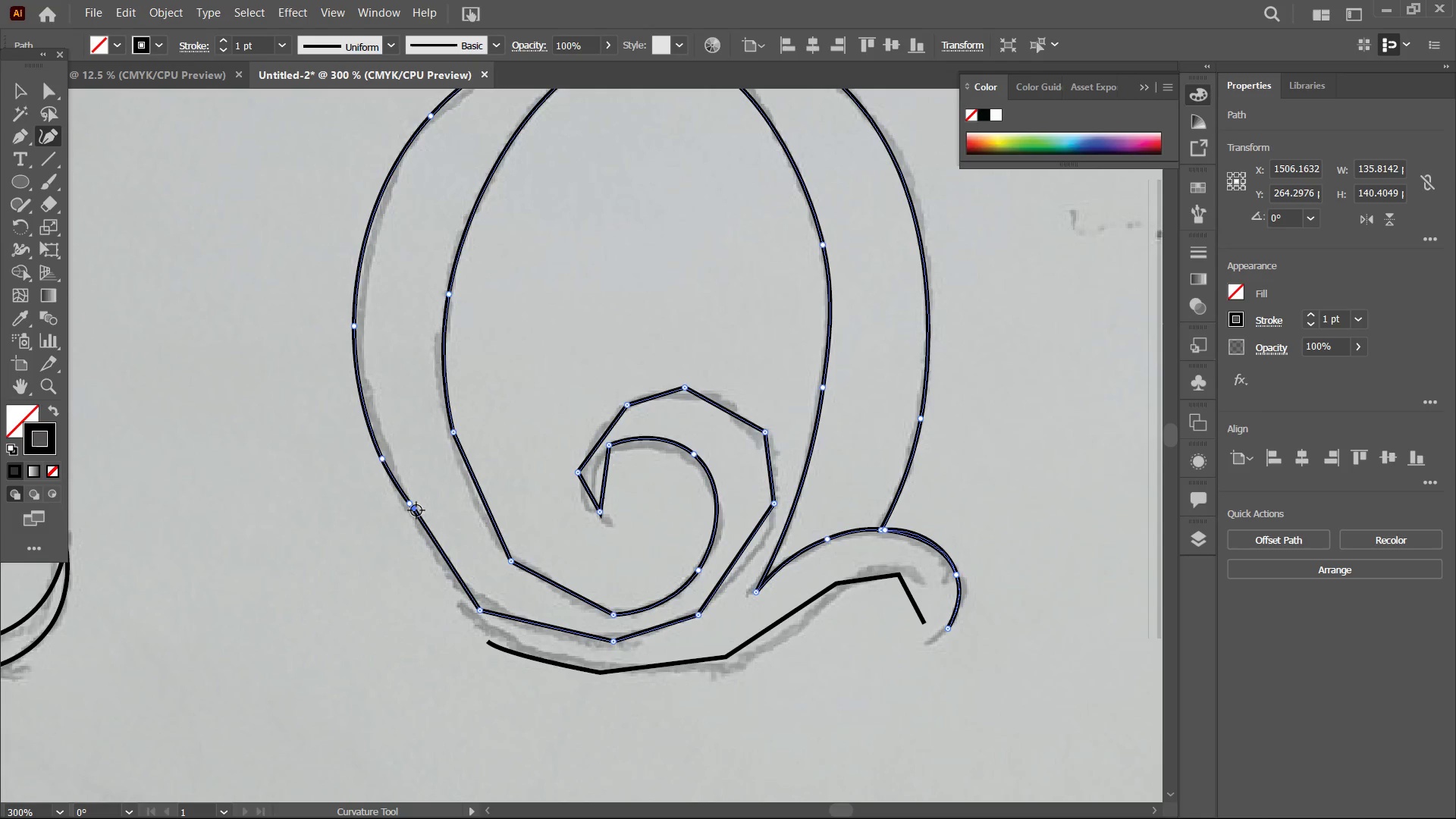 
key(Backspace)
 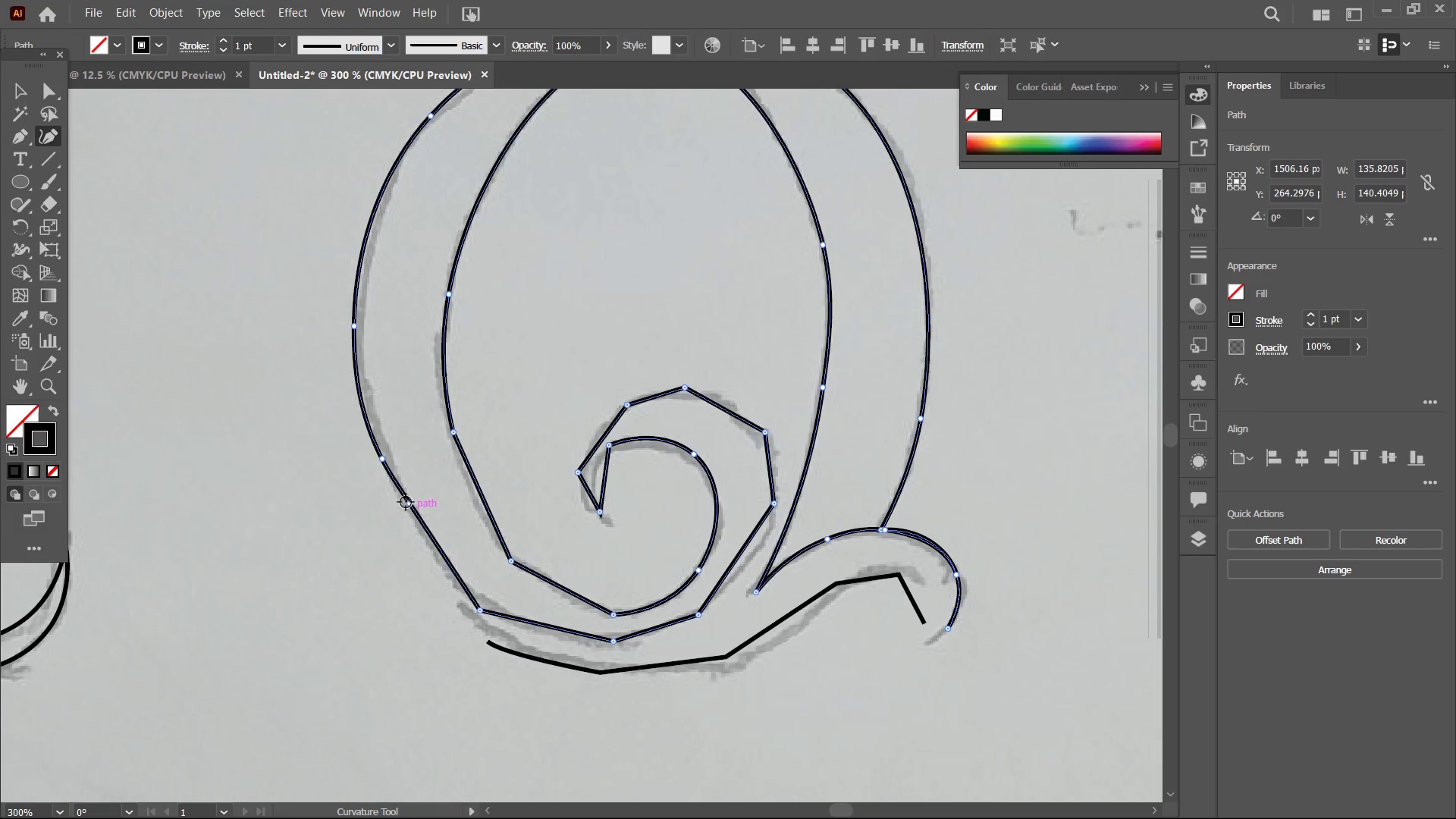 
left_click([406, 502])
 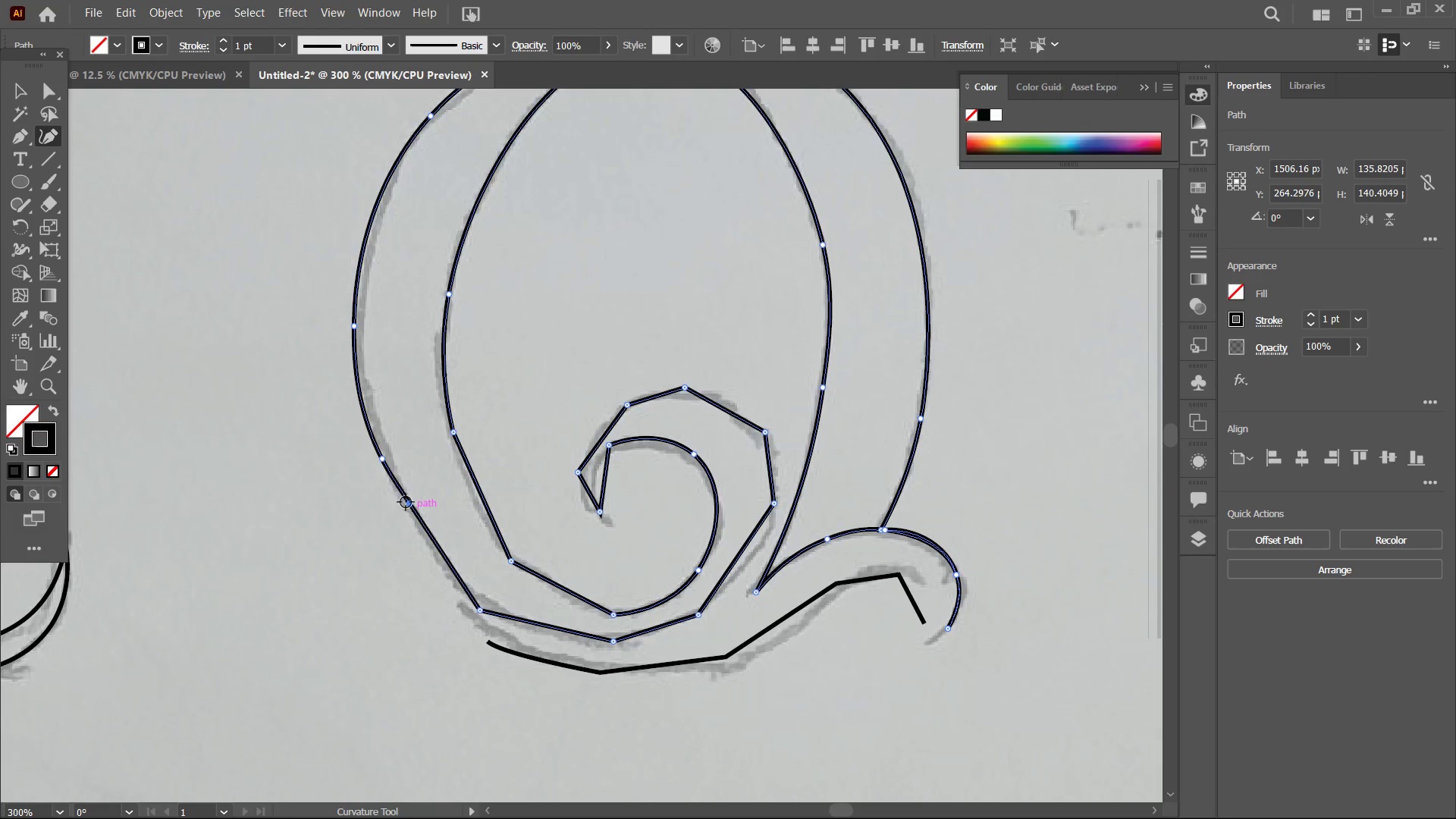 
key(Backspace)
 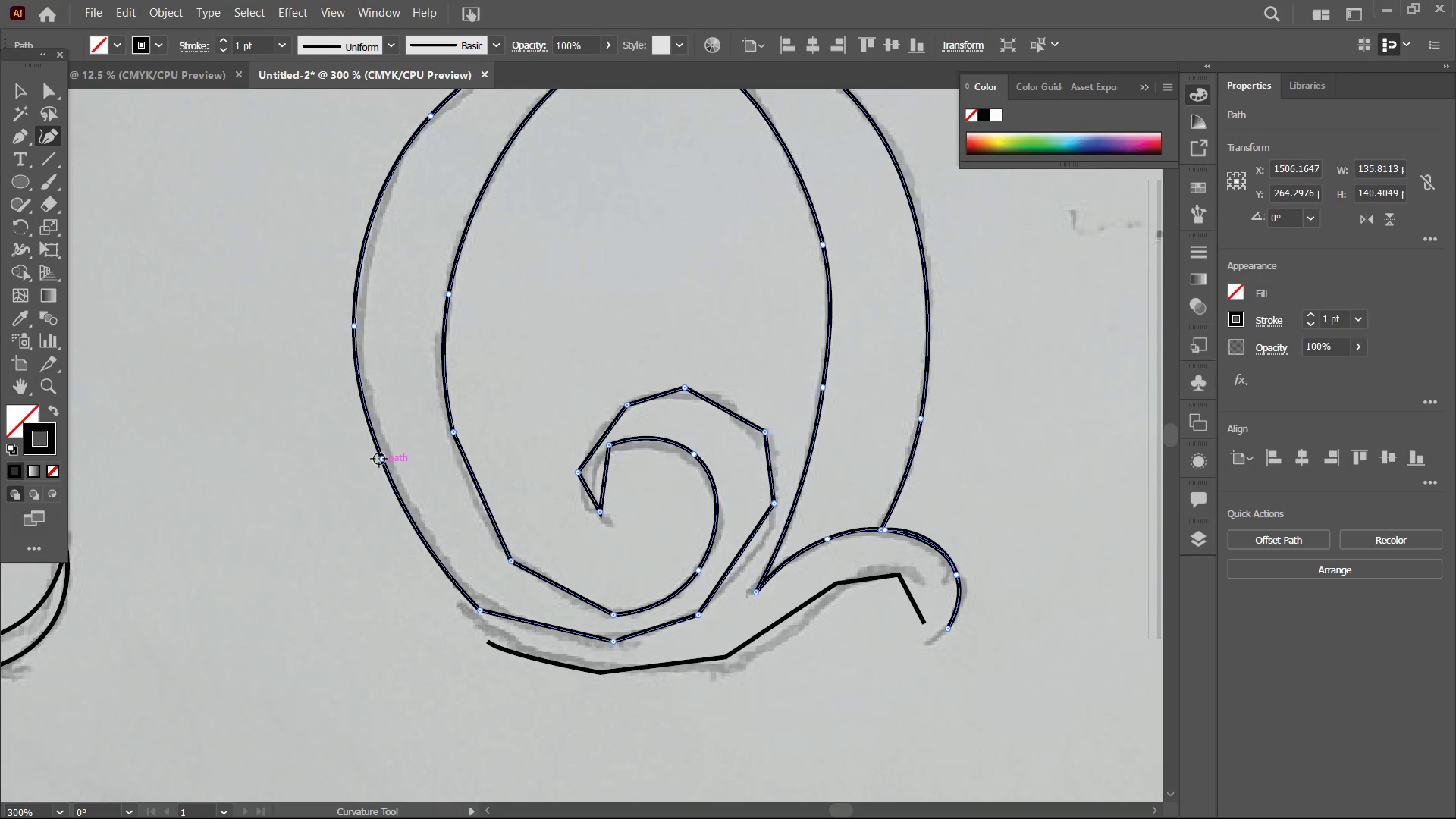 
left_click([379, 459])
 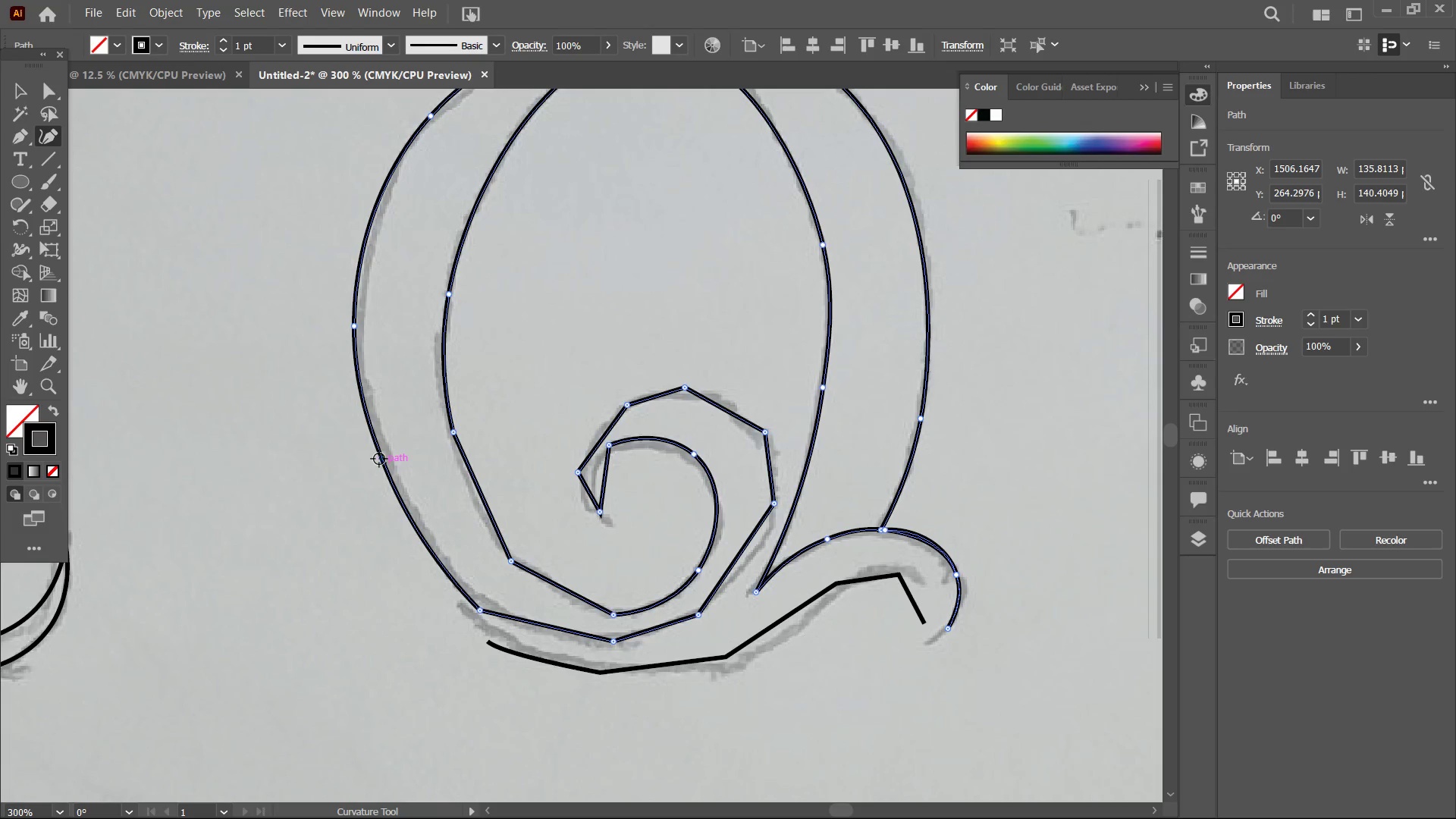 
key(Backspace)
 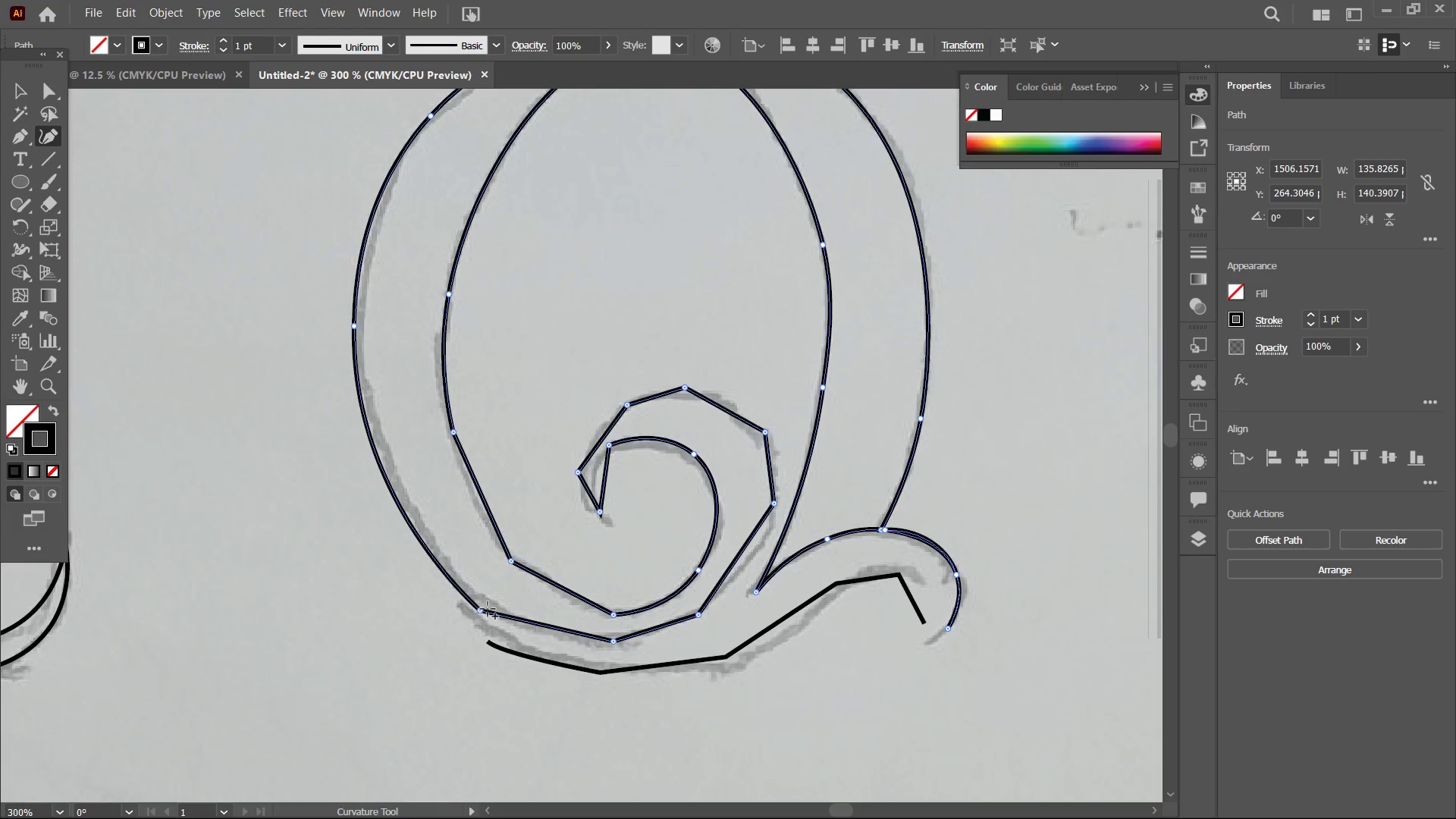 
left_click([482, 610])
 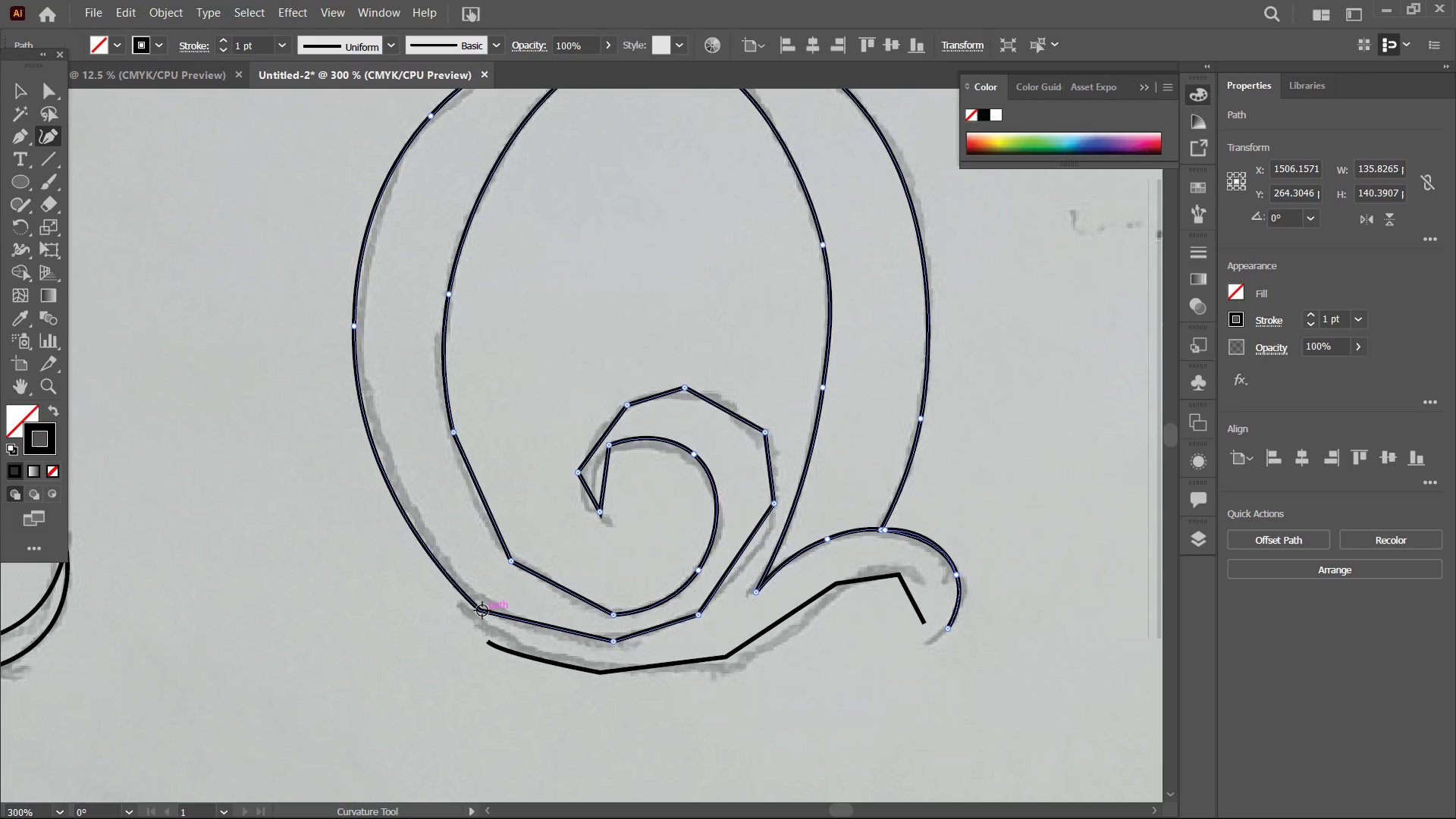 
key(Backspace)
 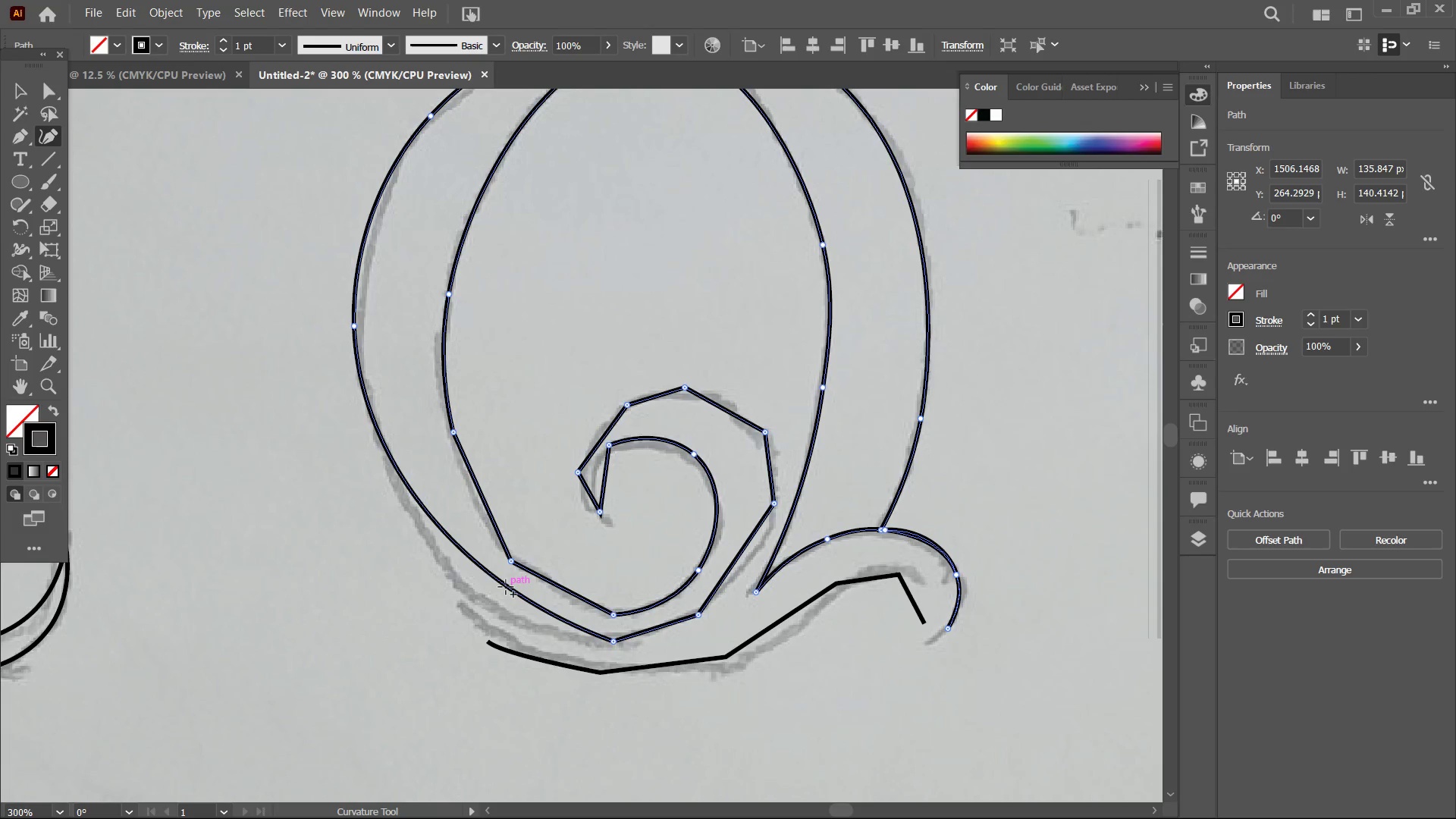 
left_click_drag(start_coordinate=[506, 587], to_coordinate=[488, 611])
 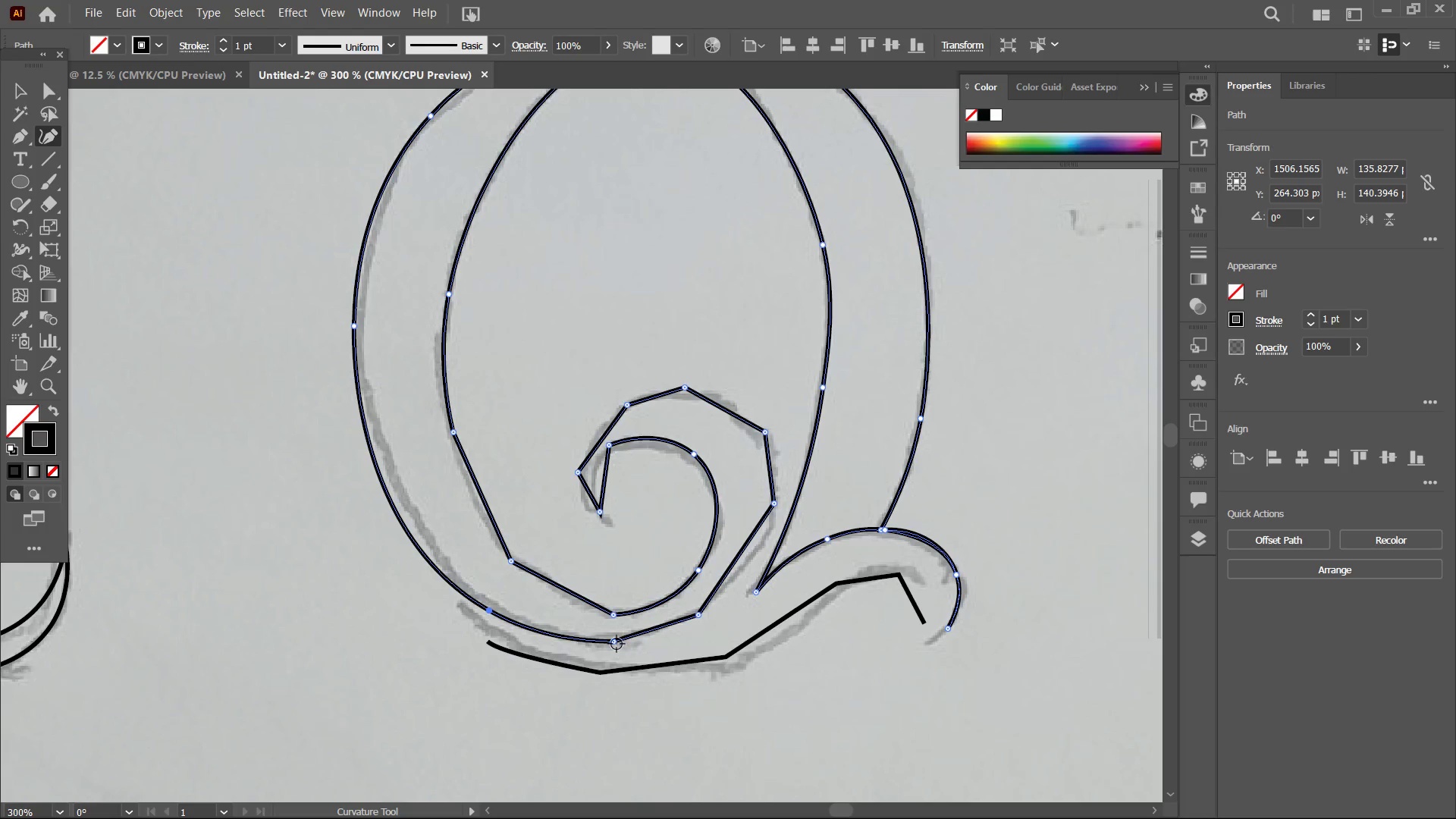 
left_click([615, 643])
 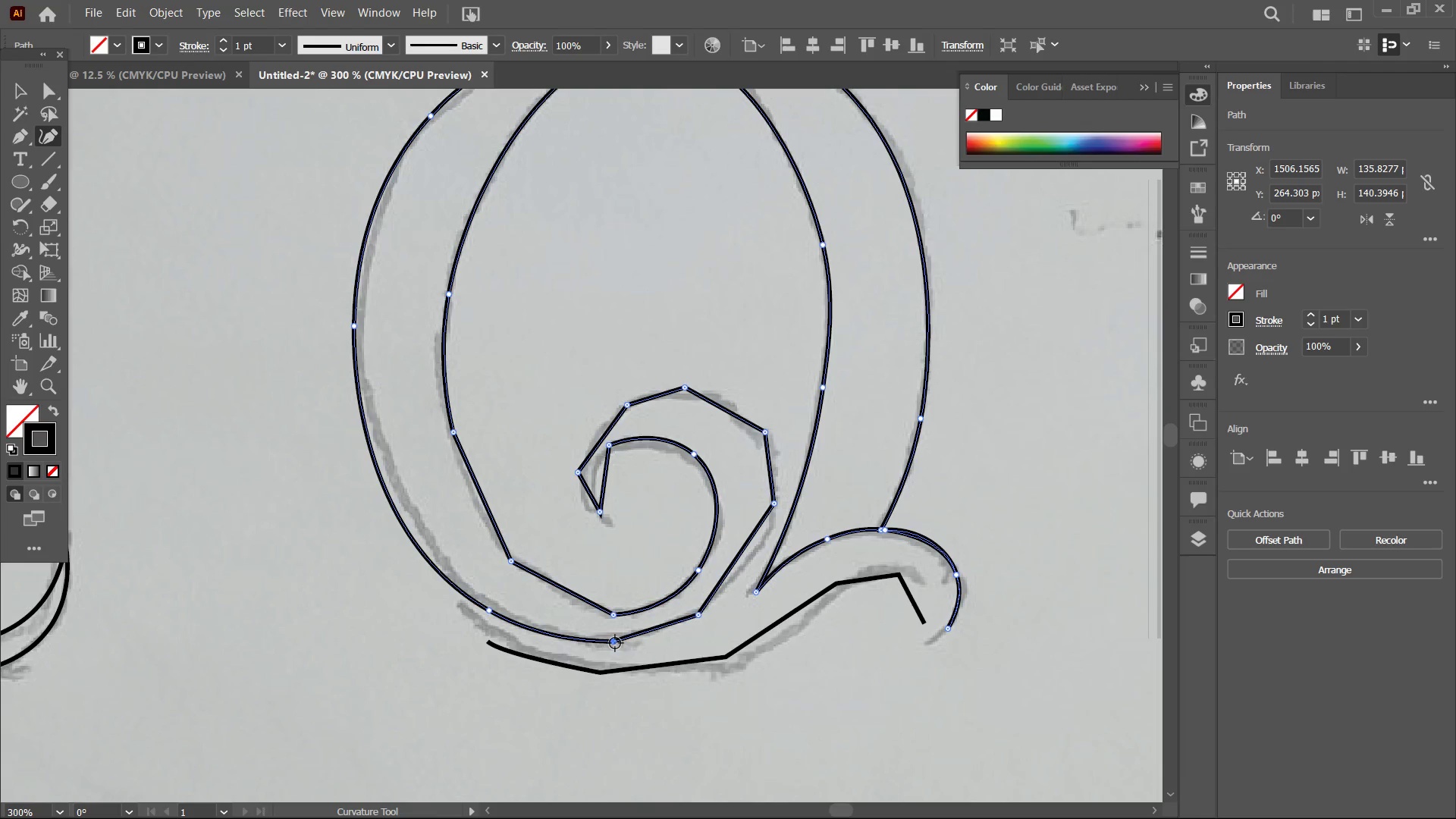 
key(Backspace)
 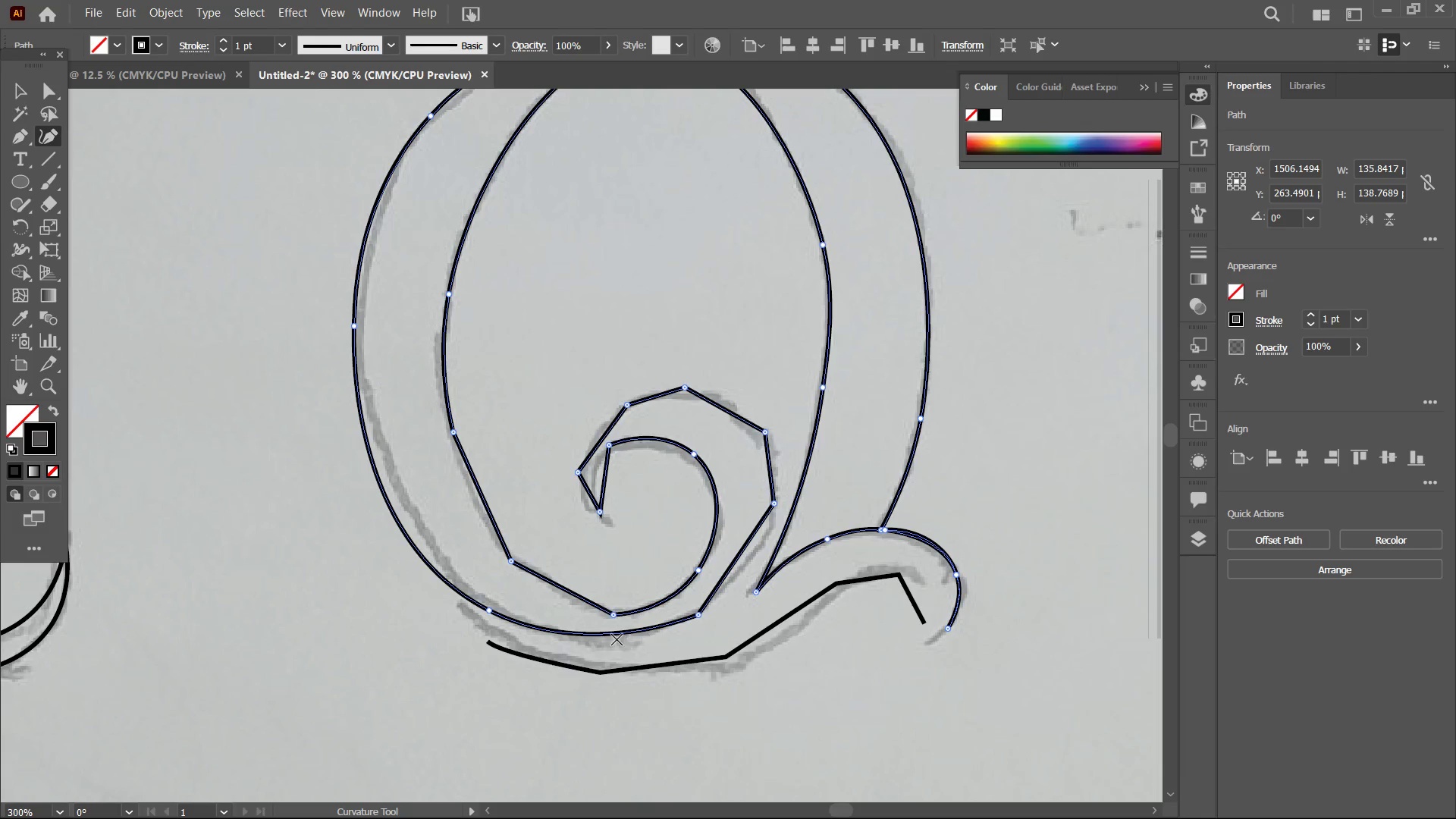 
left_click_drag(start_coordinate=[617, 639], to_coordinate=[617, 644])
 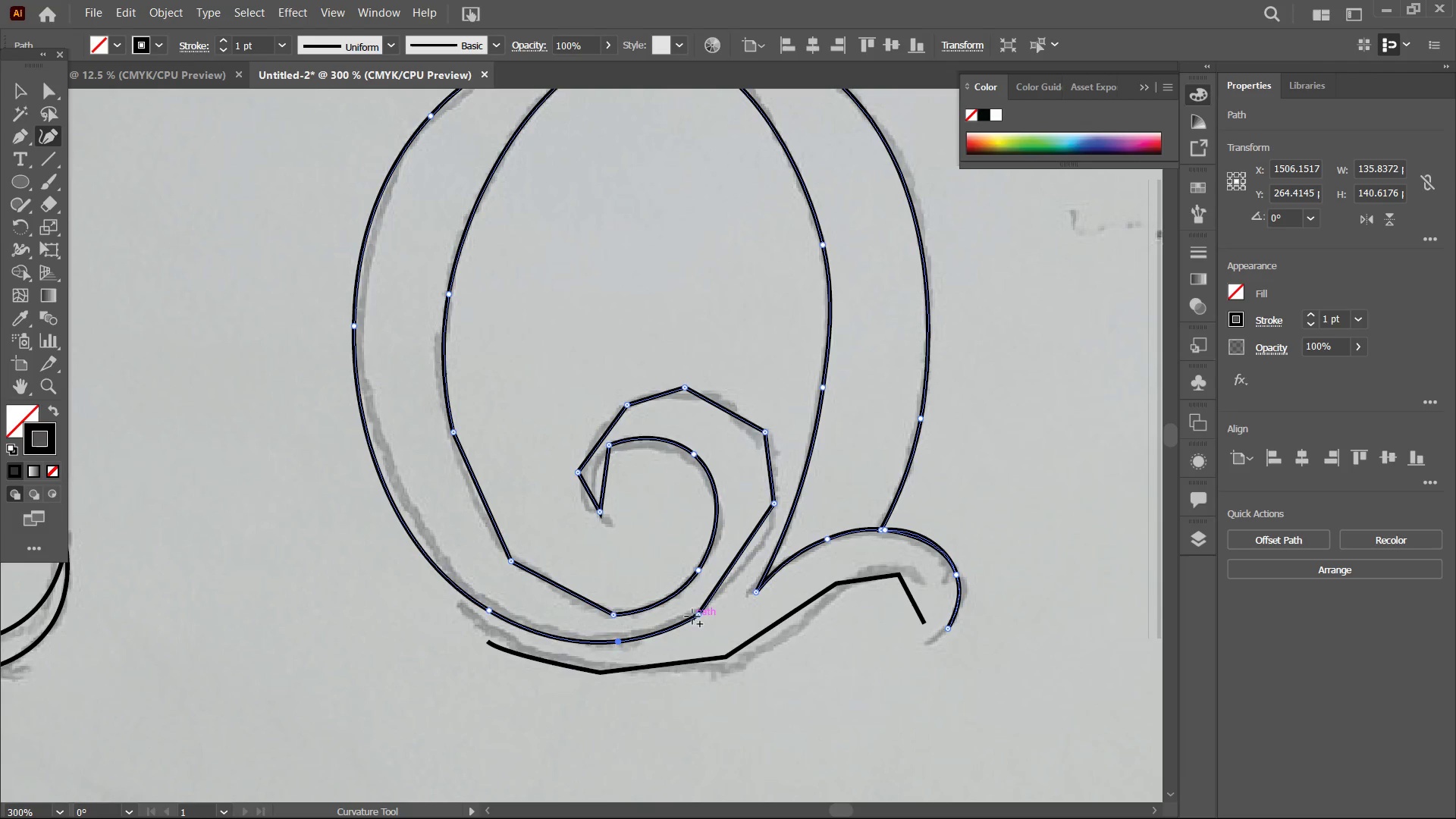 
left_click([694, 617])
 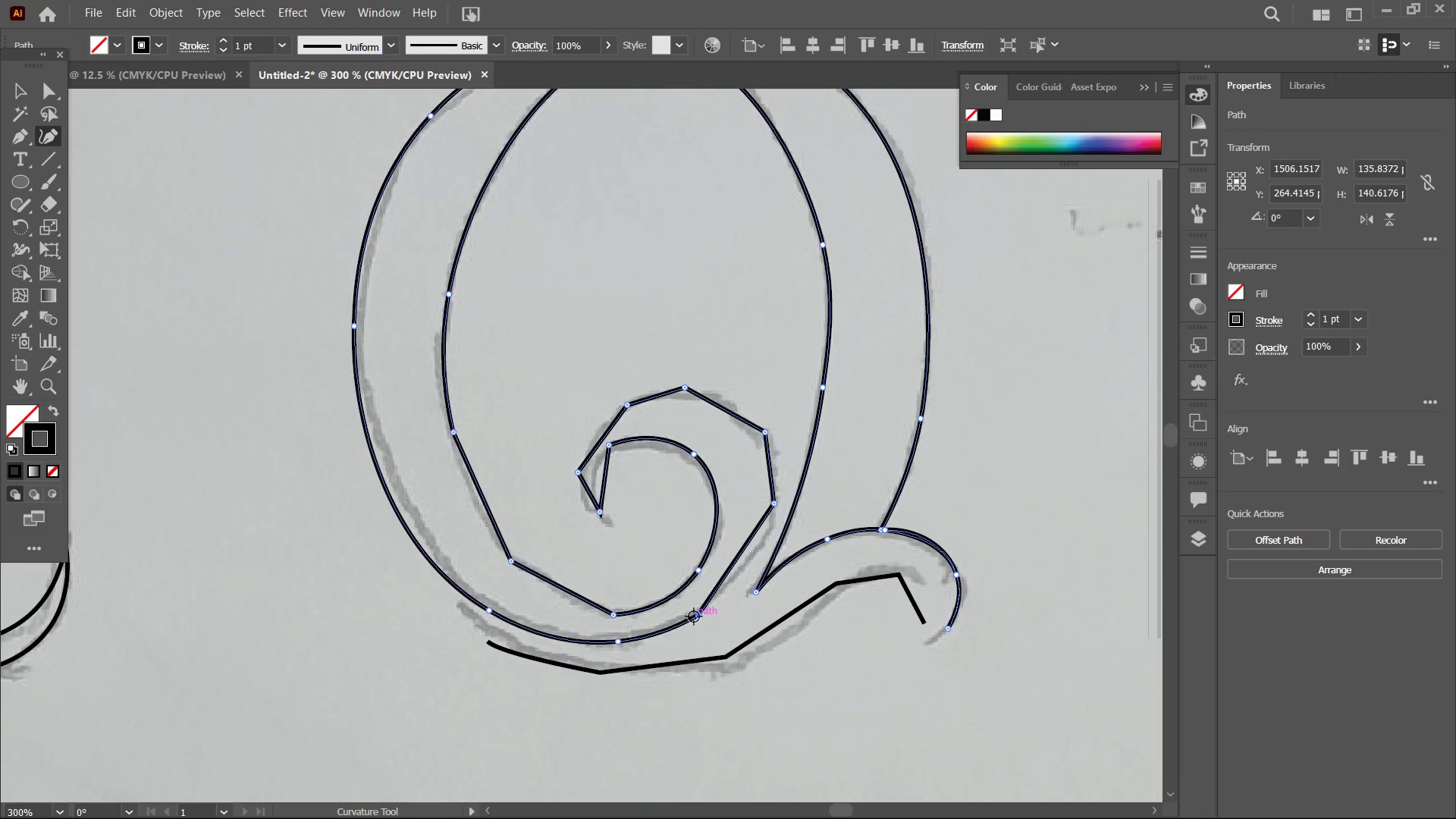 
key(Backspace)
 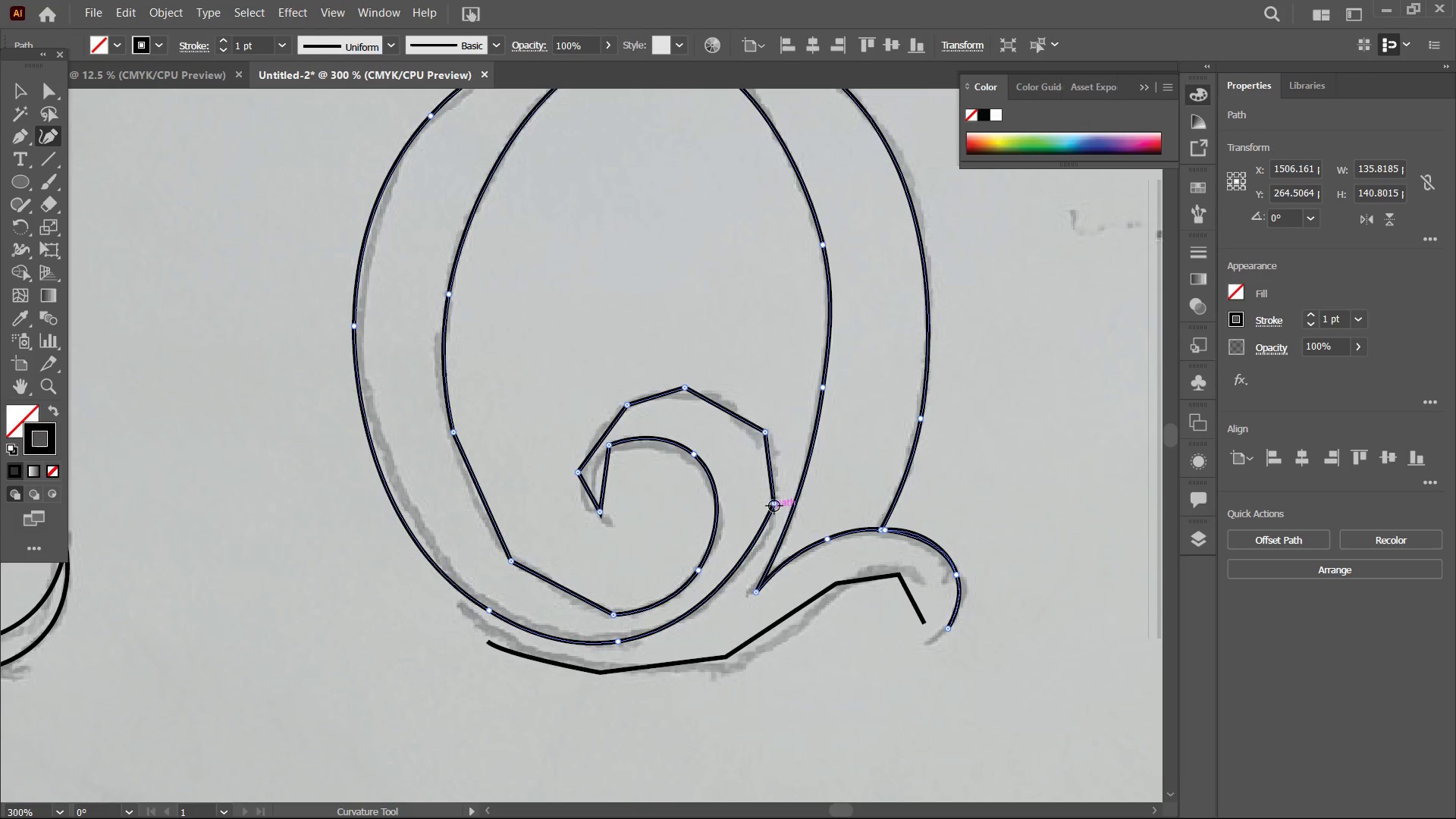 
left_click([775, 505])
 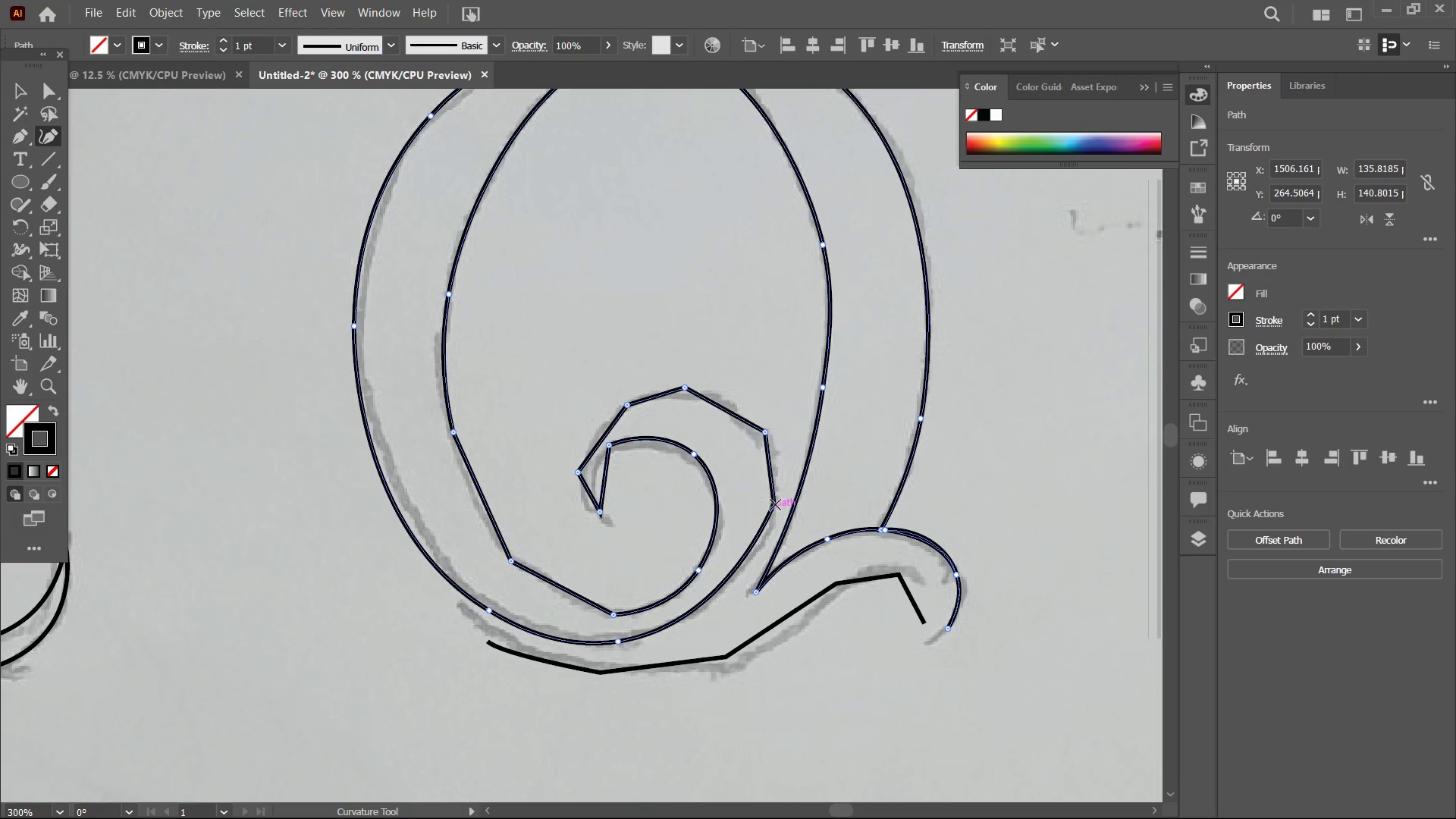 
key(Backspace)
 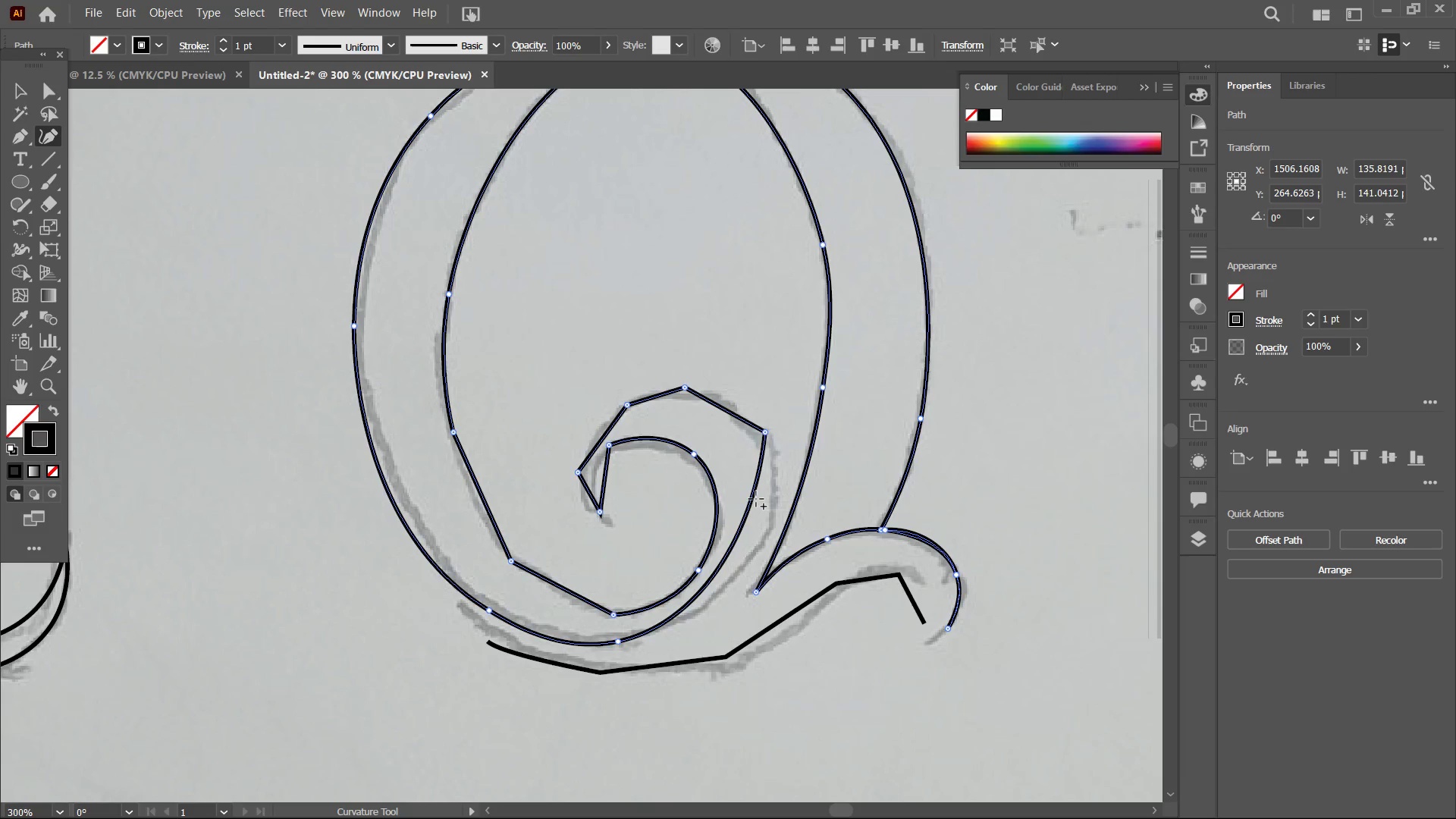 
left_click_drag(start_coordinate=[756, 499], to_coordinate=[774, 511])
 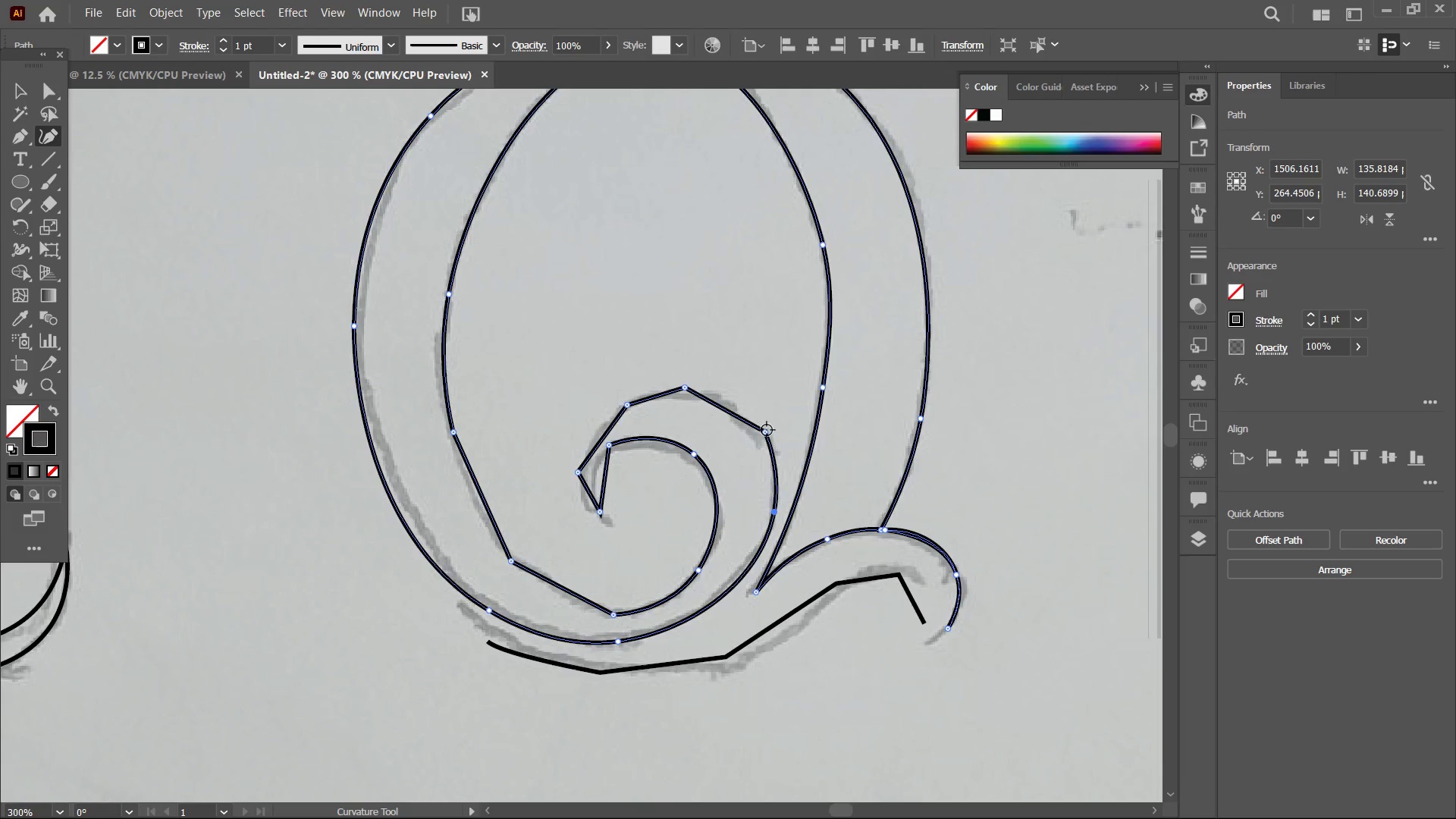 
left_click([765, 433])
 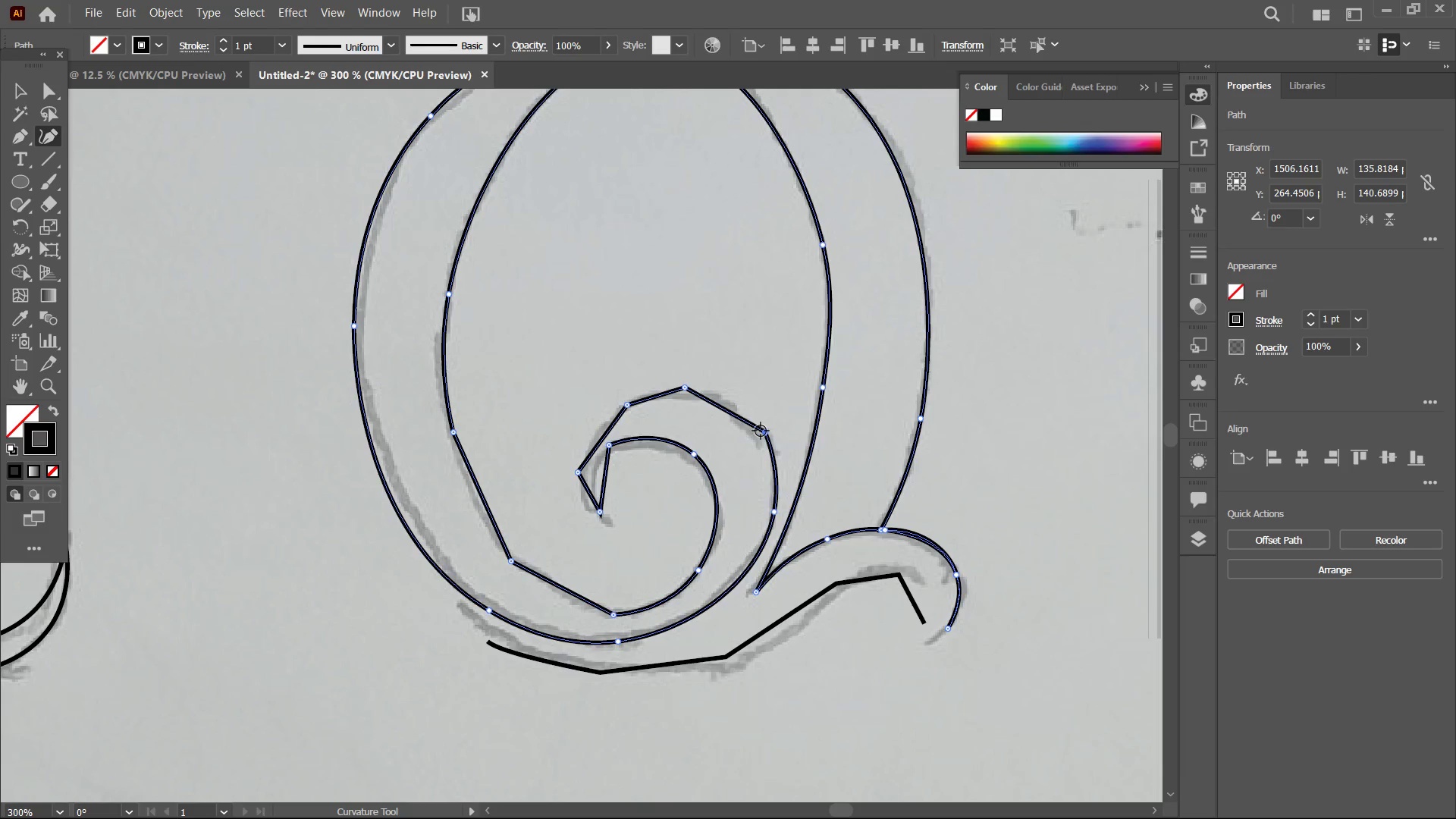 
key(Backspace)
 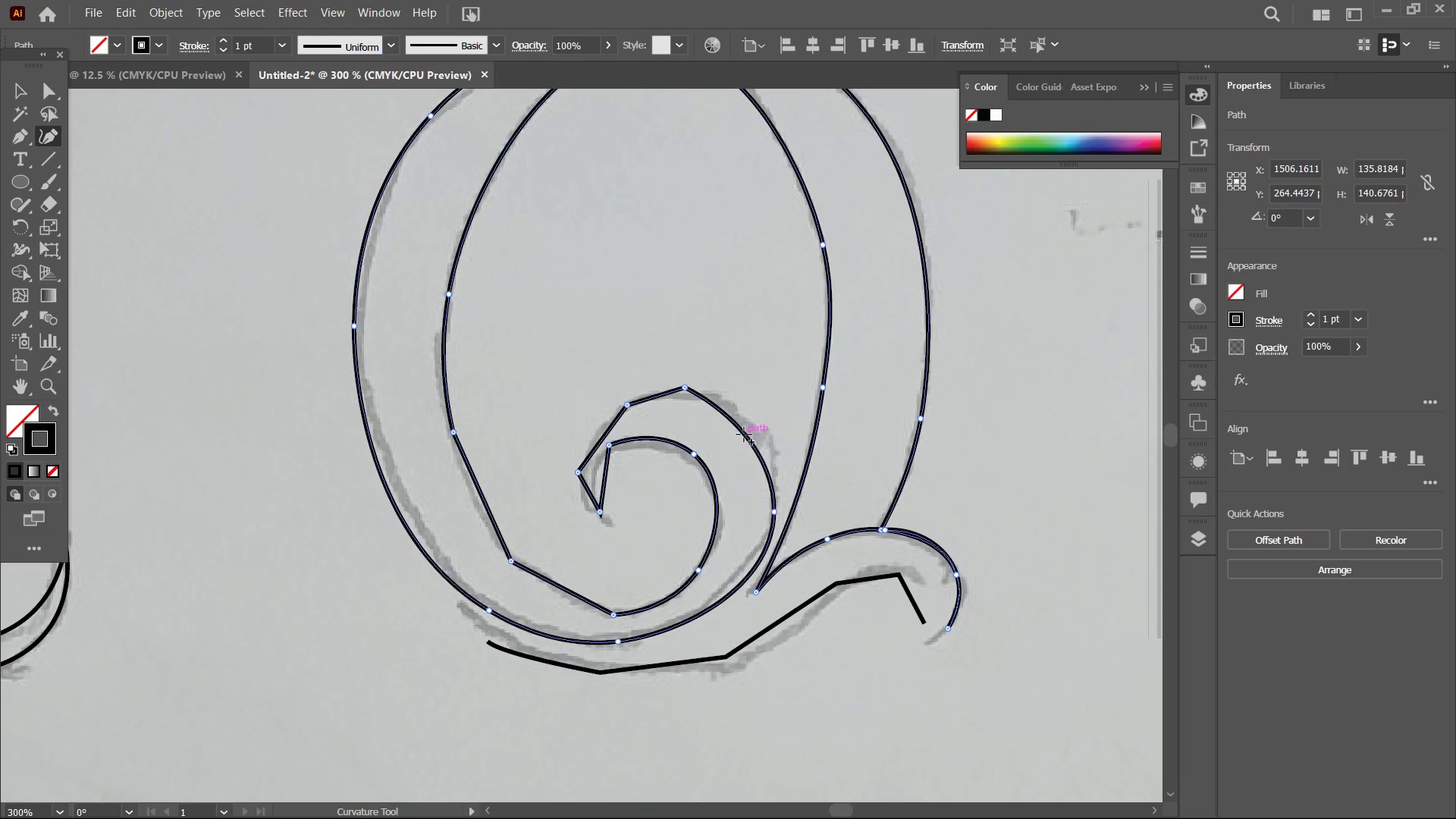 
left_click_drag(start_coordinate=[744, 435], to_coordinate=[755, 423])
 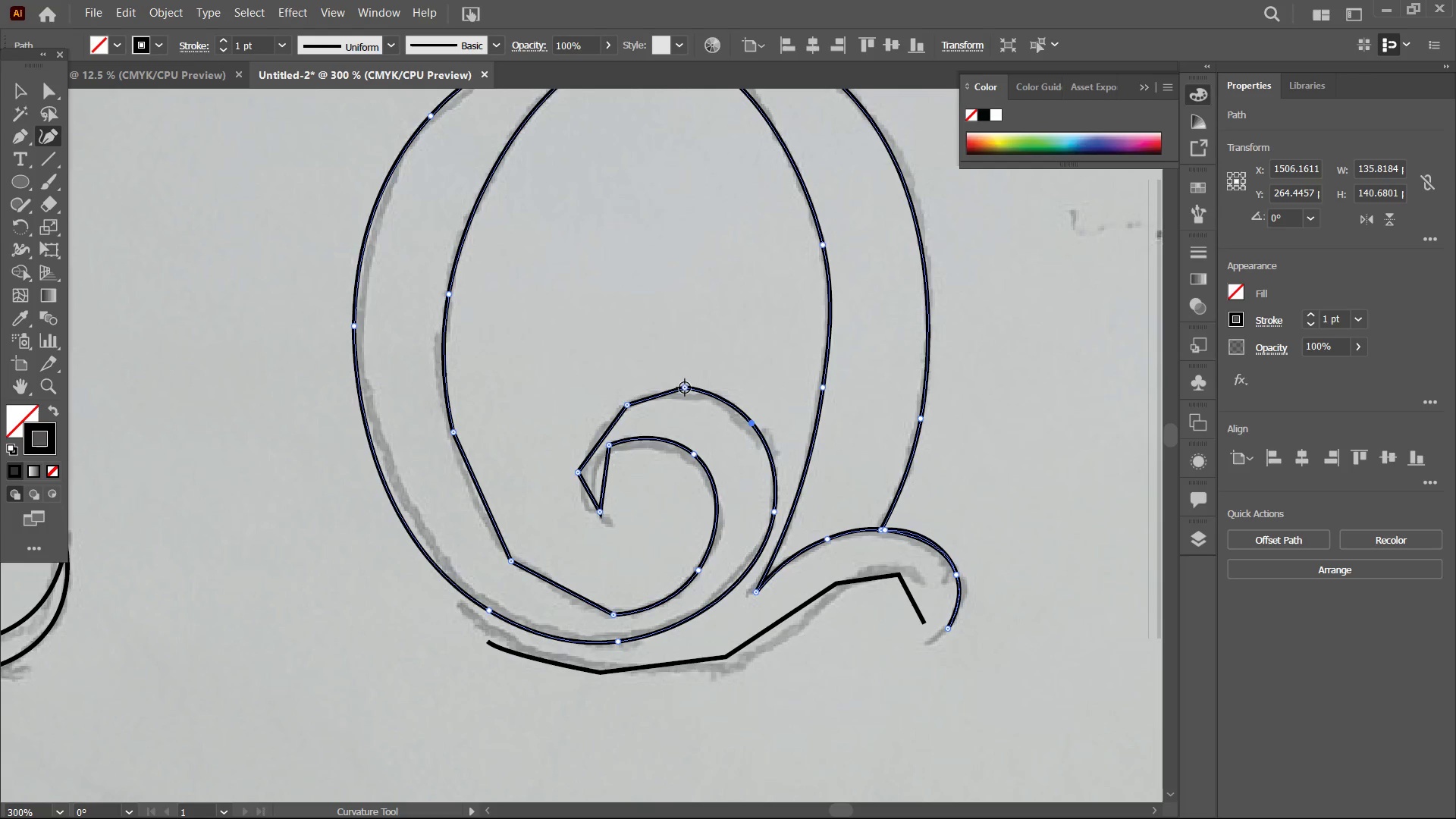 
left_click([685, 388])
 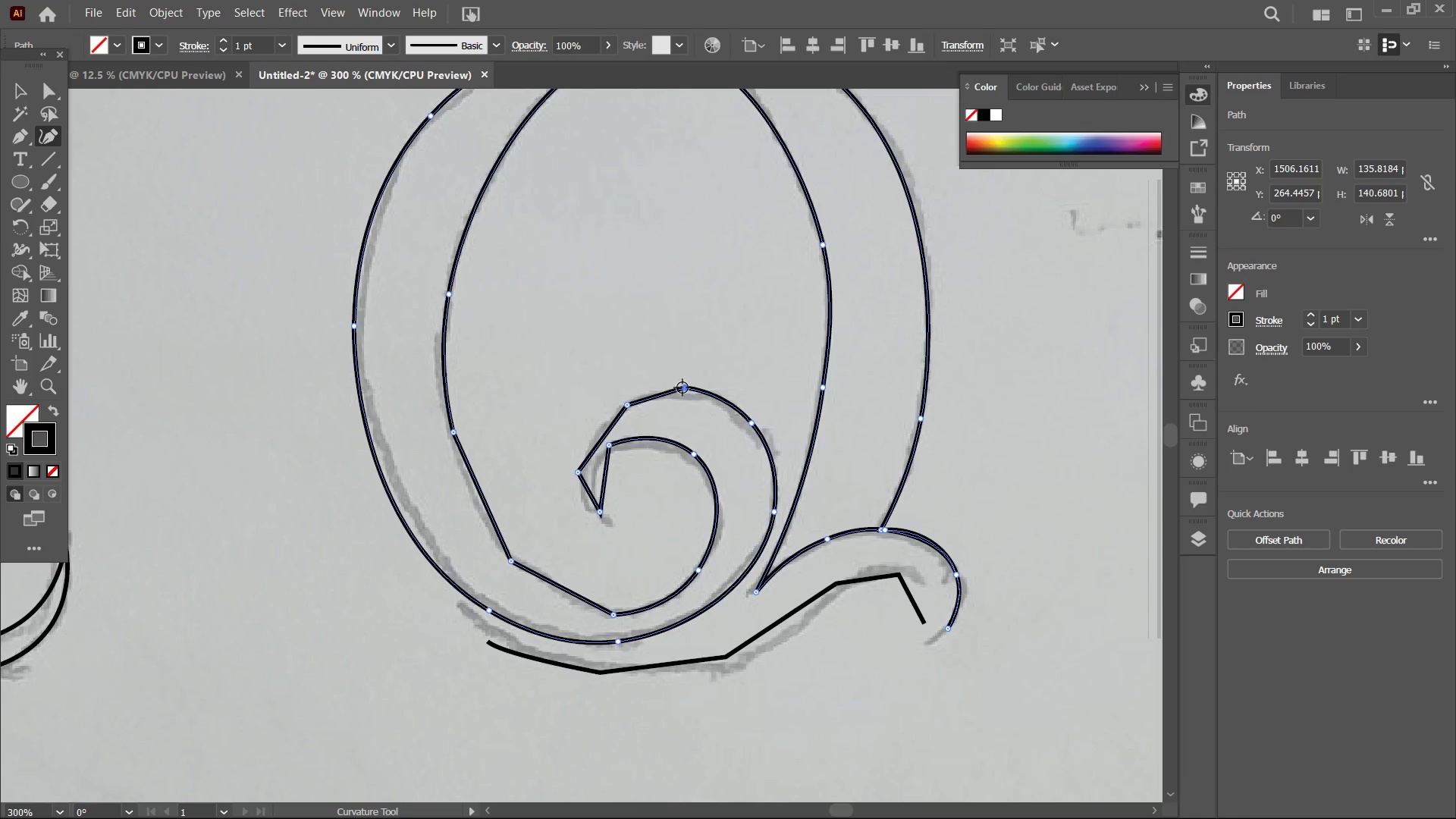 
key(Backspace)
 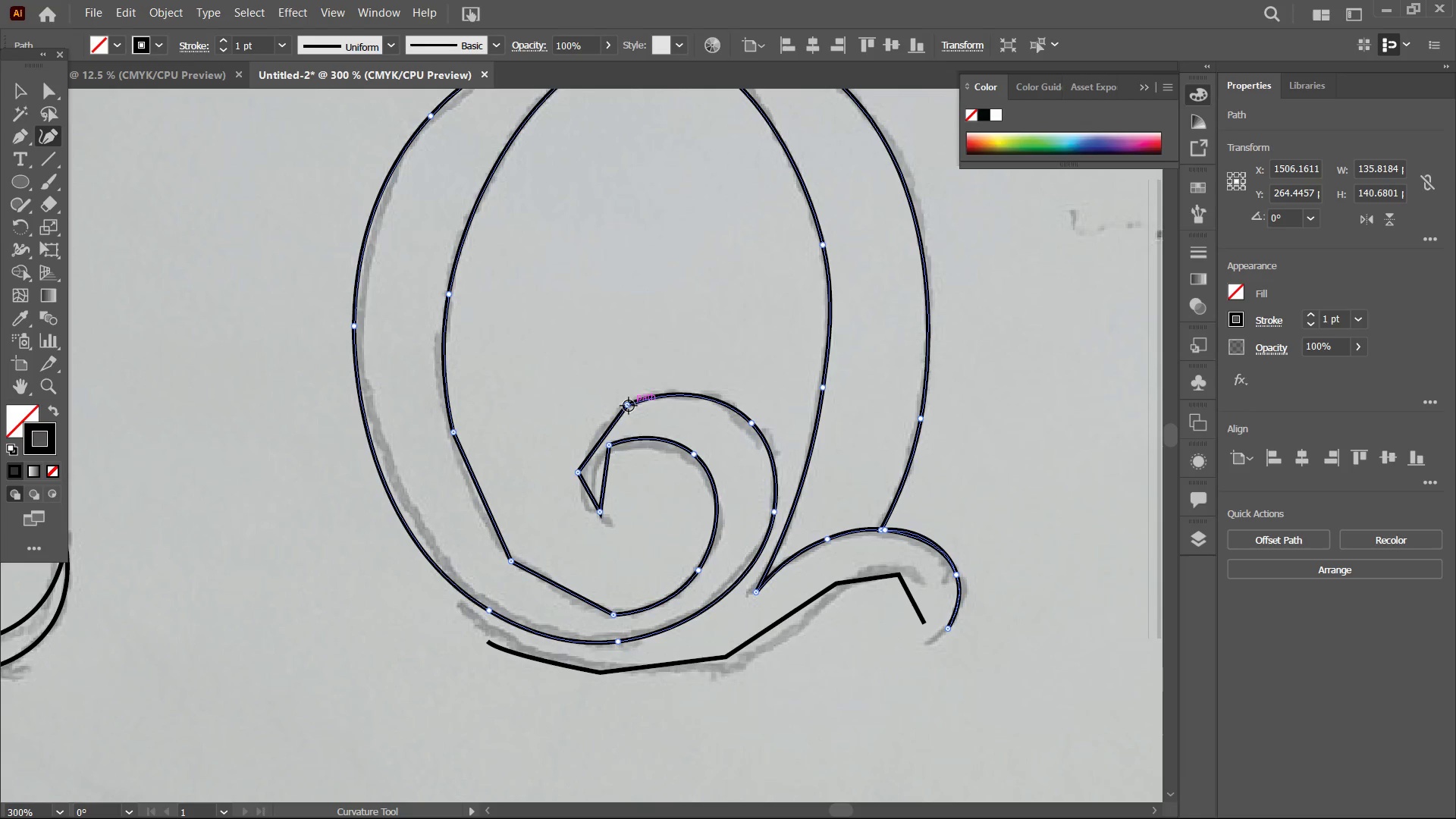 
left_click([629, 406])
 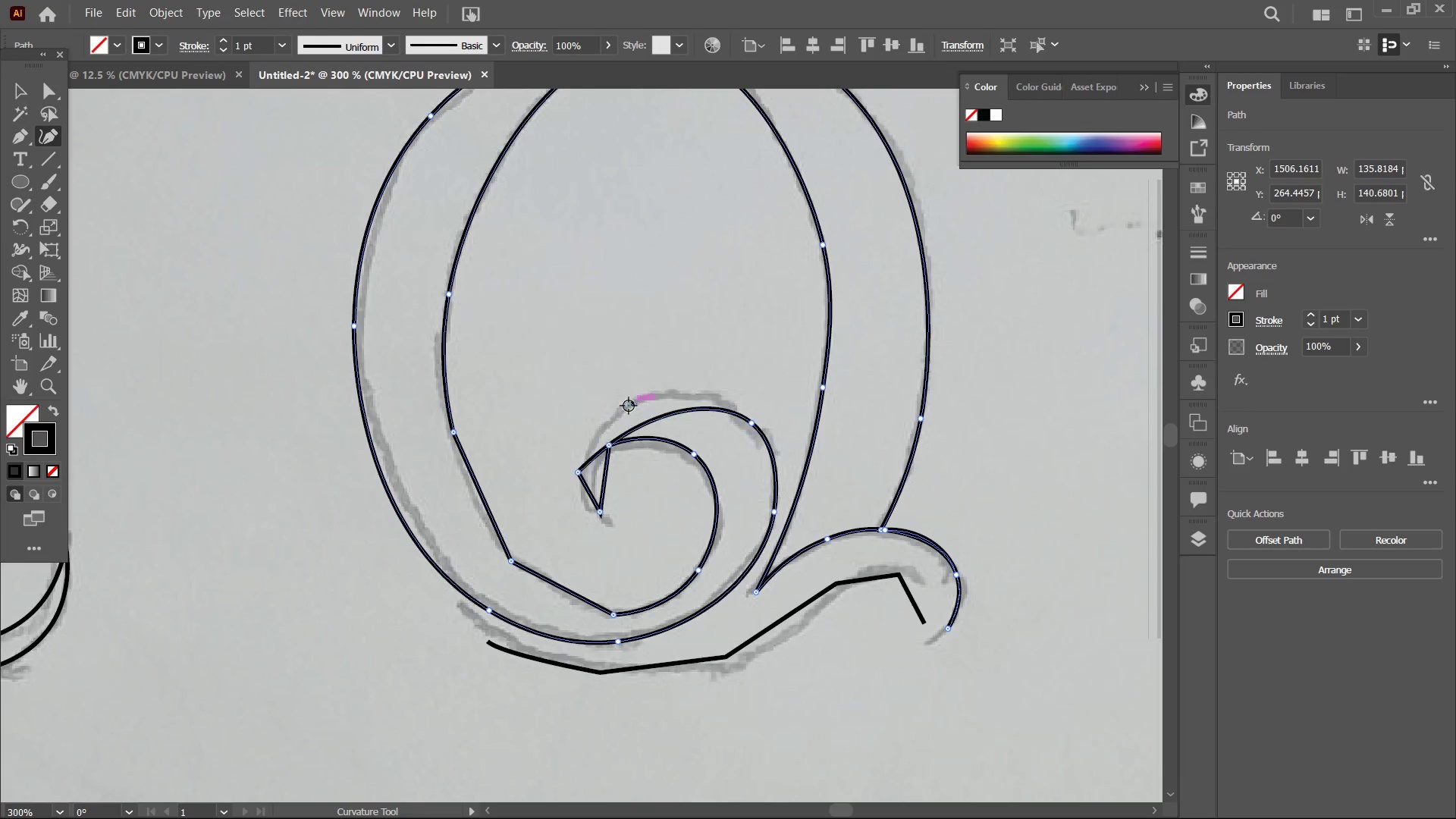 
key(Backspace)
 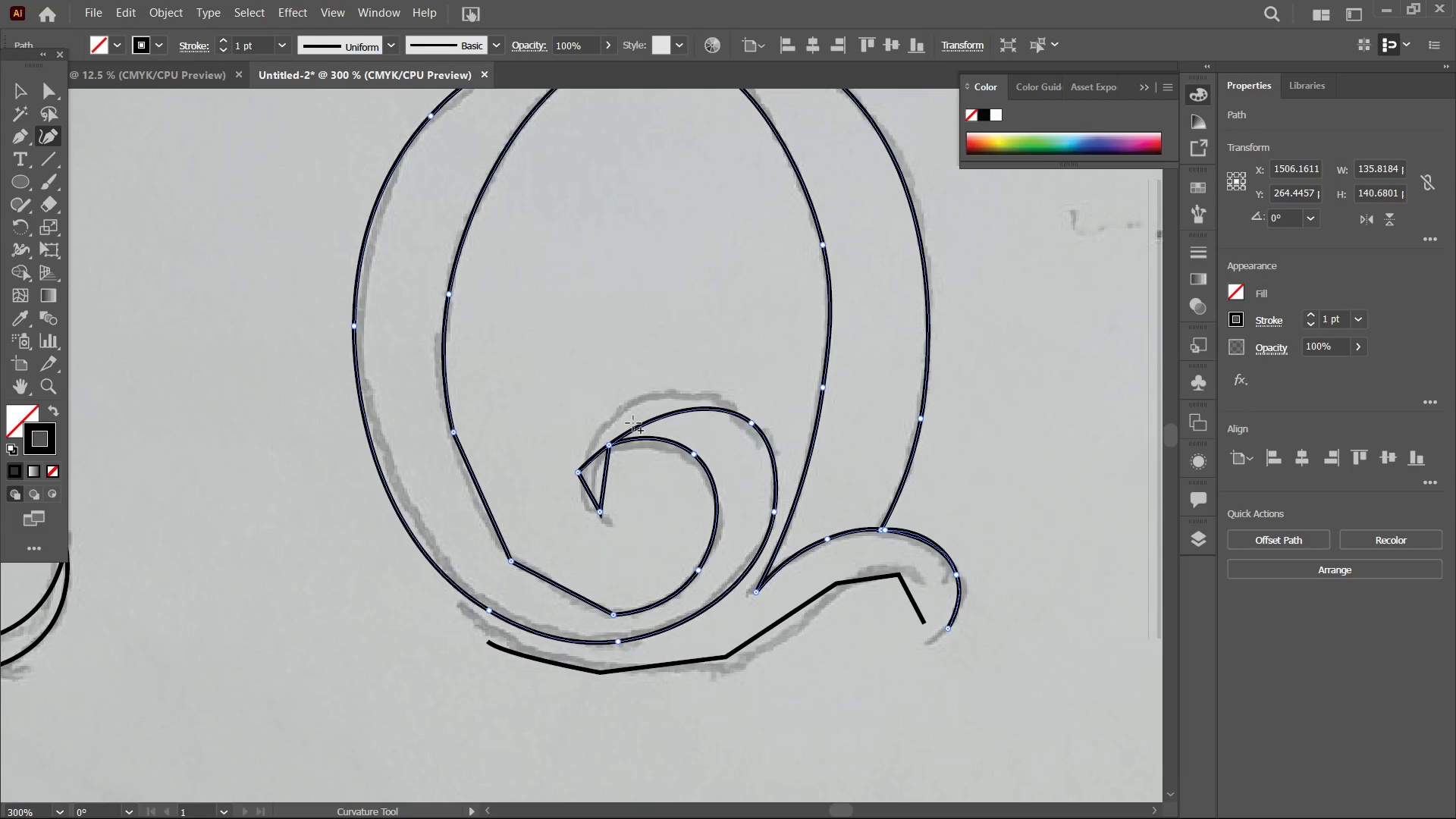 
left_click_drag(start_coordinate=[634, 424], to_coordinate=[633, 400])
 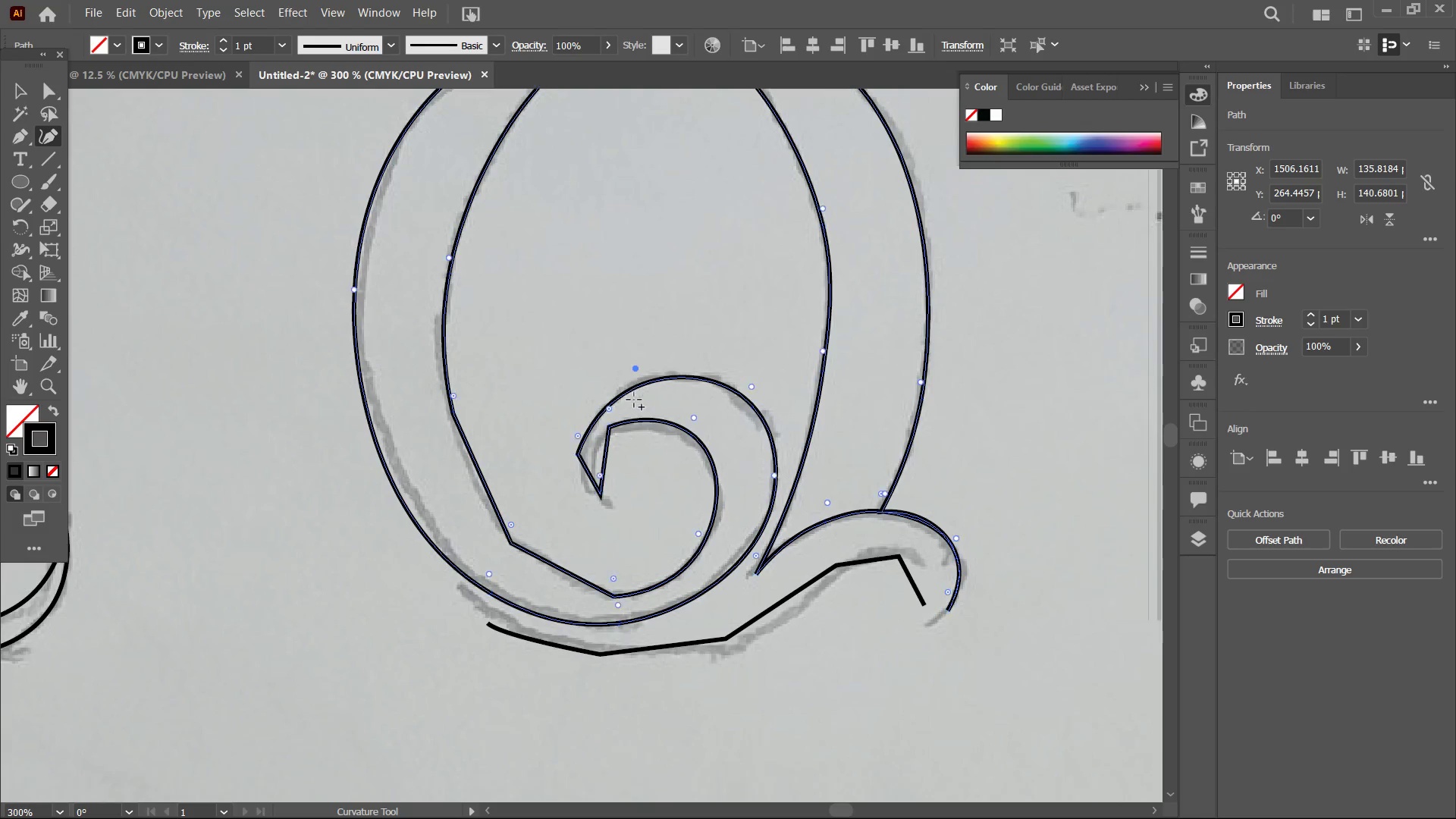 
scroll: coordinate [634, 400], scroll_direction: down, amount: 4.0
 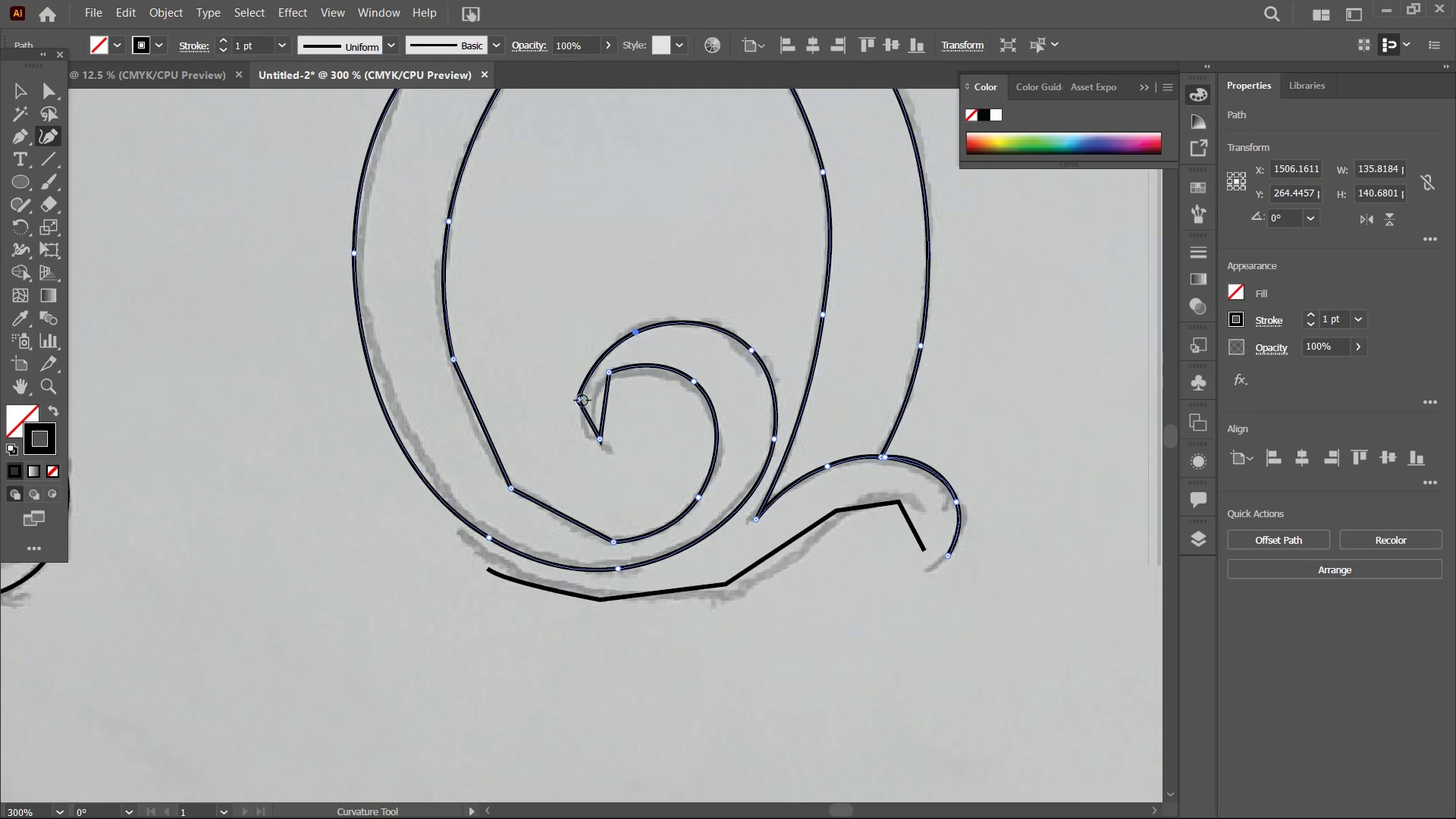 
left_click([582, 400])
 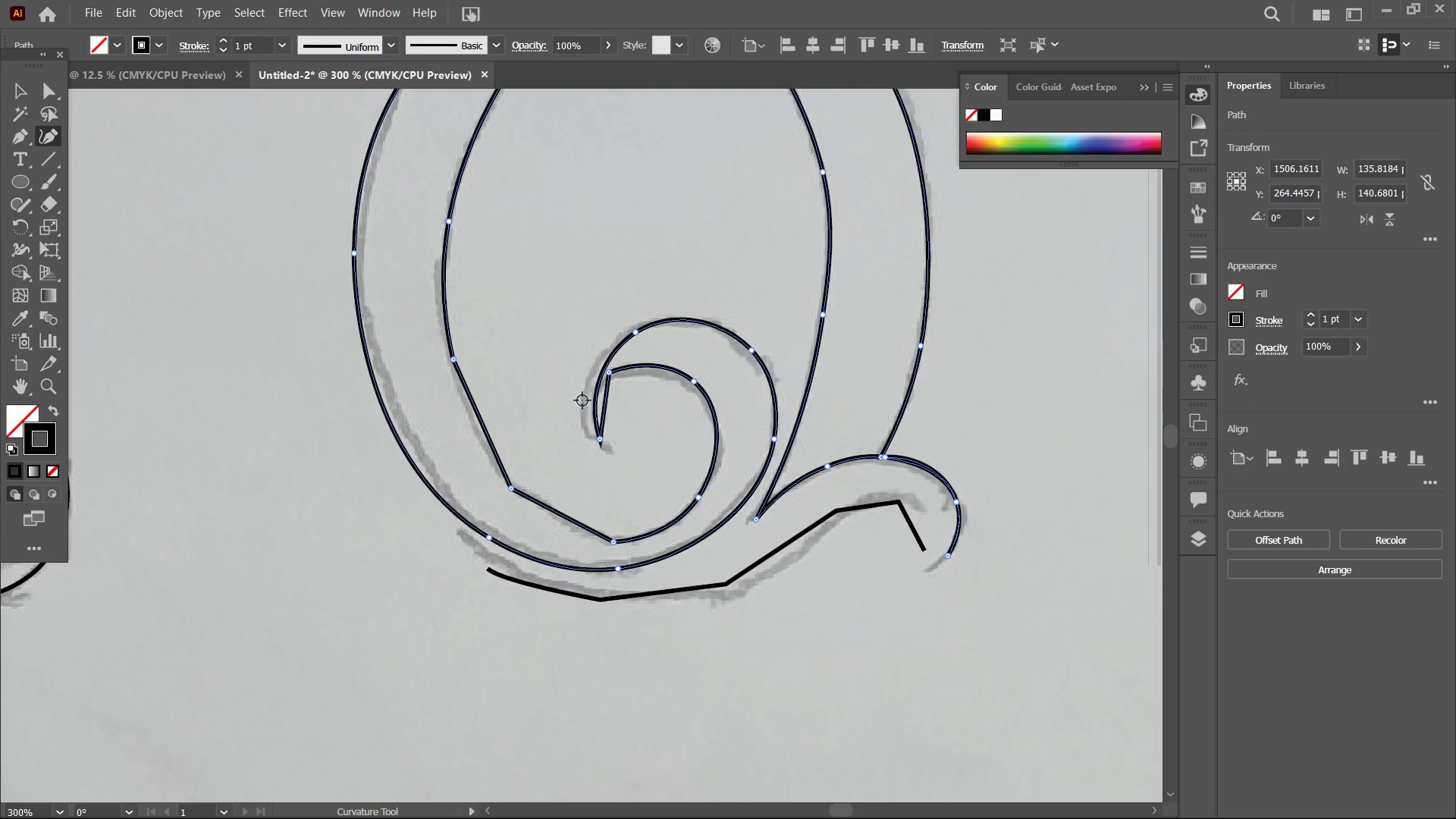 
key(Backspace)
 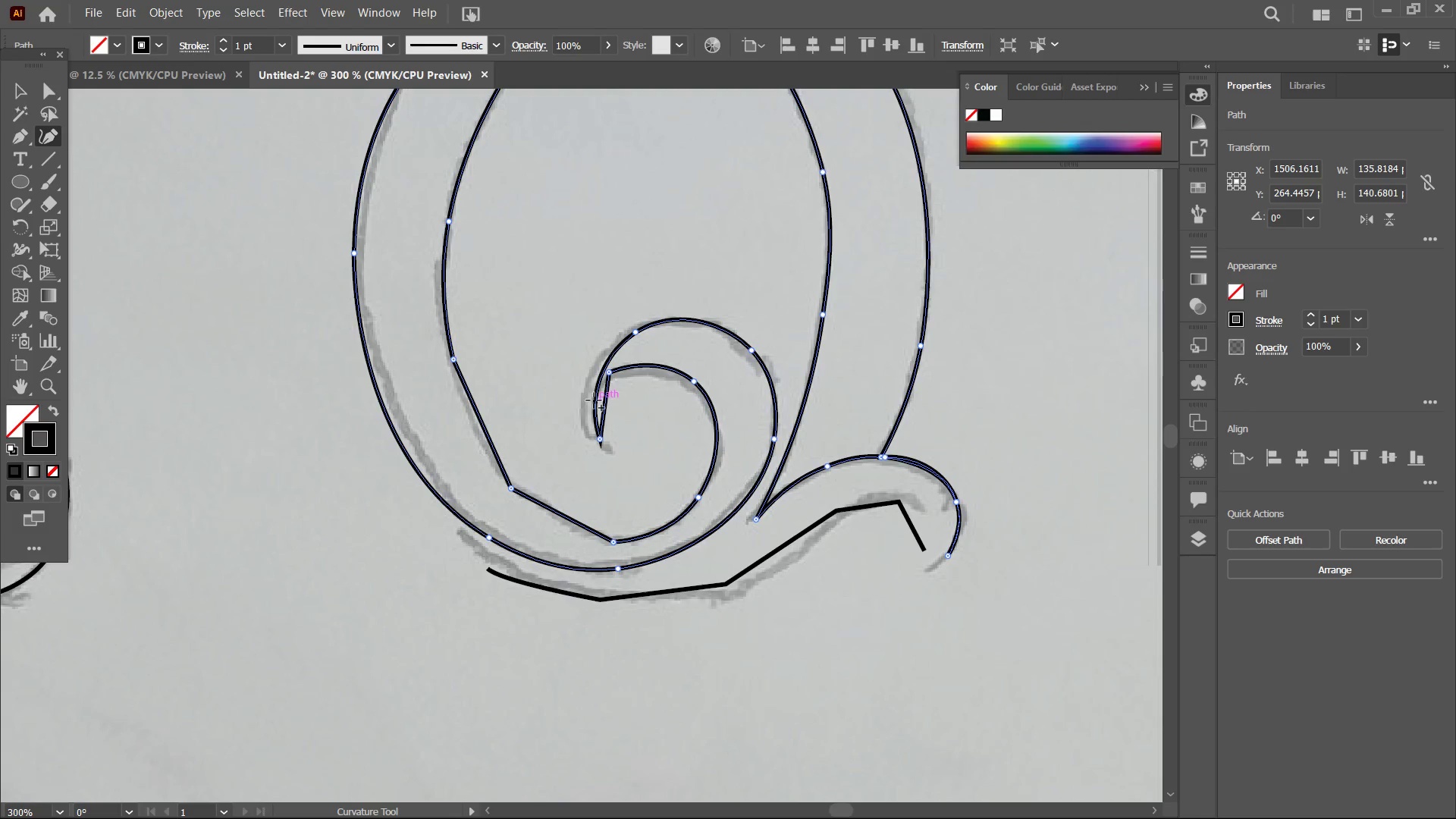 
left_click_drag(start_coordinate=[594, 400], to_coordinate=[582, 397])
 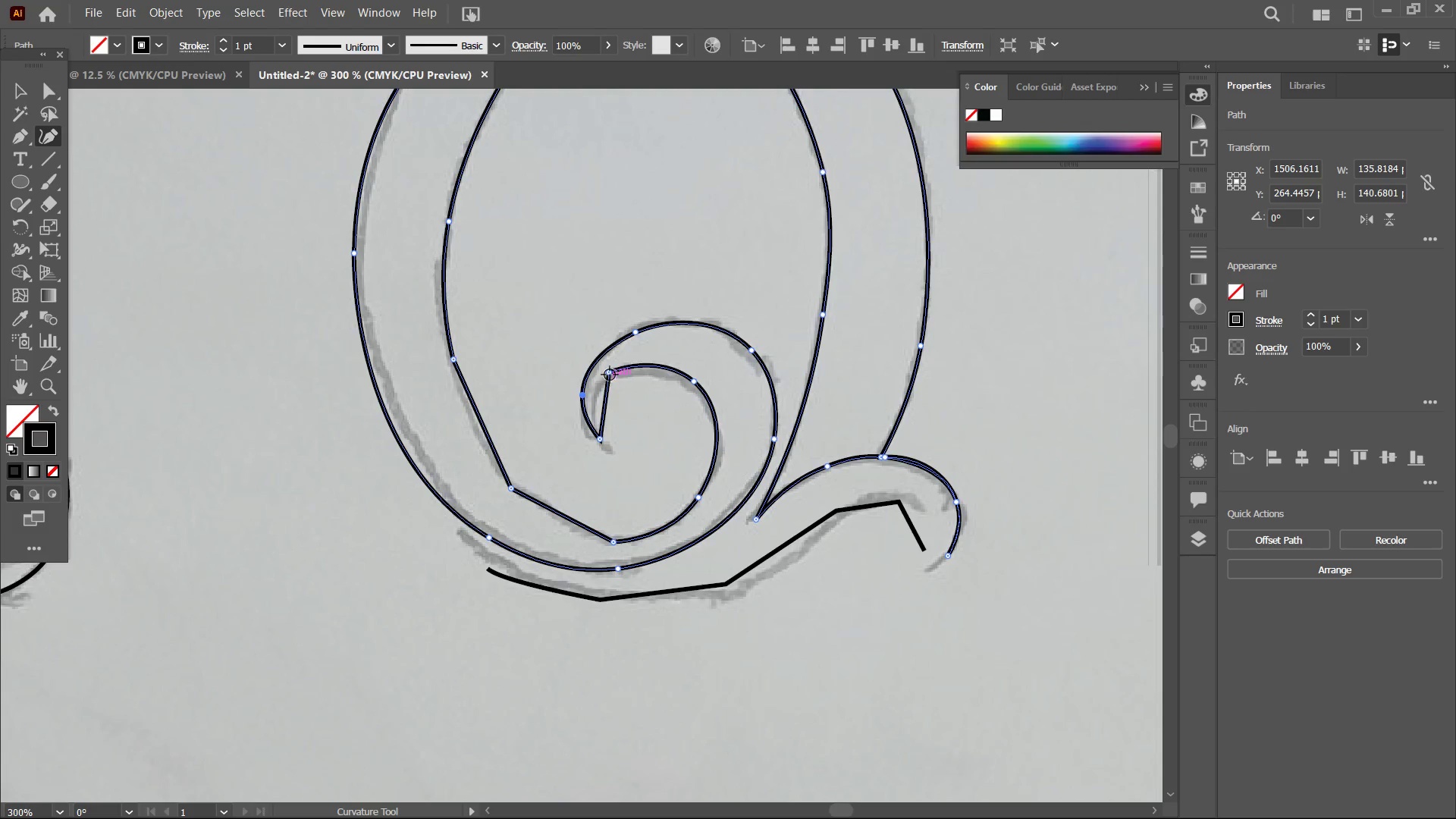 
left_click([610, 375])
 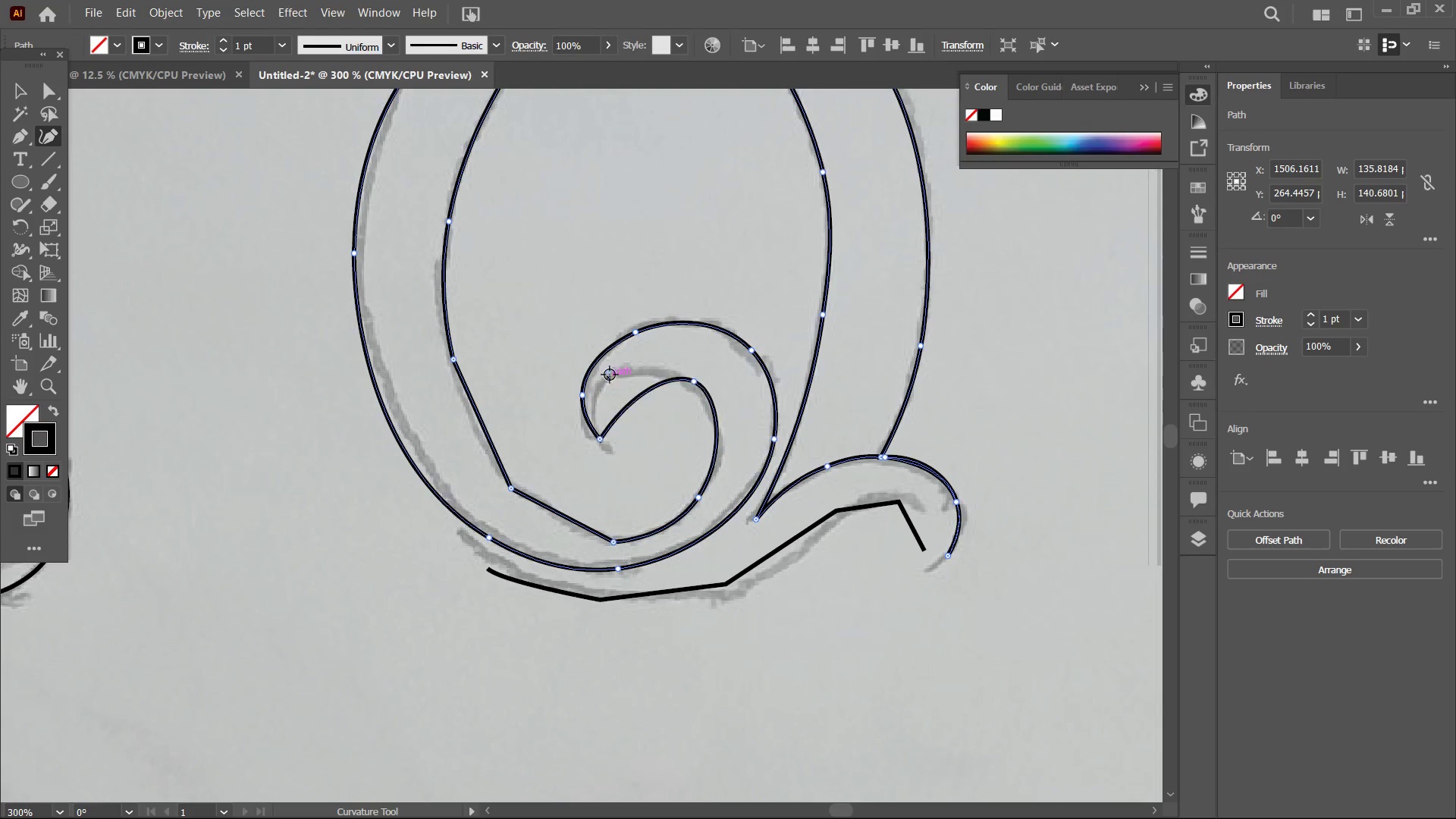 
key(Backspace)
 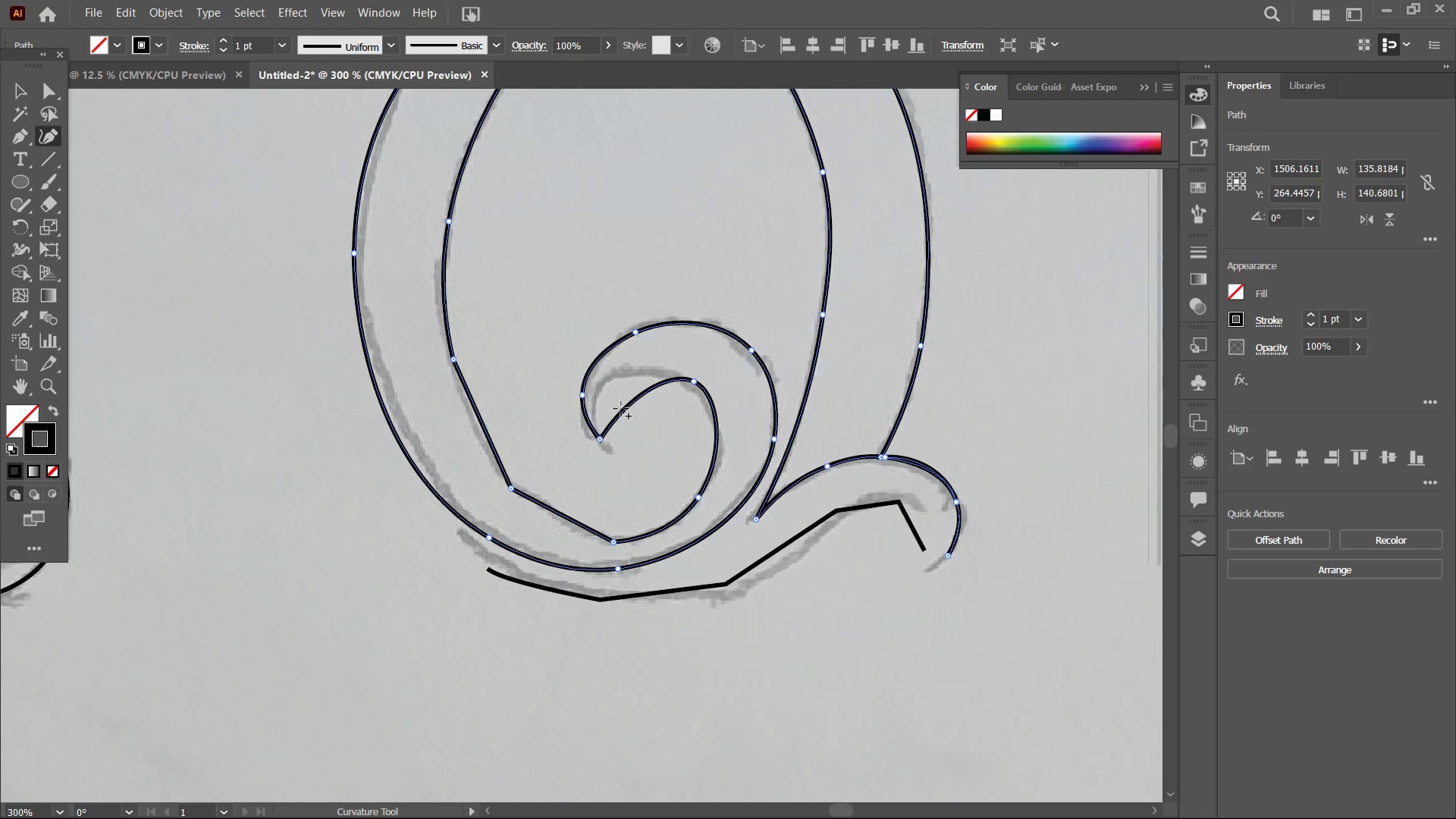 
left_click_drag(start_coordinate=[622, 410], to_coordinate=[598, 386])
 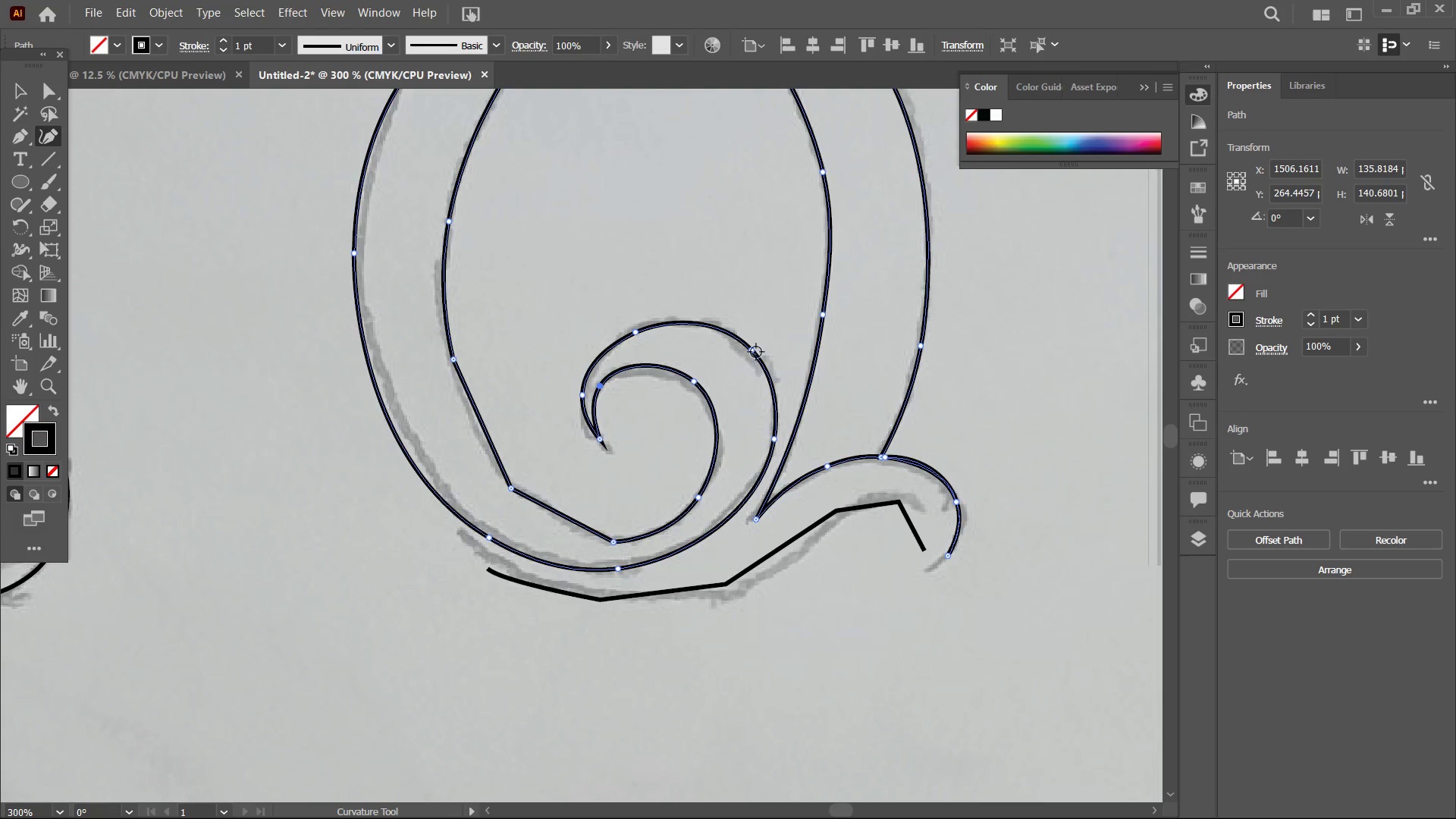 
left_click_drag(start_coordinate=[752, 352], to_coordinate=[746, 353])
 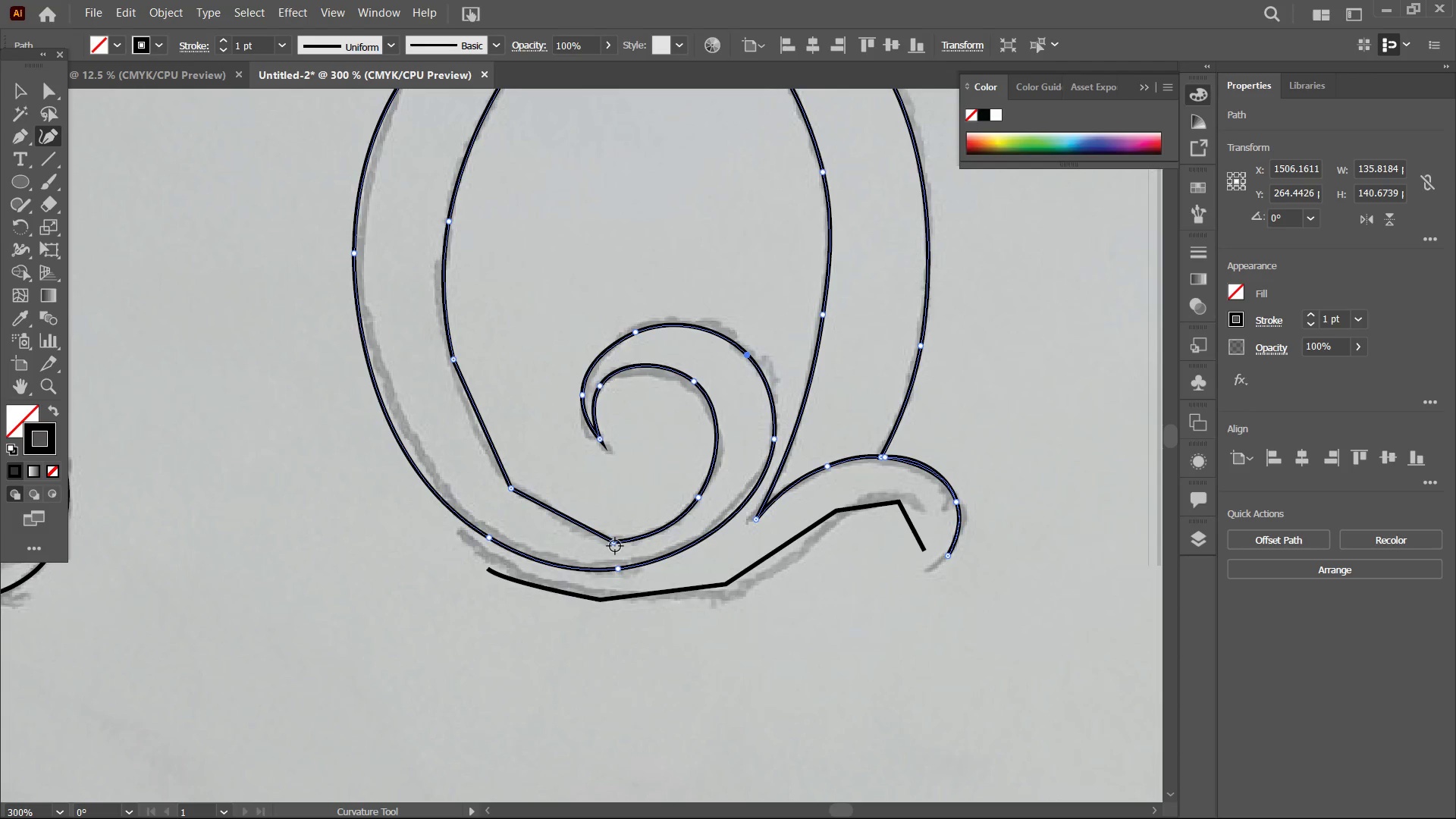 
left_click([616, 543])
 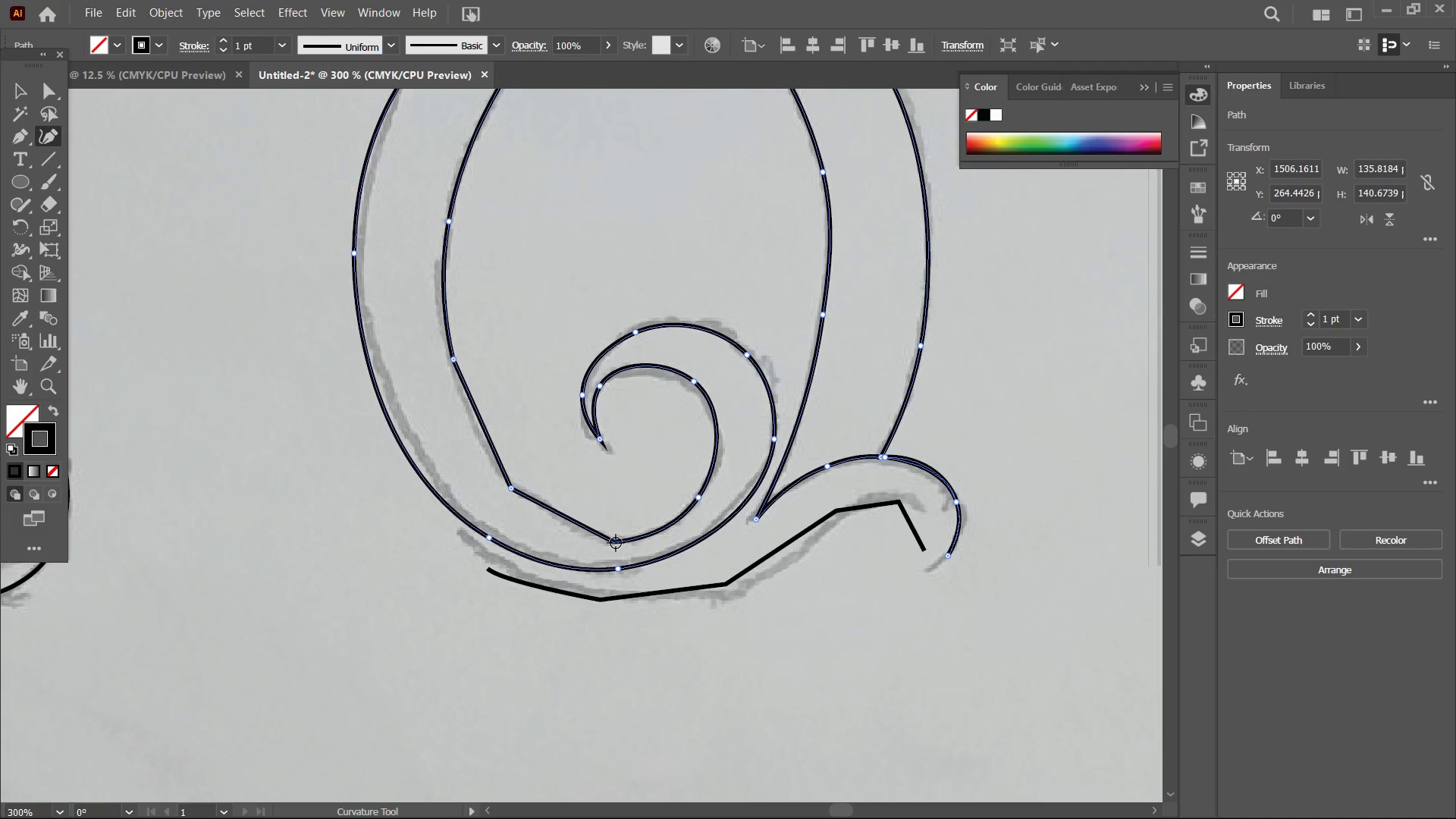 
key(Backspace)
 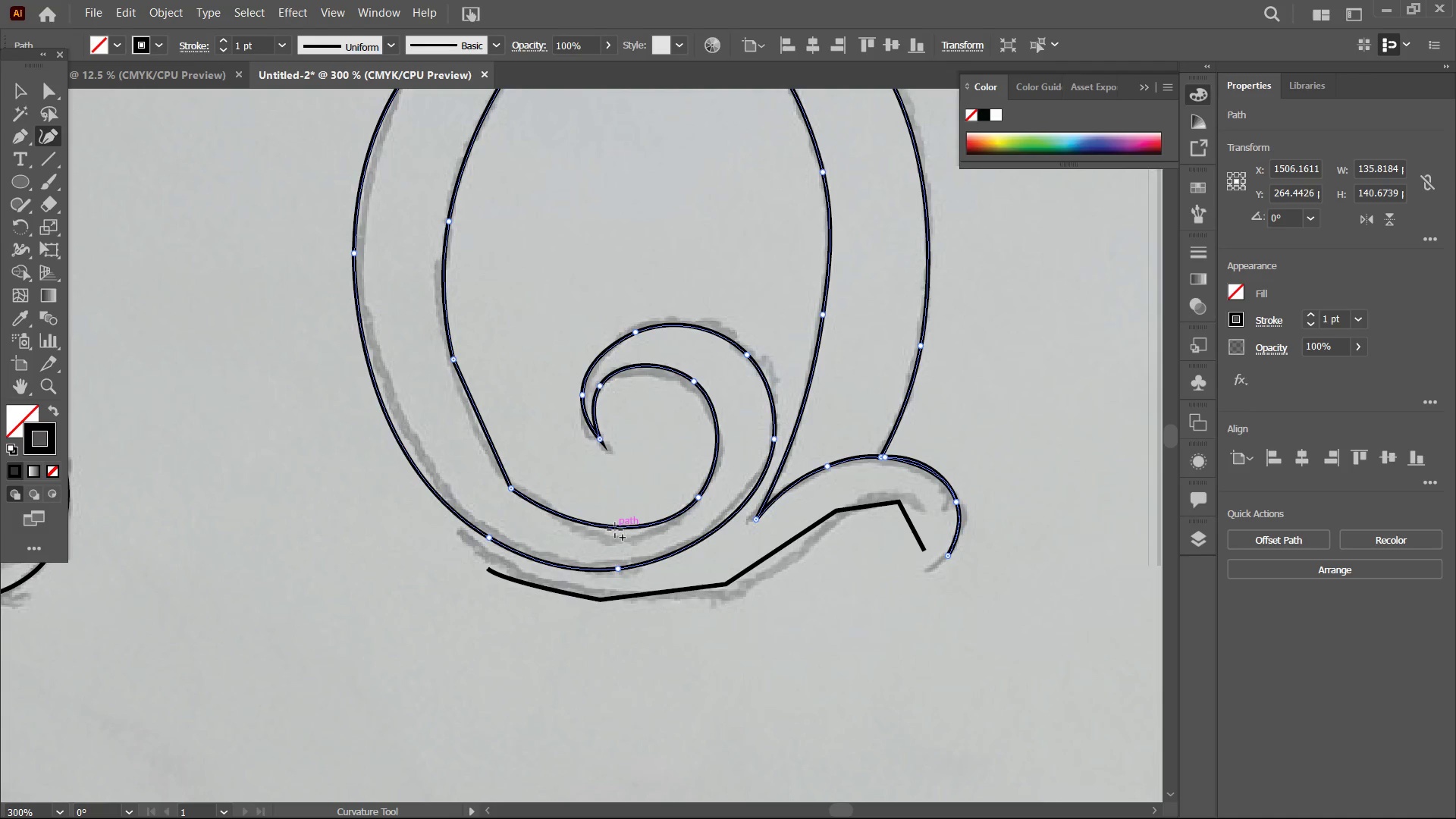 
left_click_drag(start_coordinate=[615, 530], to_coordinate=[616, 536])
 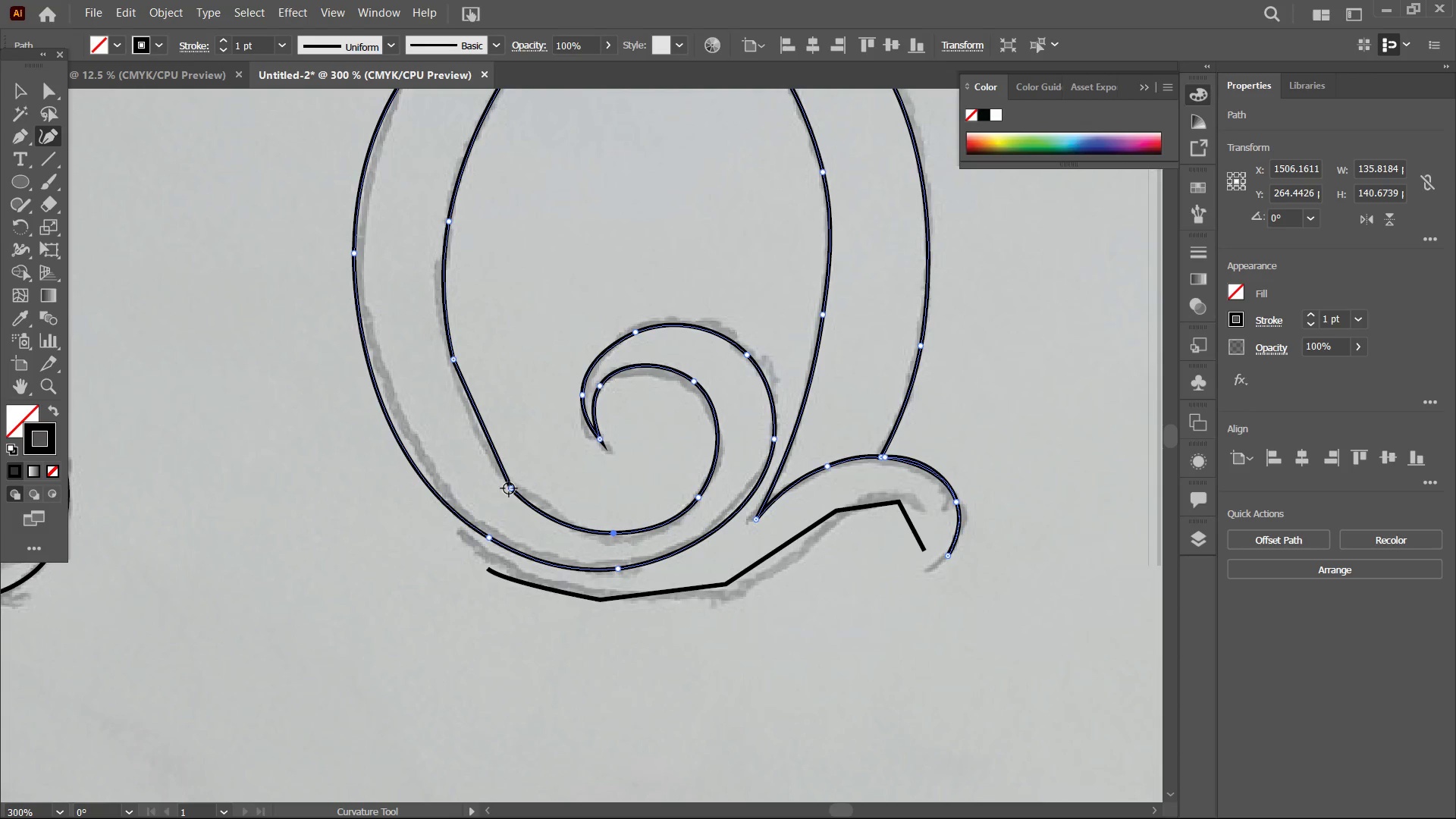 
left_click([509, 488])
 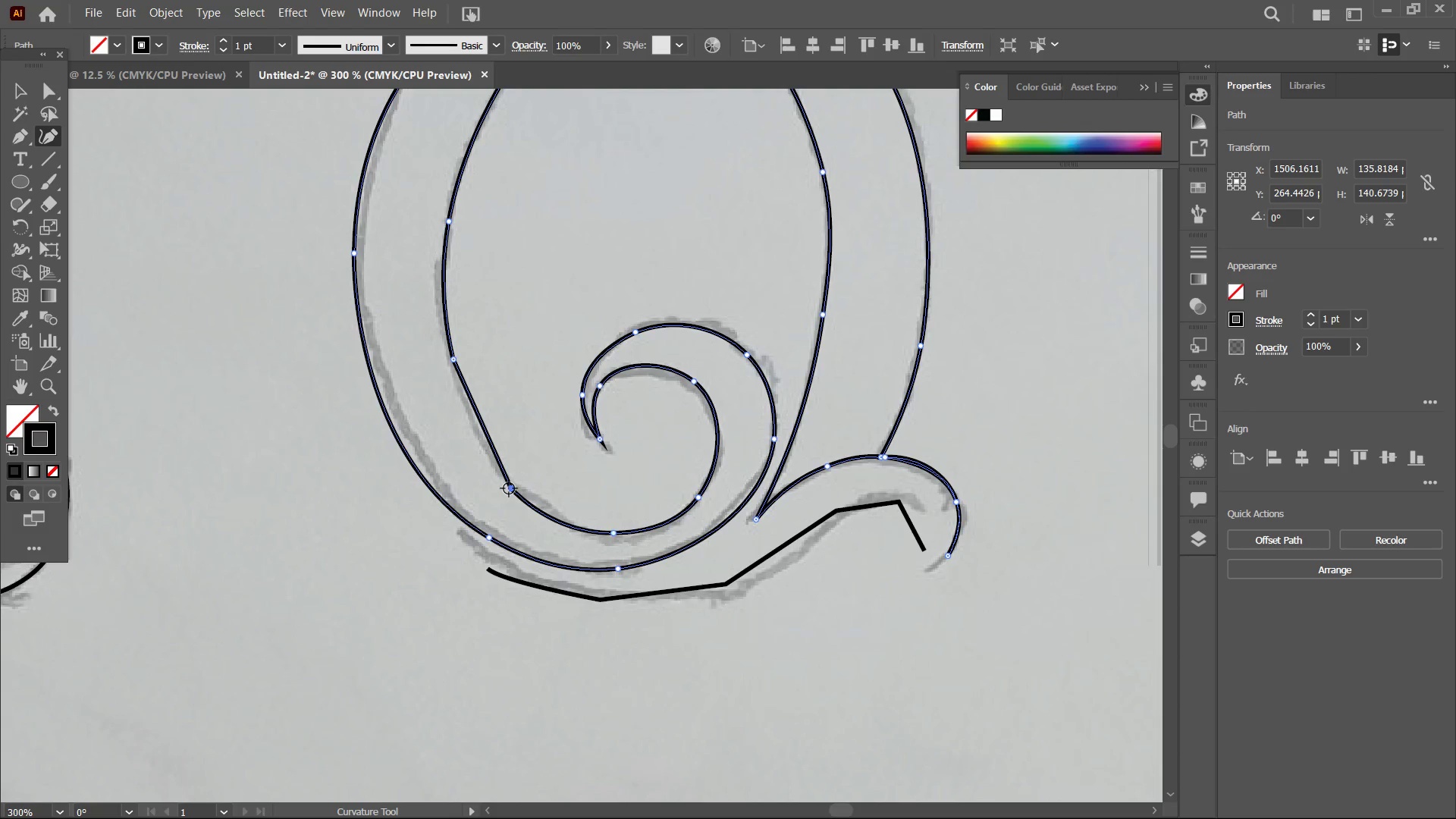 
key(Backspace)
 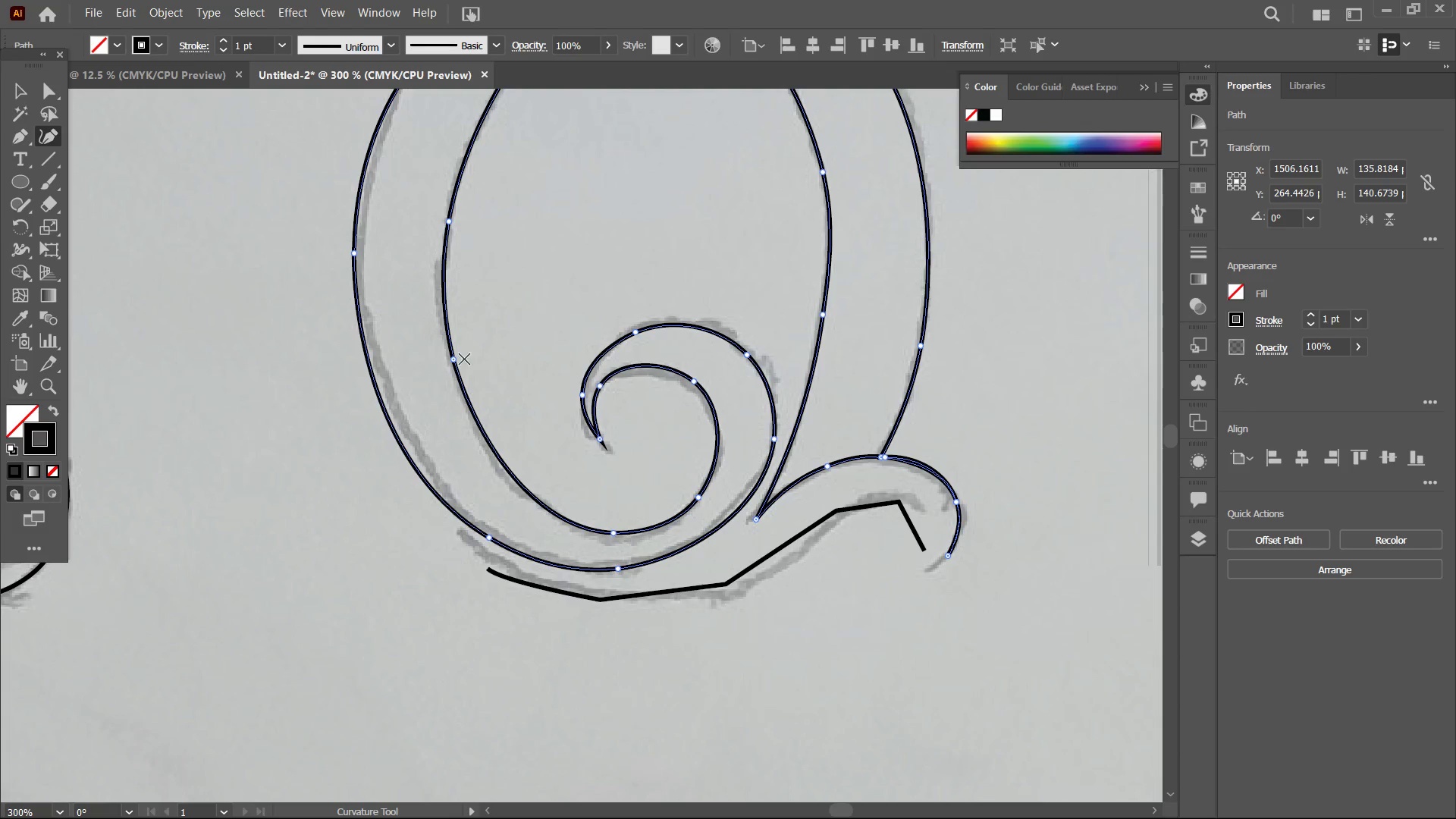 
scroll: coordinate [467, 384], scroll_direction: up, amount: 11.0
 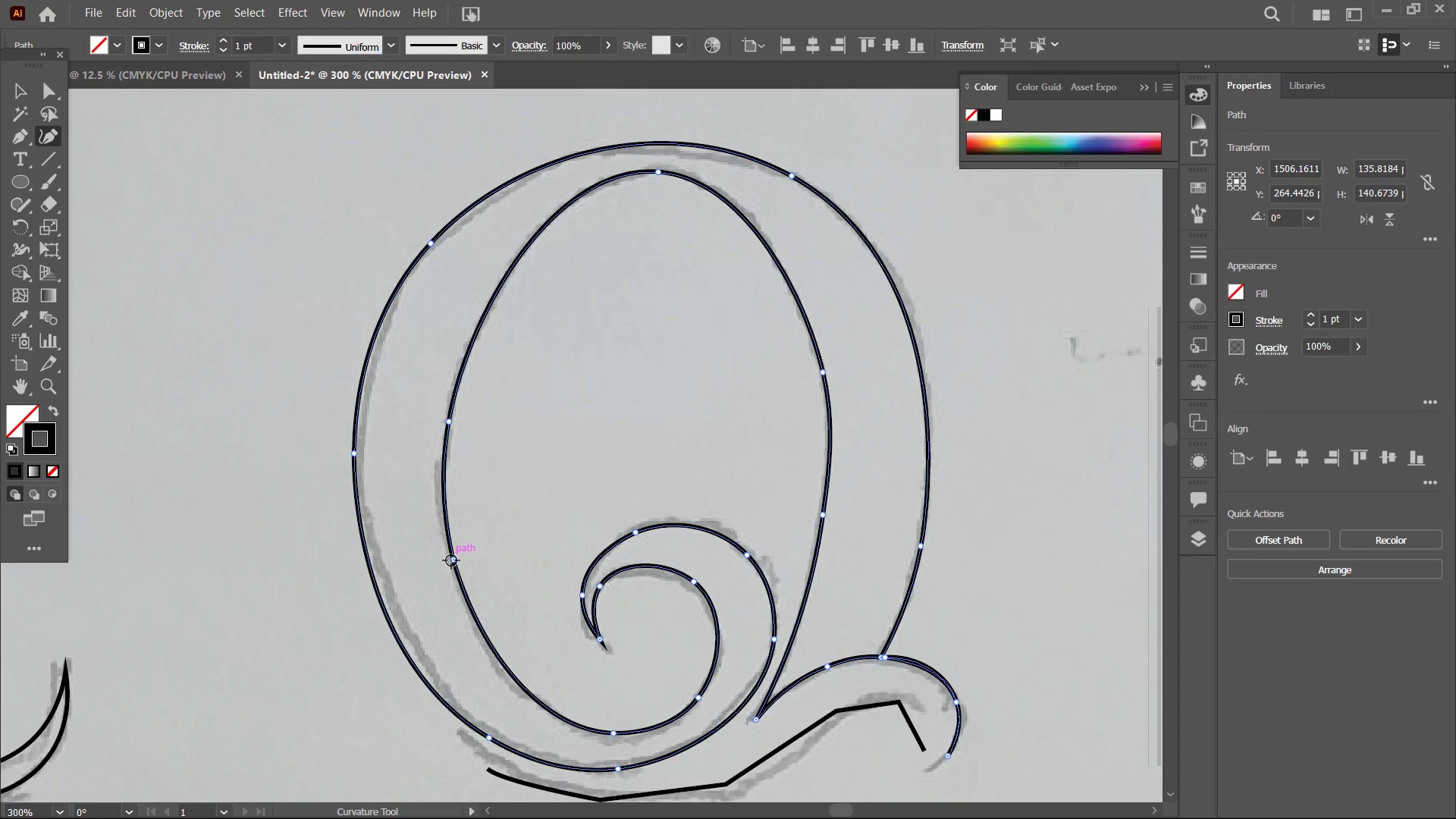 
left_click([451, 560])
 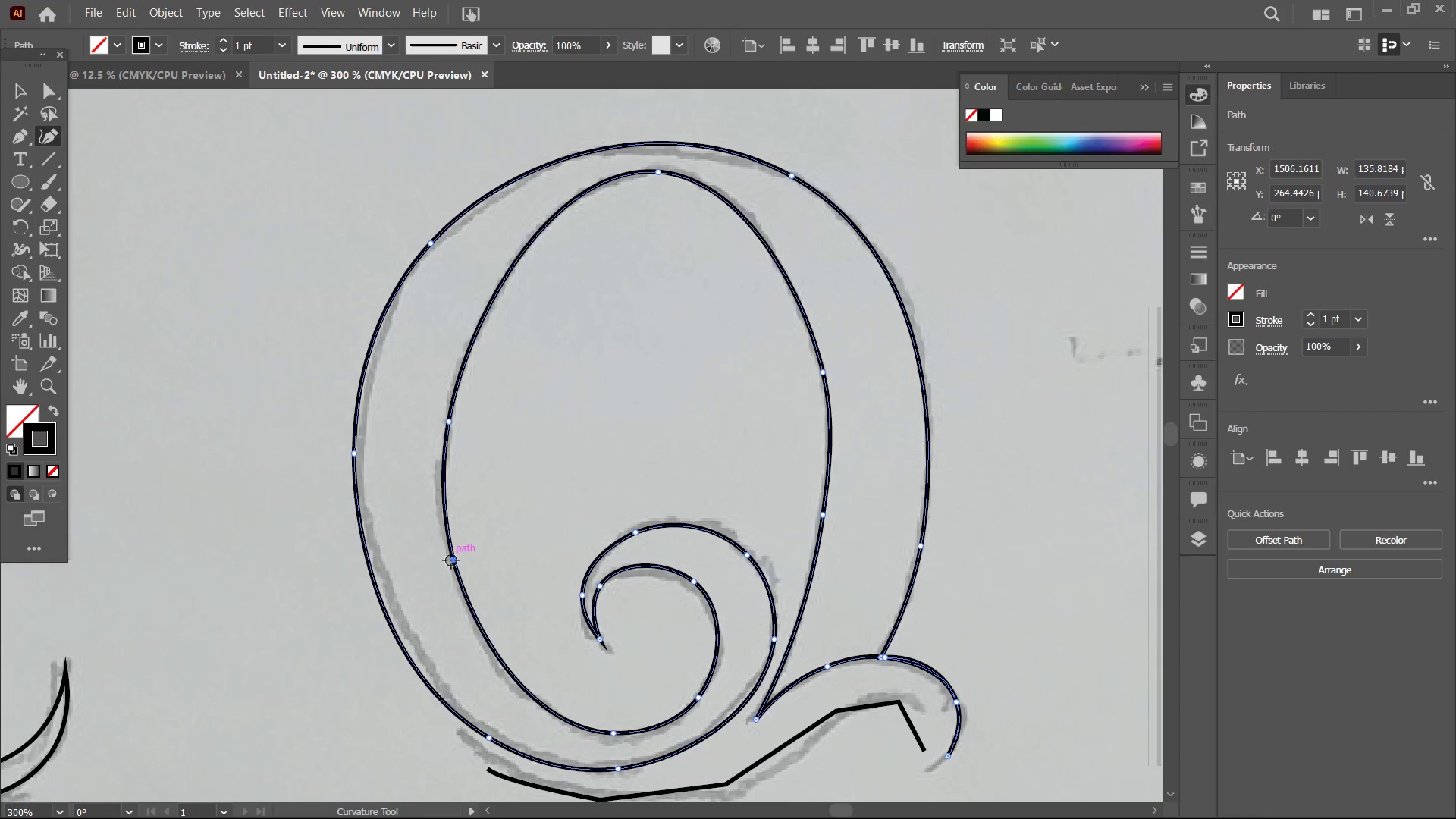 
key(Backspace)
 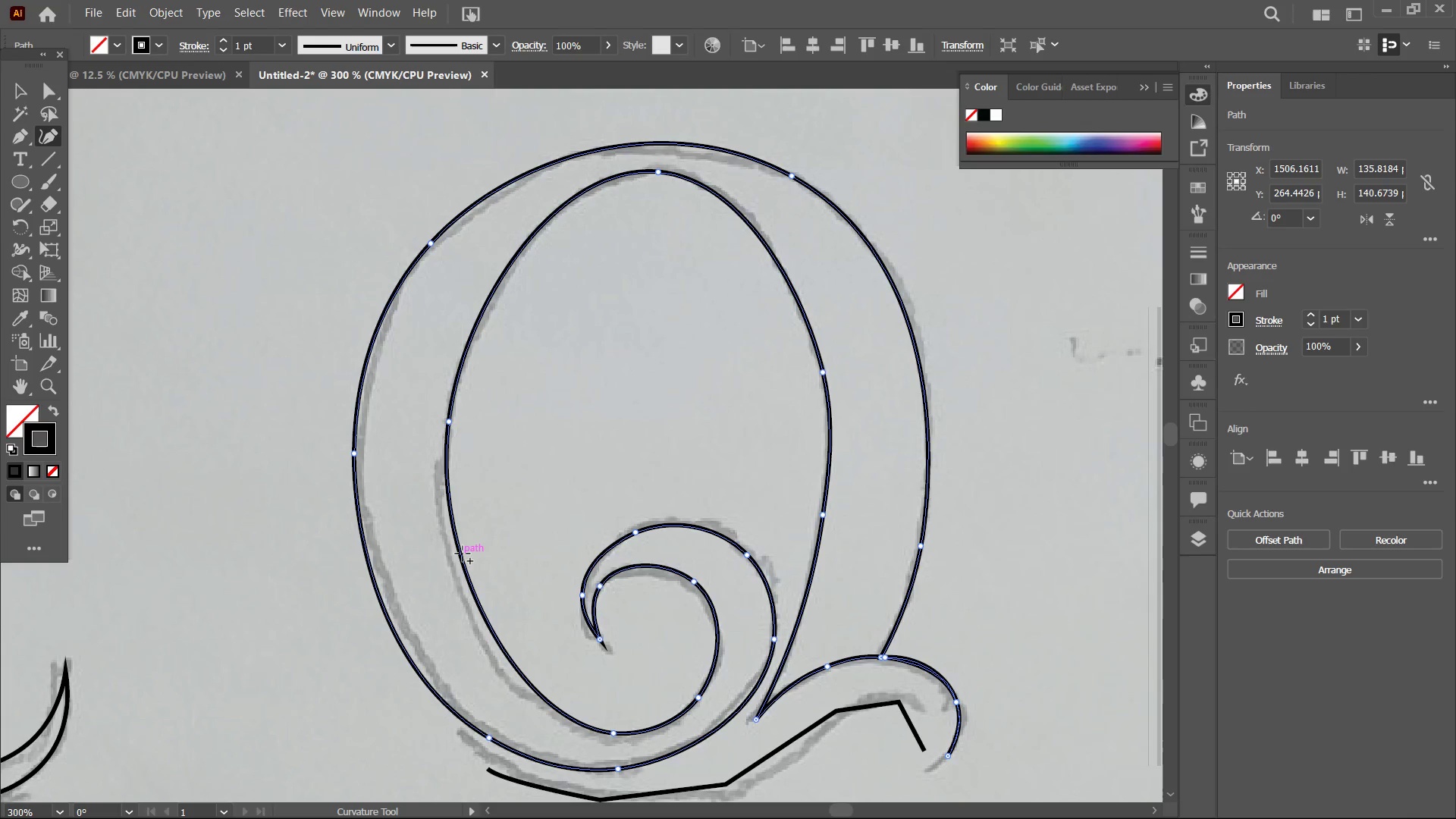 
left_click_drag(start_coordinate=[462, 554], to_coordinate=[453, 560])
 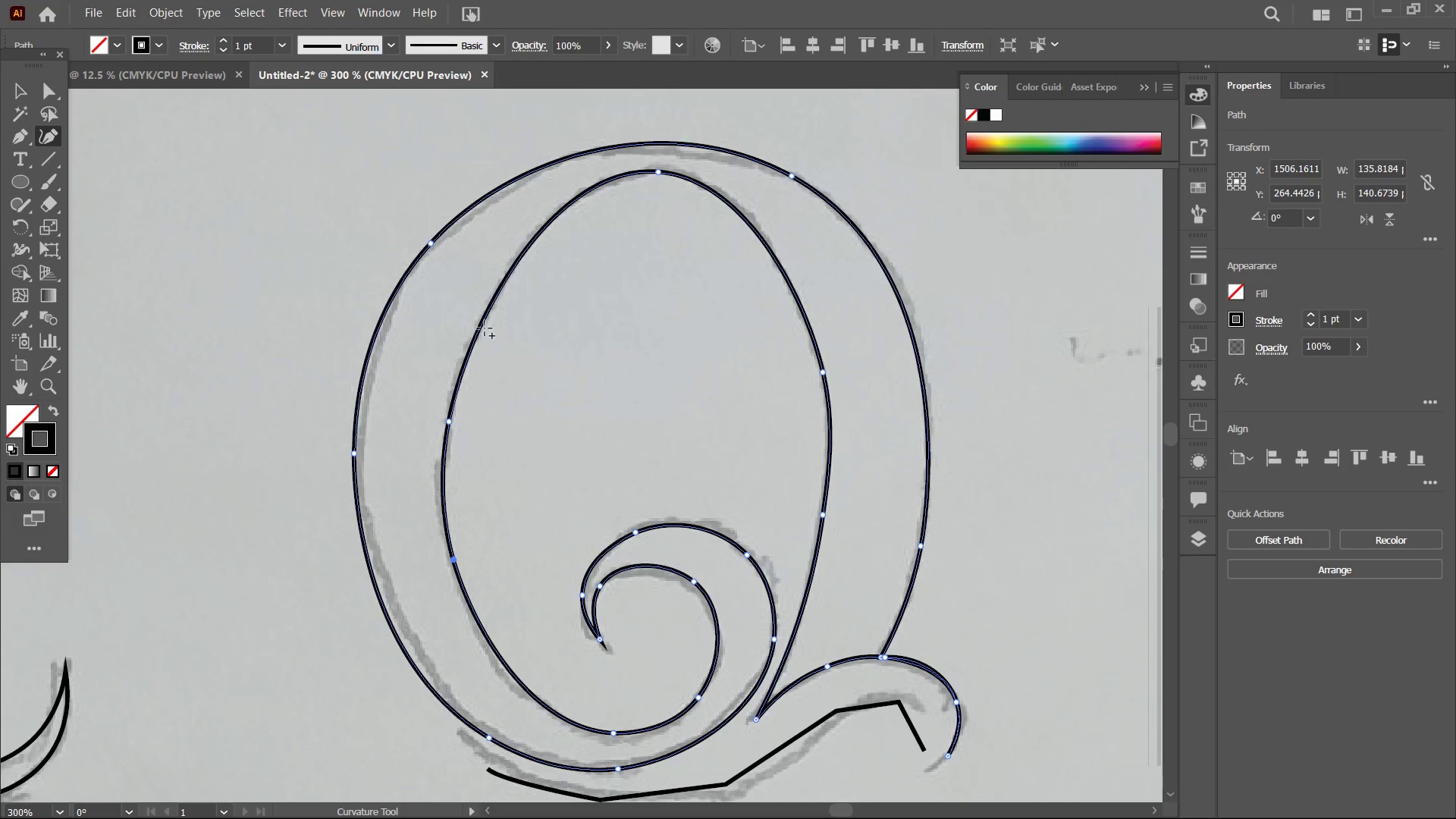 
left_click_drag(start_coordinate=[481, 324], to_coordinate=[473, 323])
 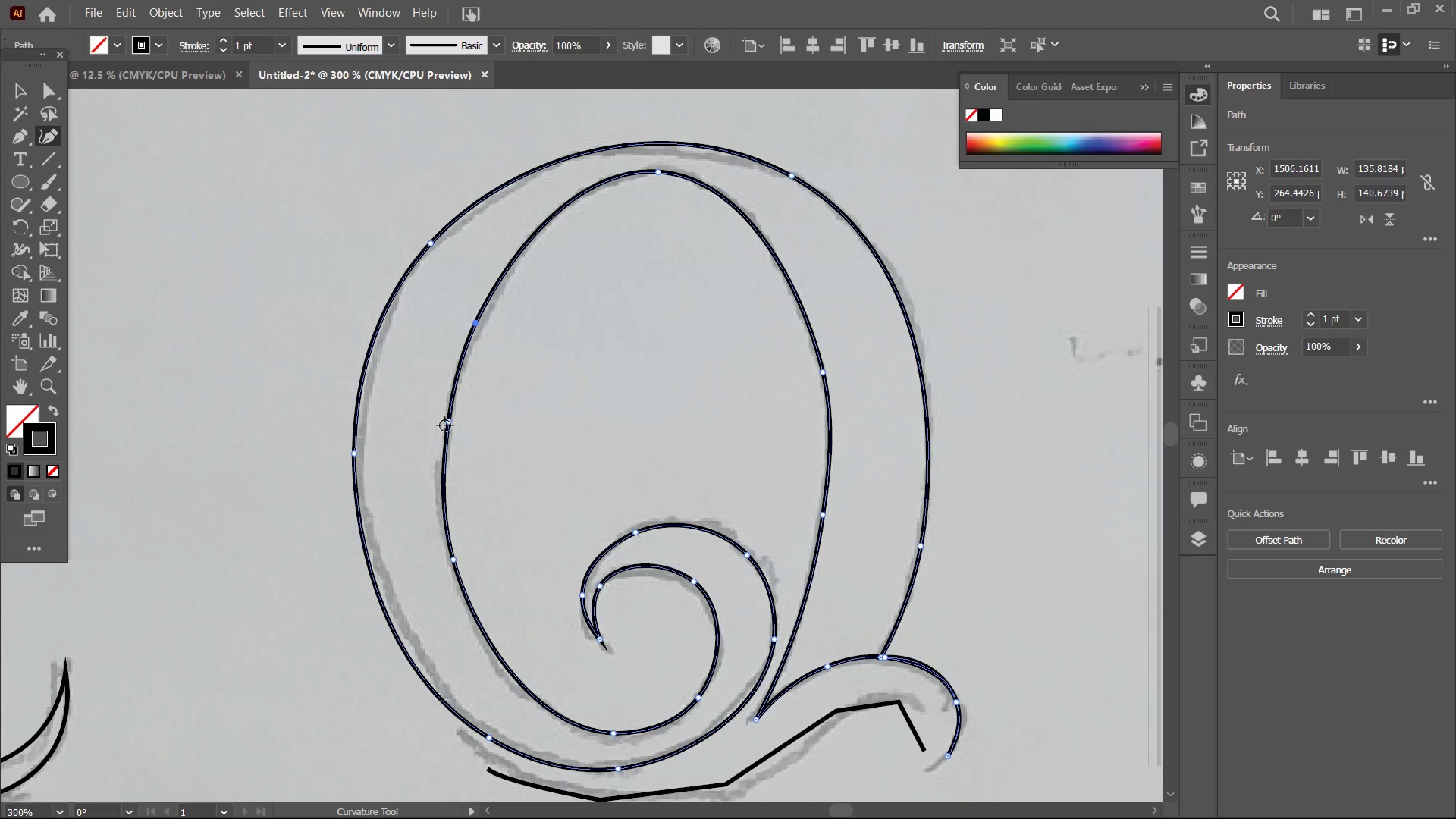 
left_click([445, 425])
 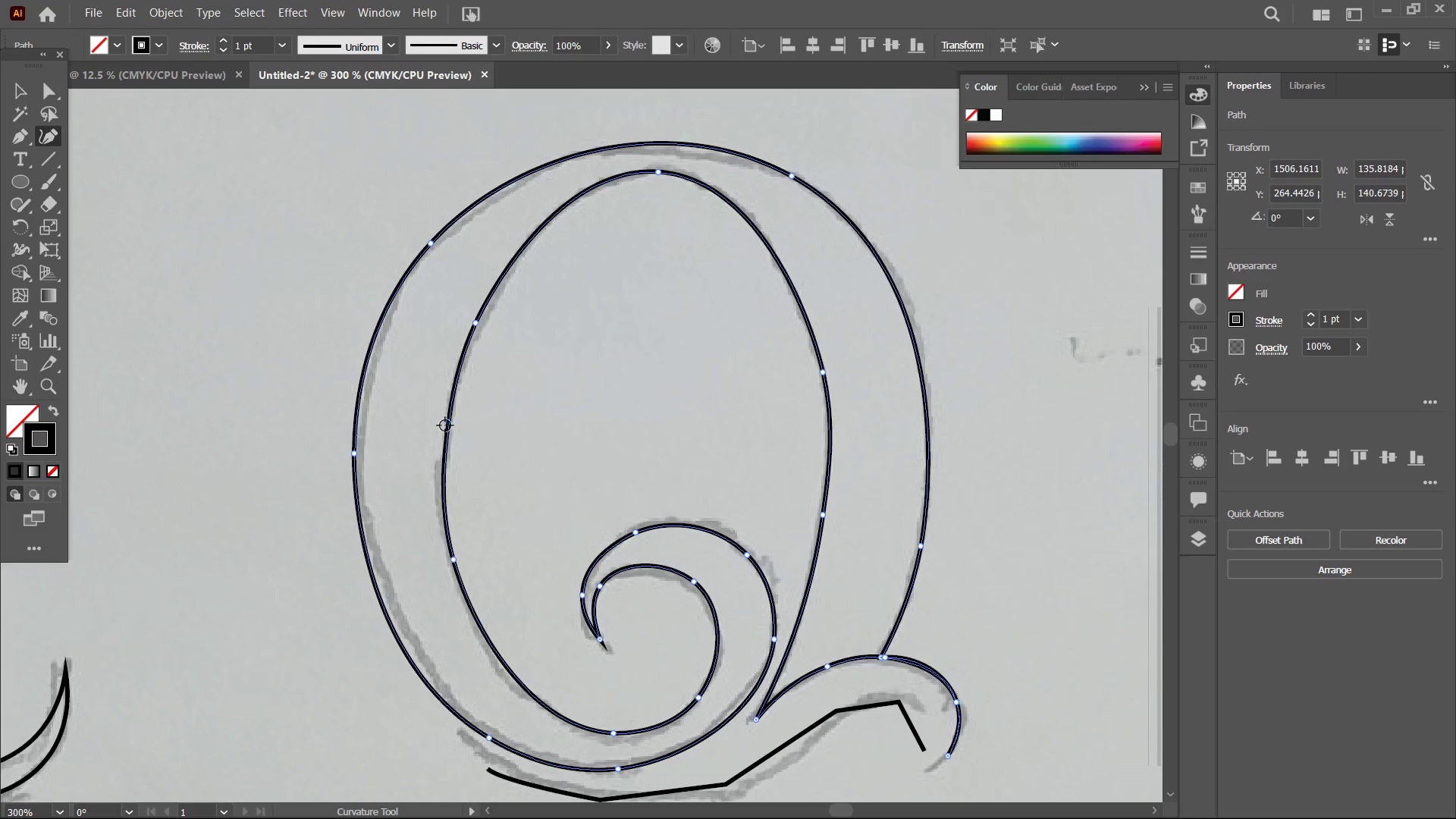 
key(Backspace)
 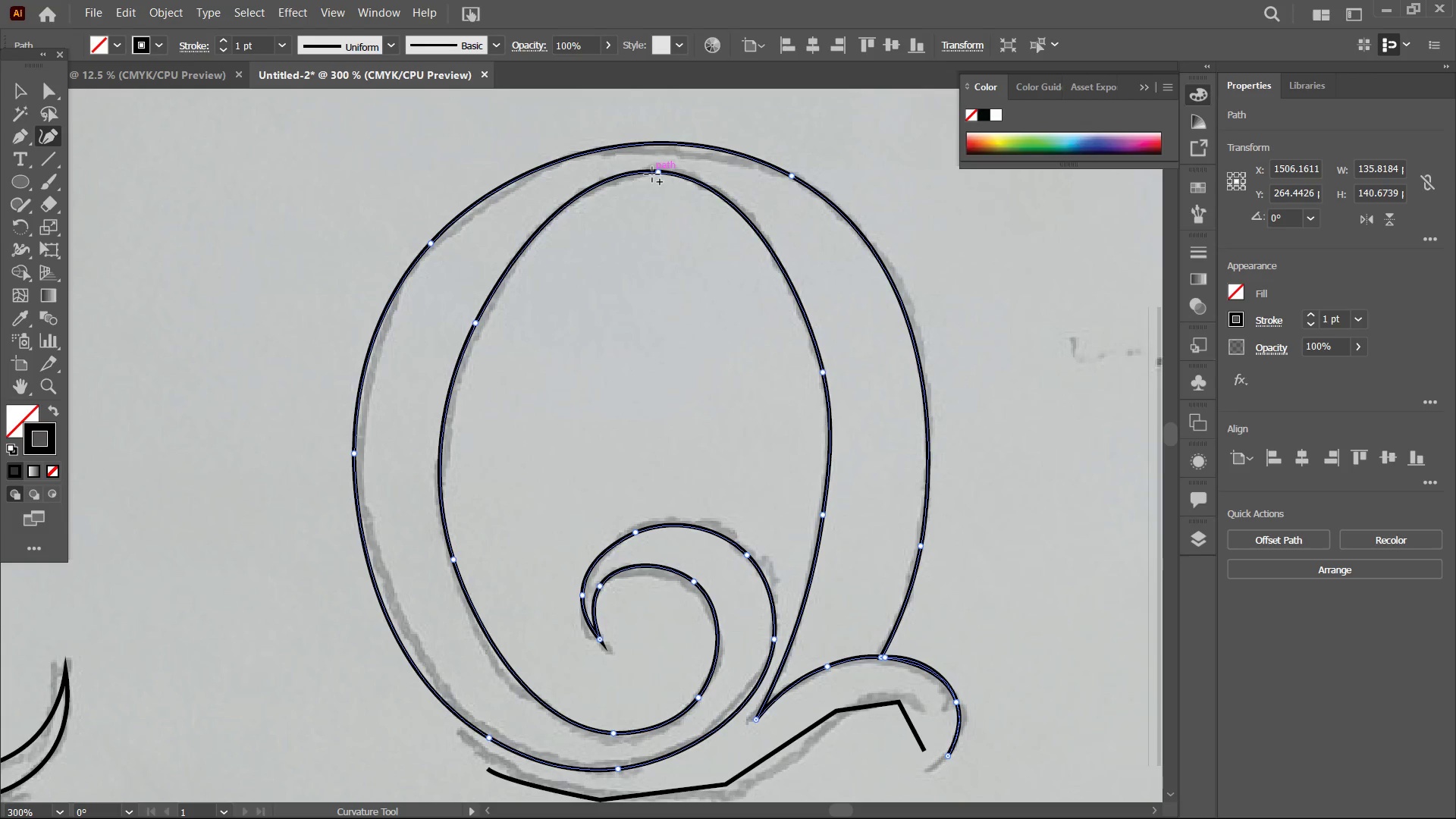 
left_click_drag(start_coordinate=[656, 172], to_coordinate=[656, 177])
 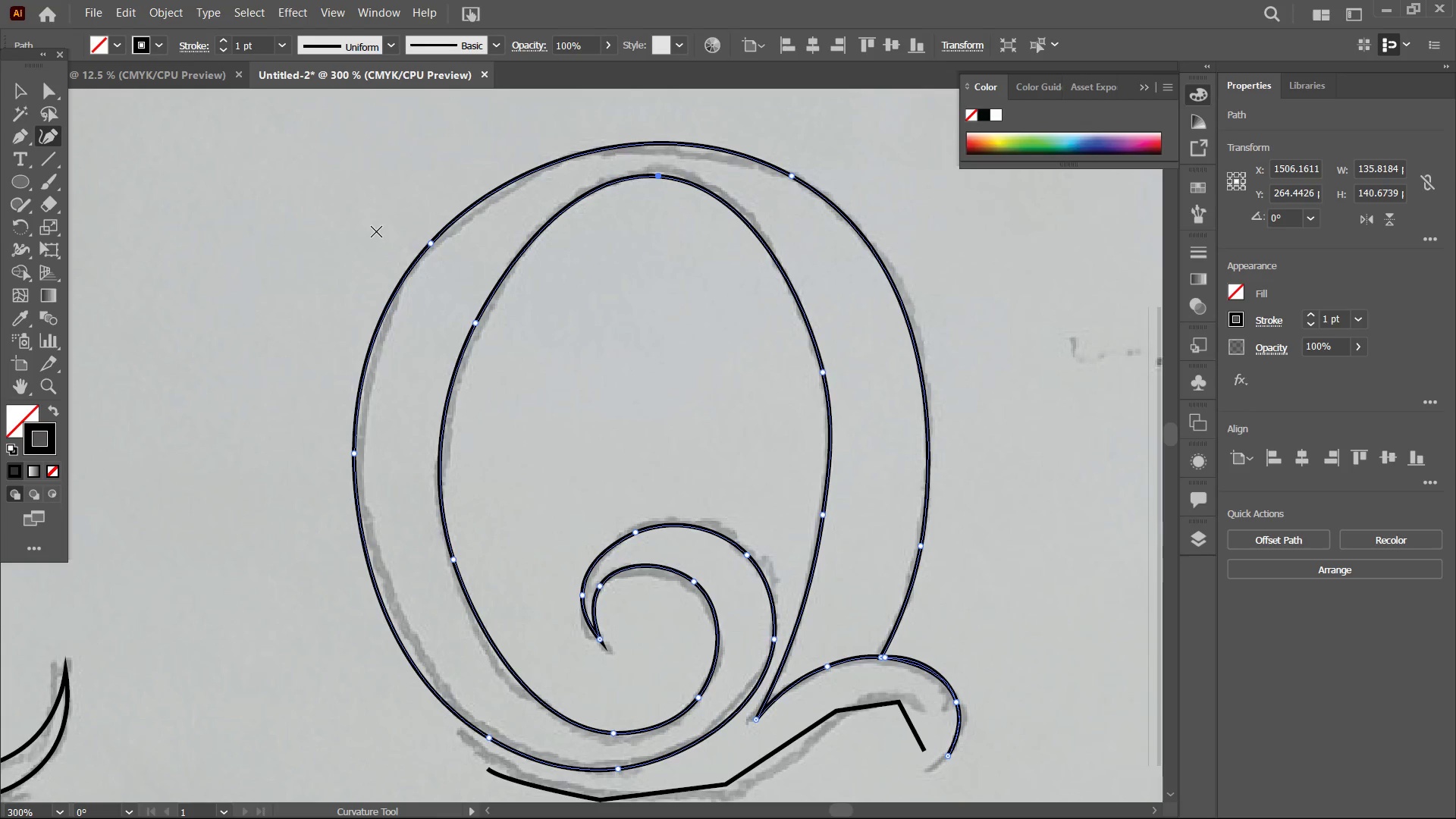 
left_click_drag(start_coordinate=[428, 246], to_coordinate=[439, 249])
 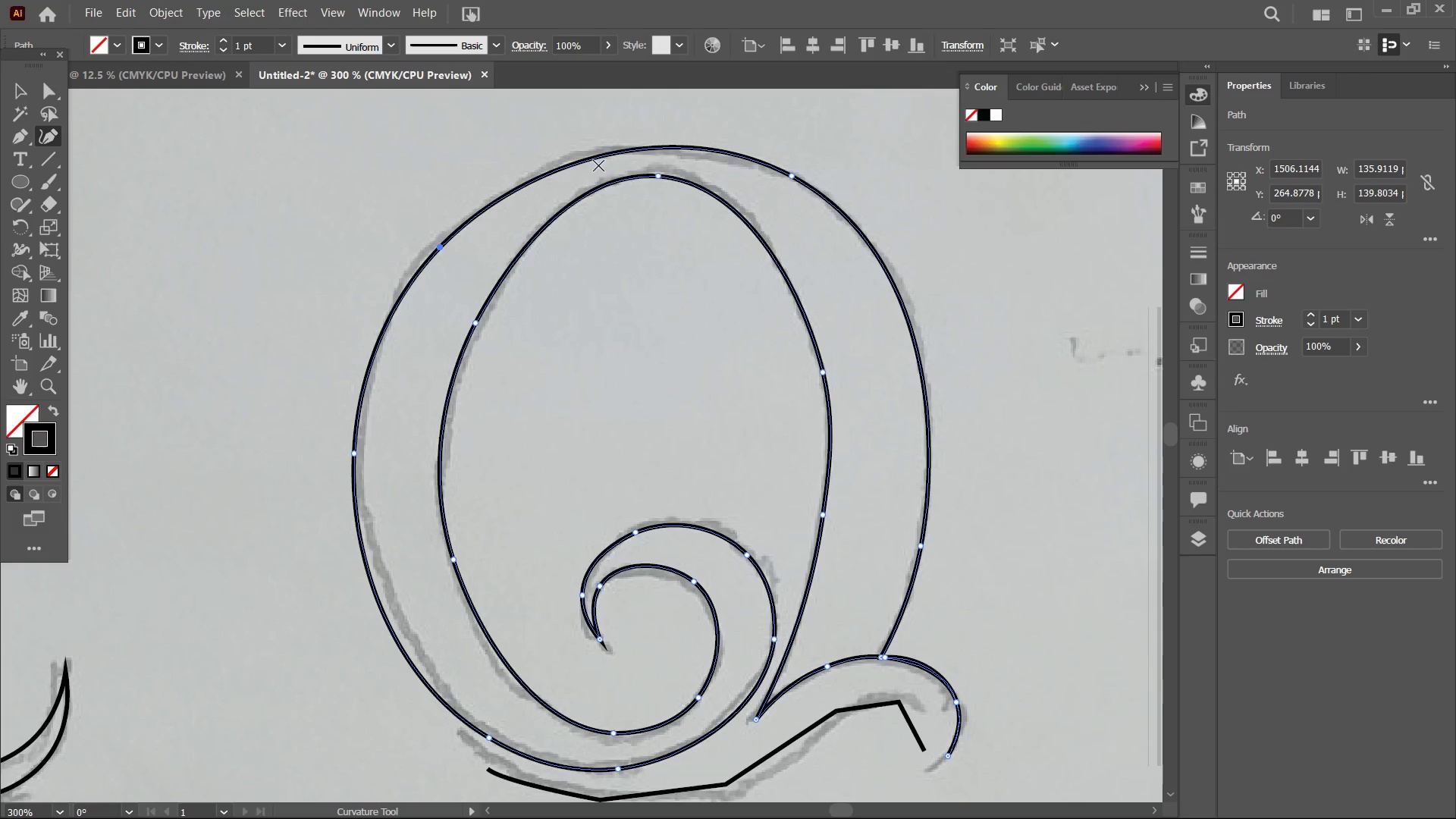 
left_click_drag(start_coordinate=[601, 158], to_coordinate=[601, 149])
 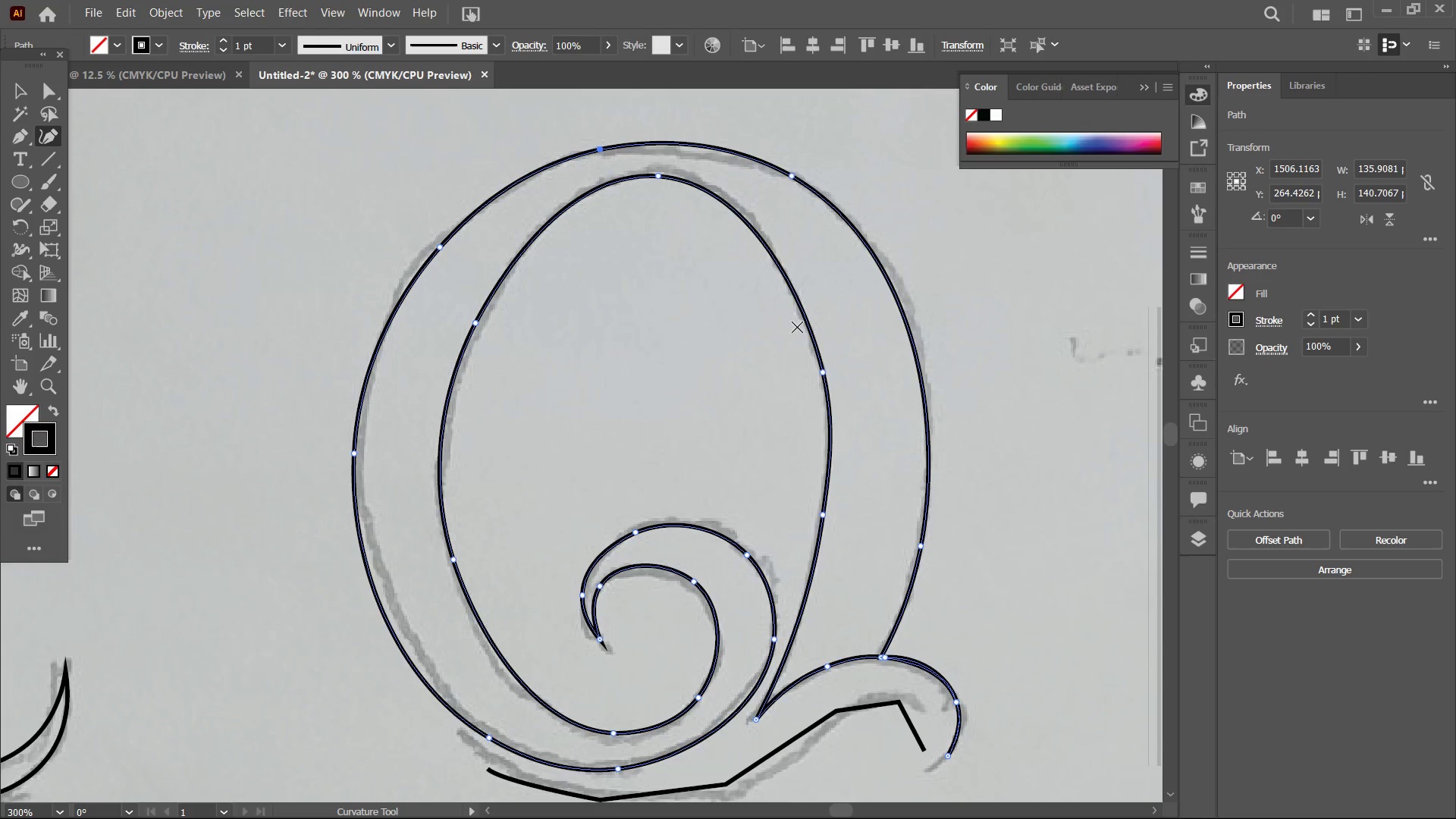 
scroll: coordinate [715, 453], scroll_direction: down, amount: 15.0
 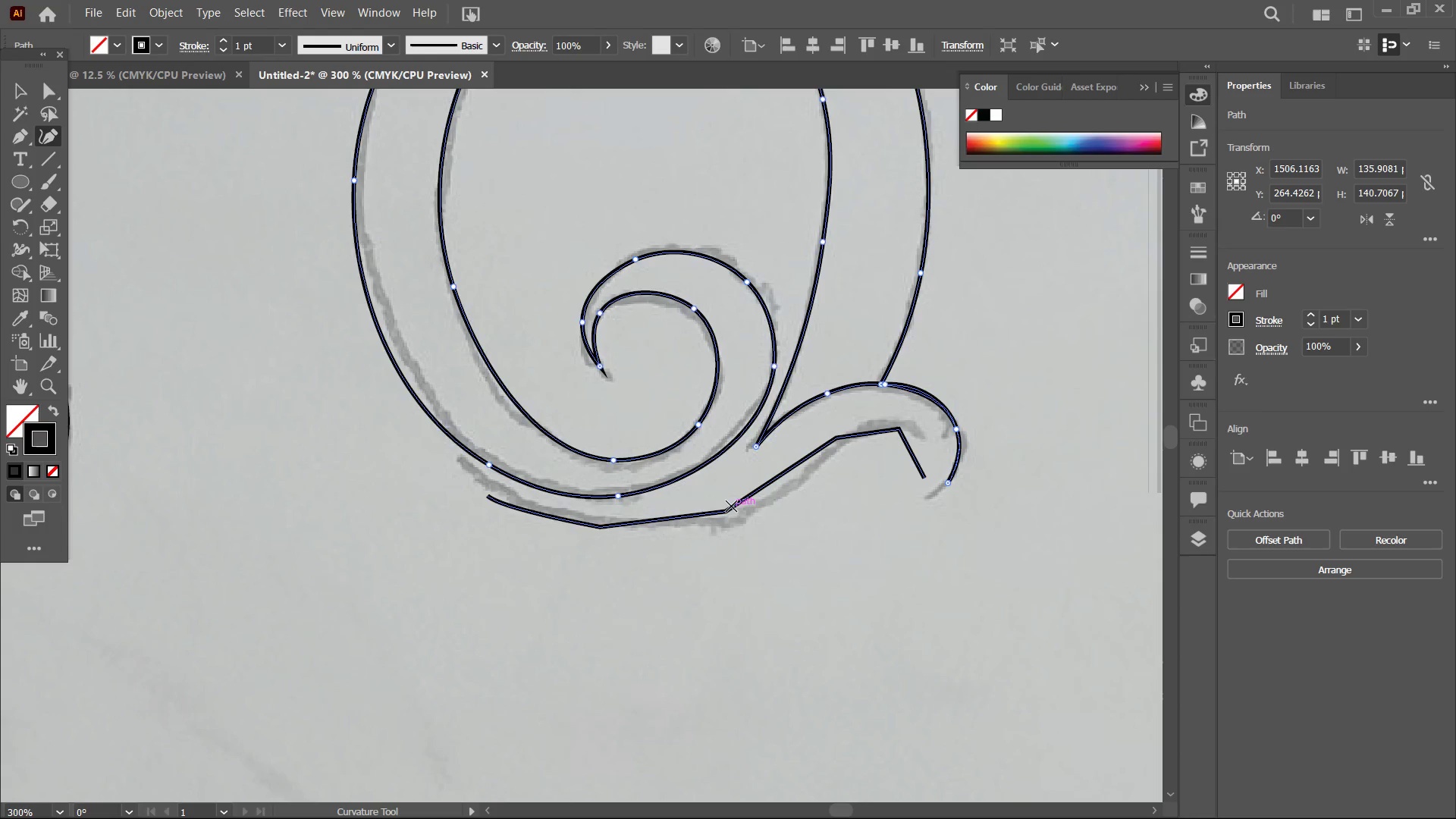 
left_click([731, 506])
 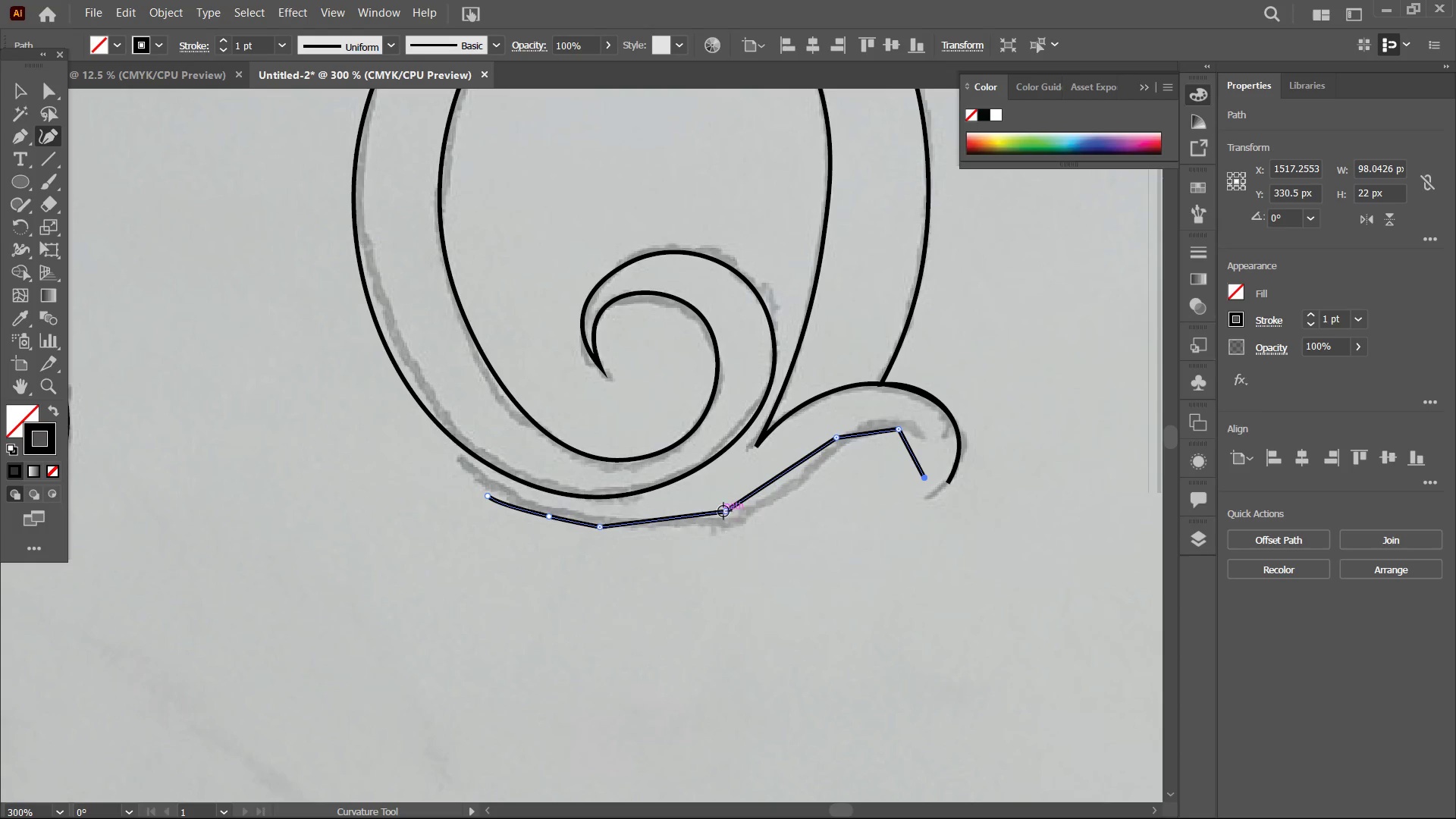 
double_click([723, 511])
 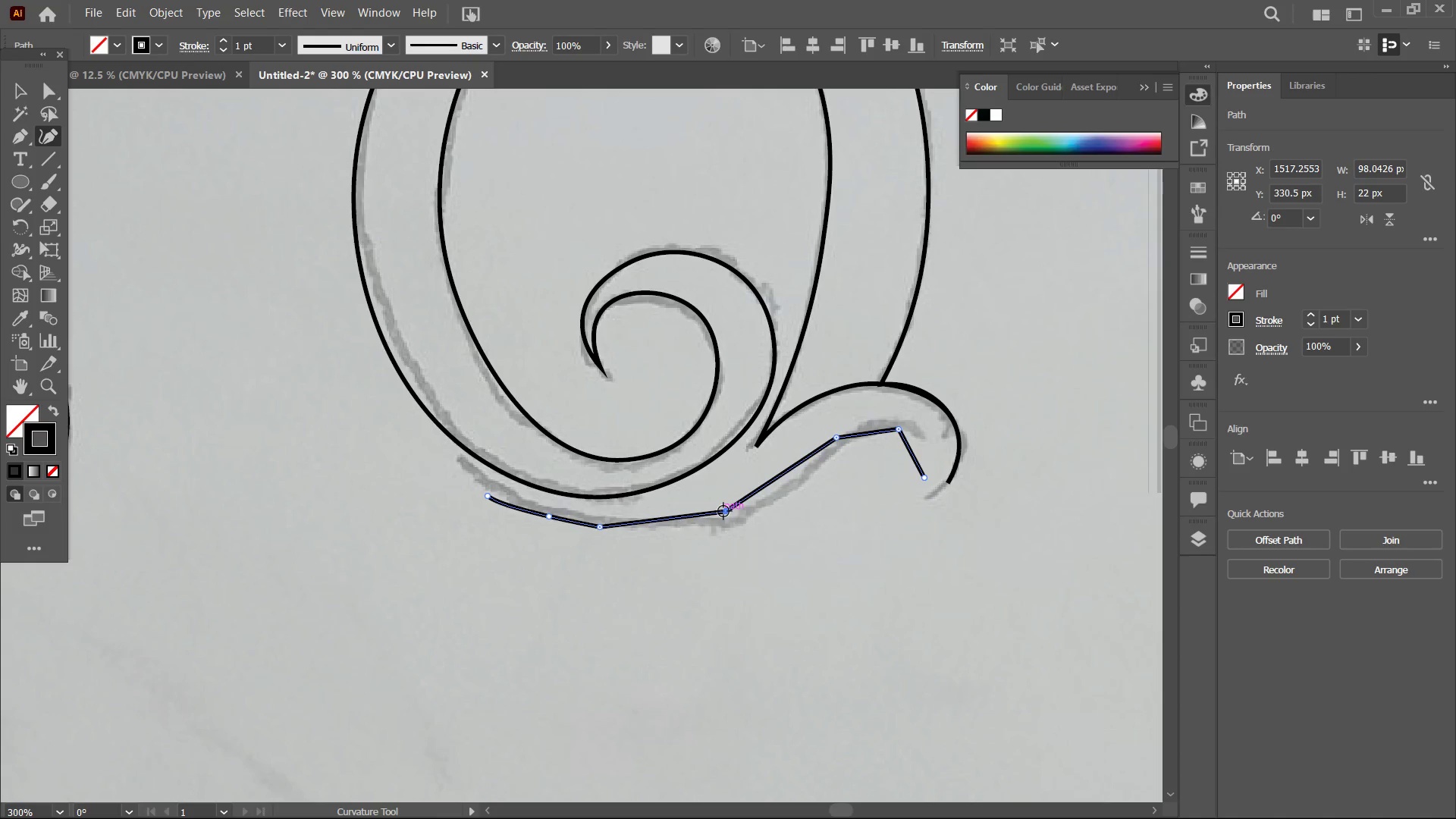 
key(Backspace)
 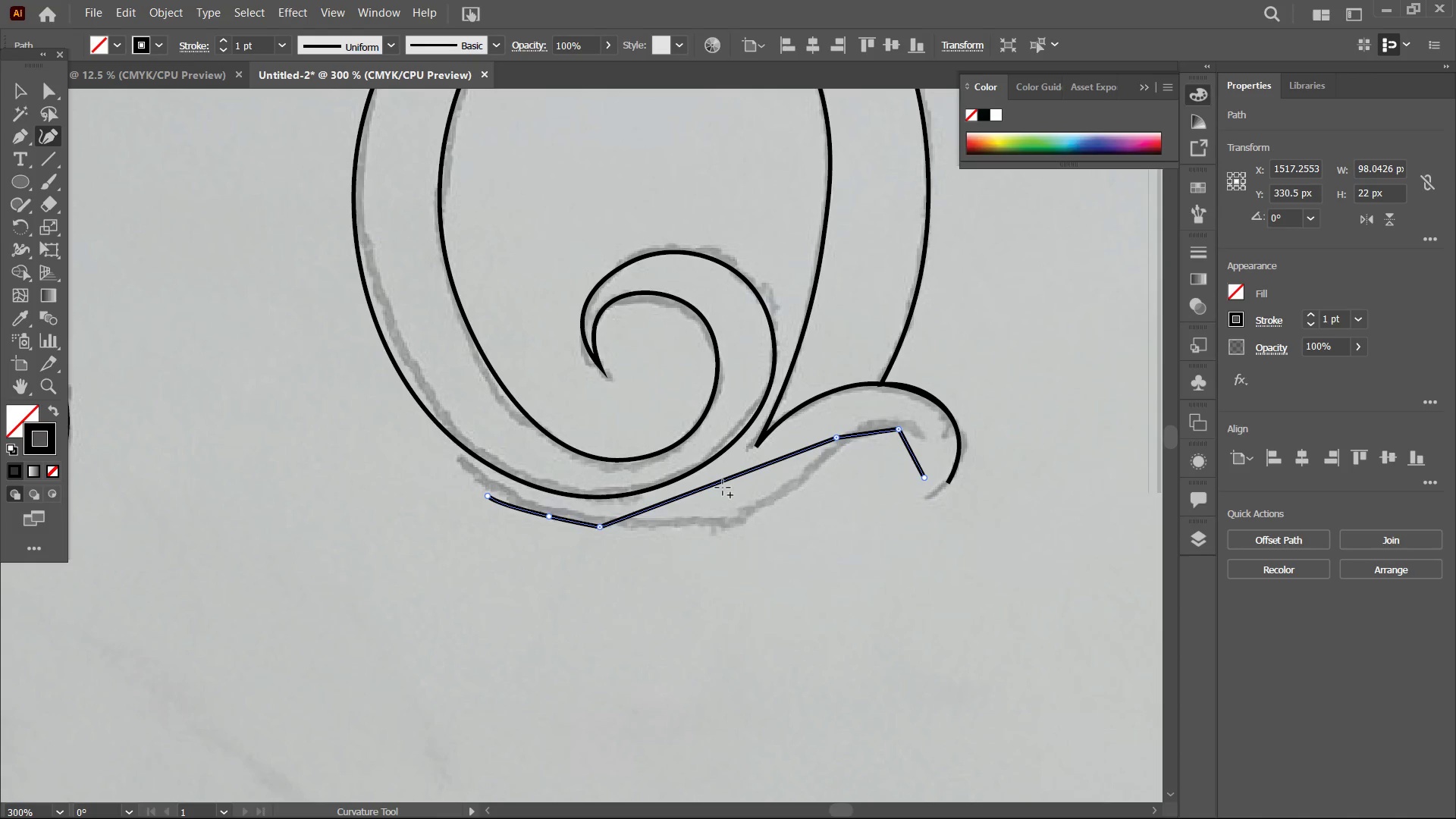 
left_click_drag(start_coordinate=[722, 485], to_coordinate=[733, 516])
 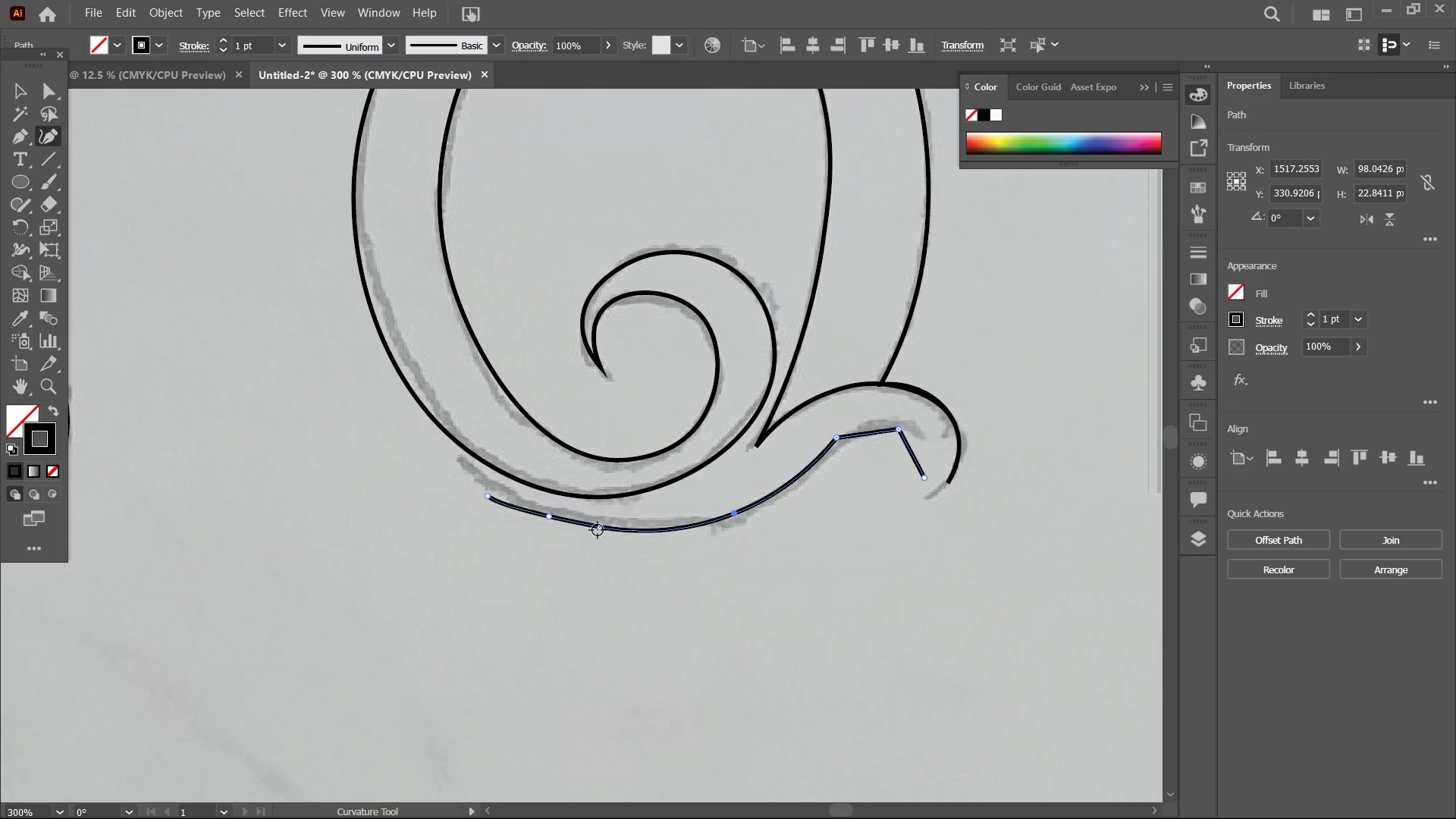 
left_click([598, 530])
 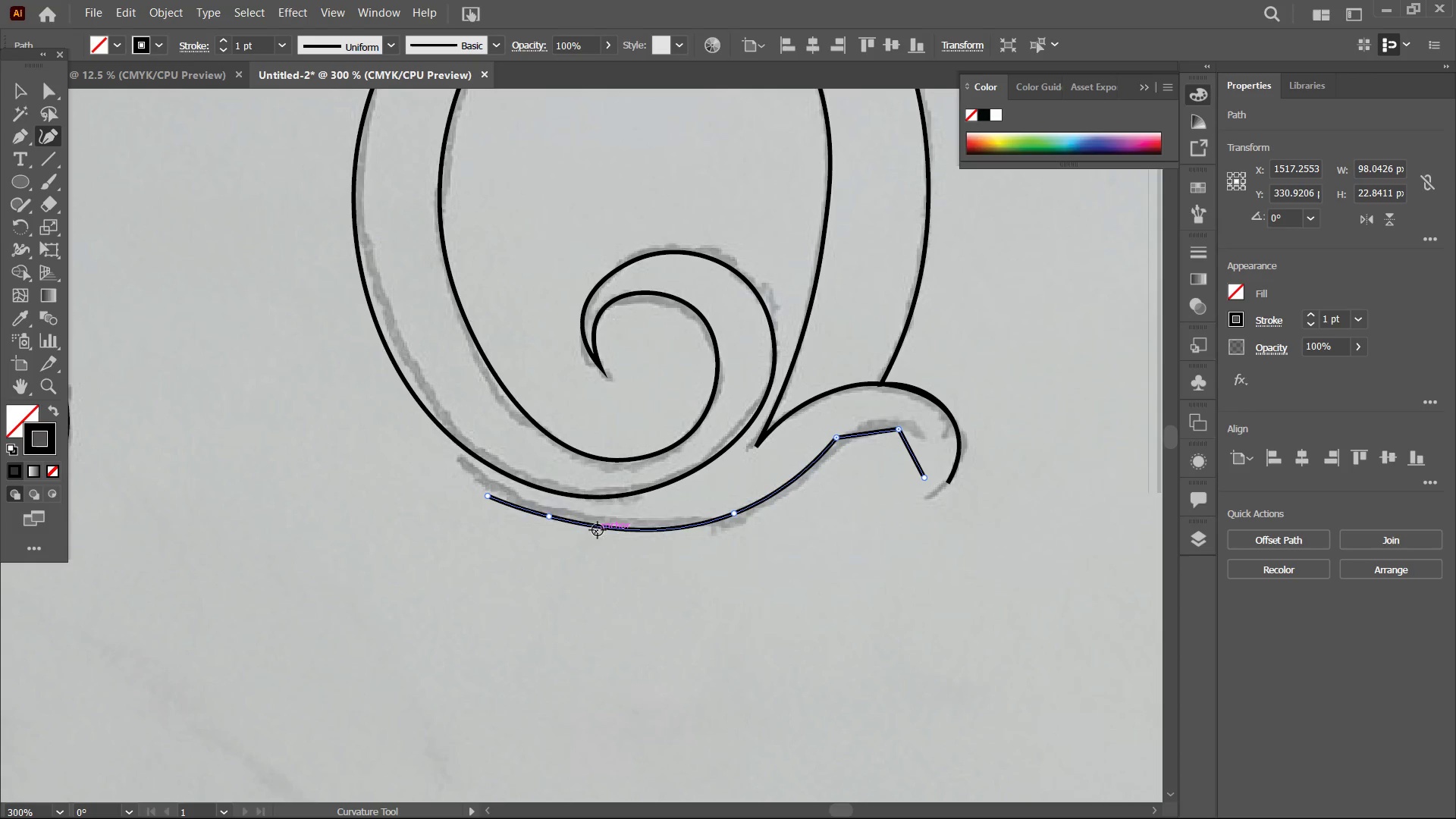 
key(Backspace)
 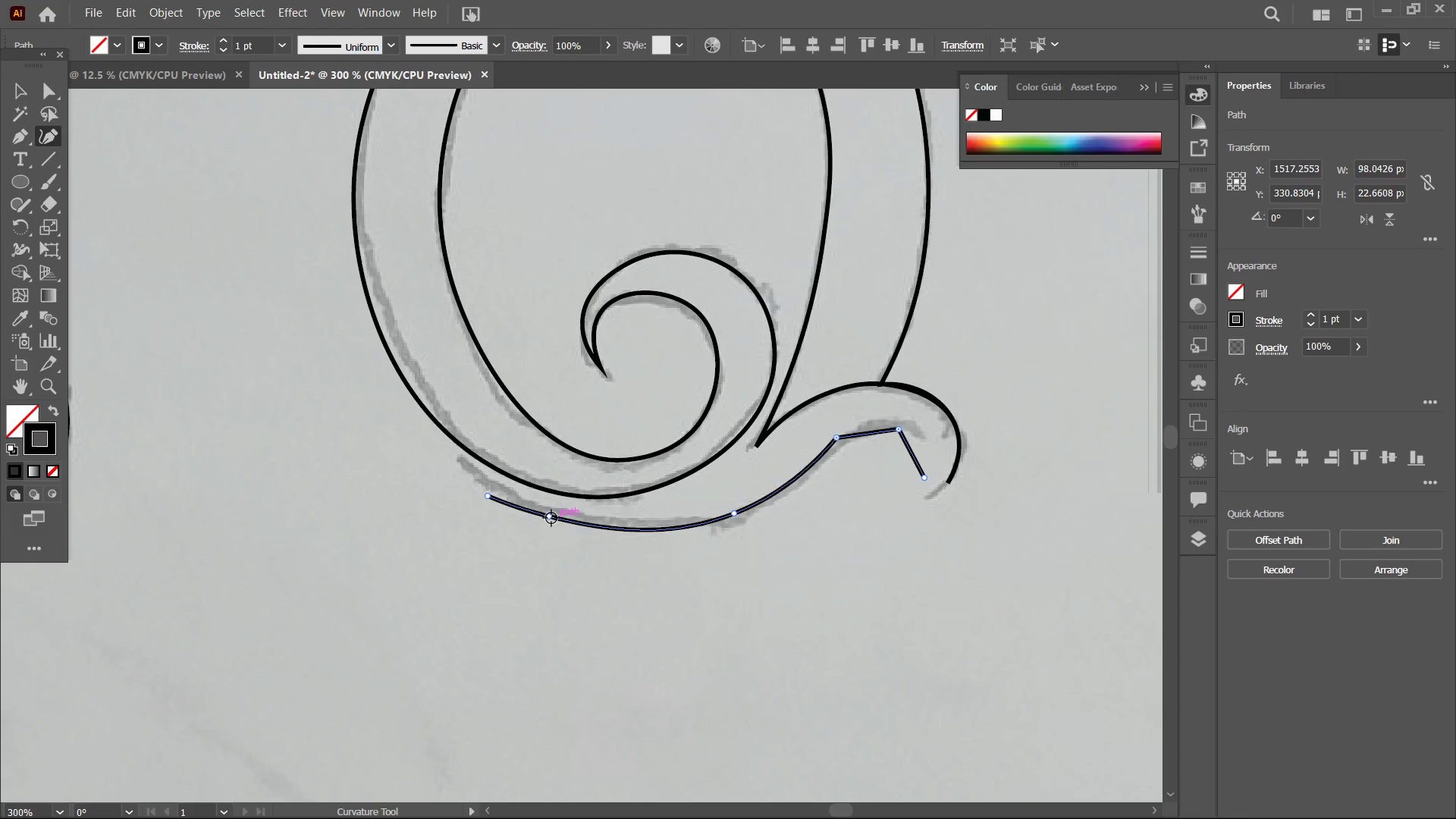 
left_click([551, 518])
 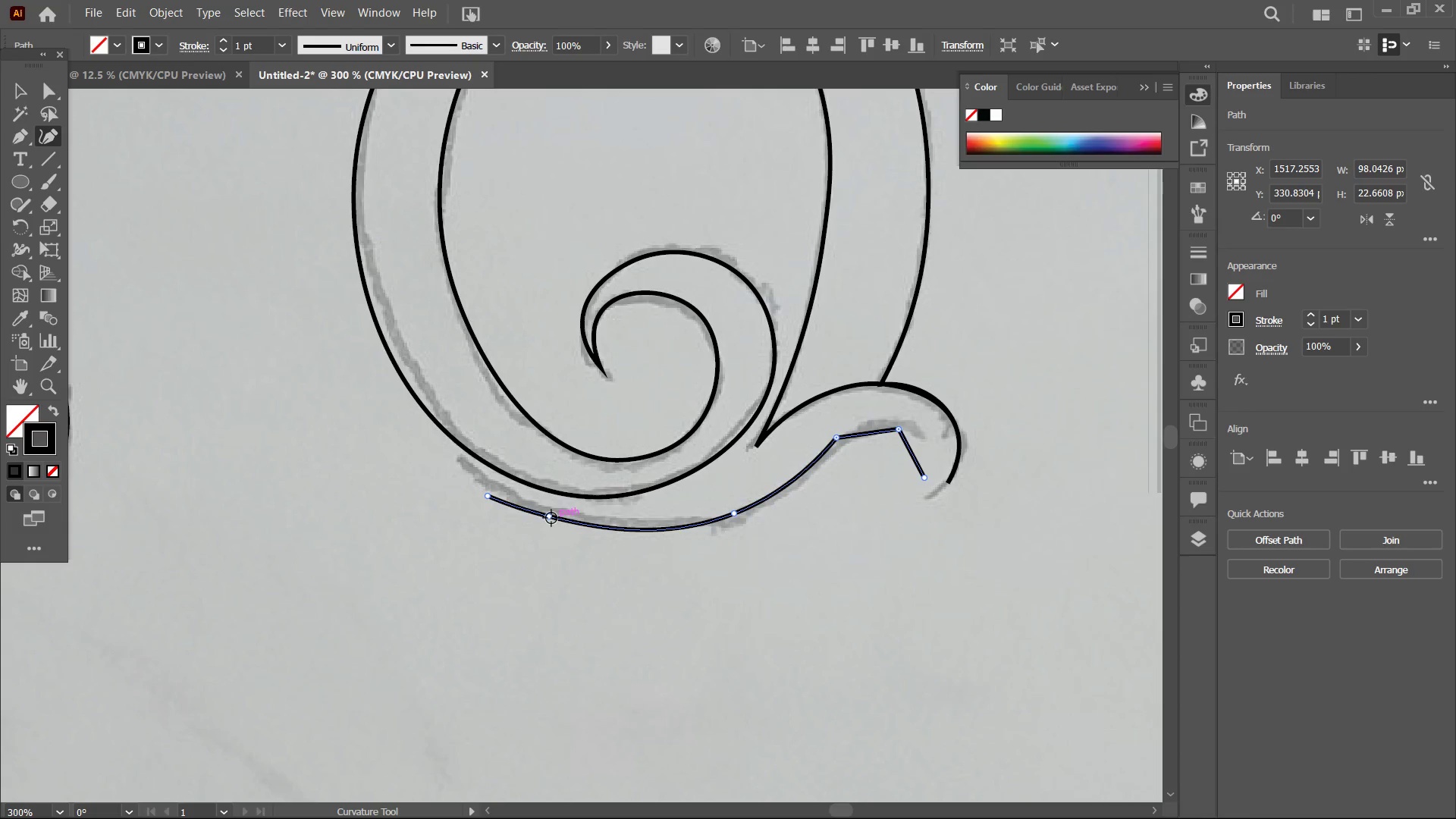 
key(Backspace)
 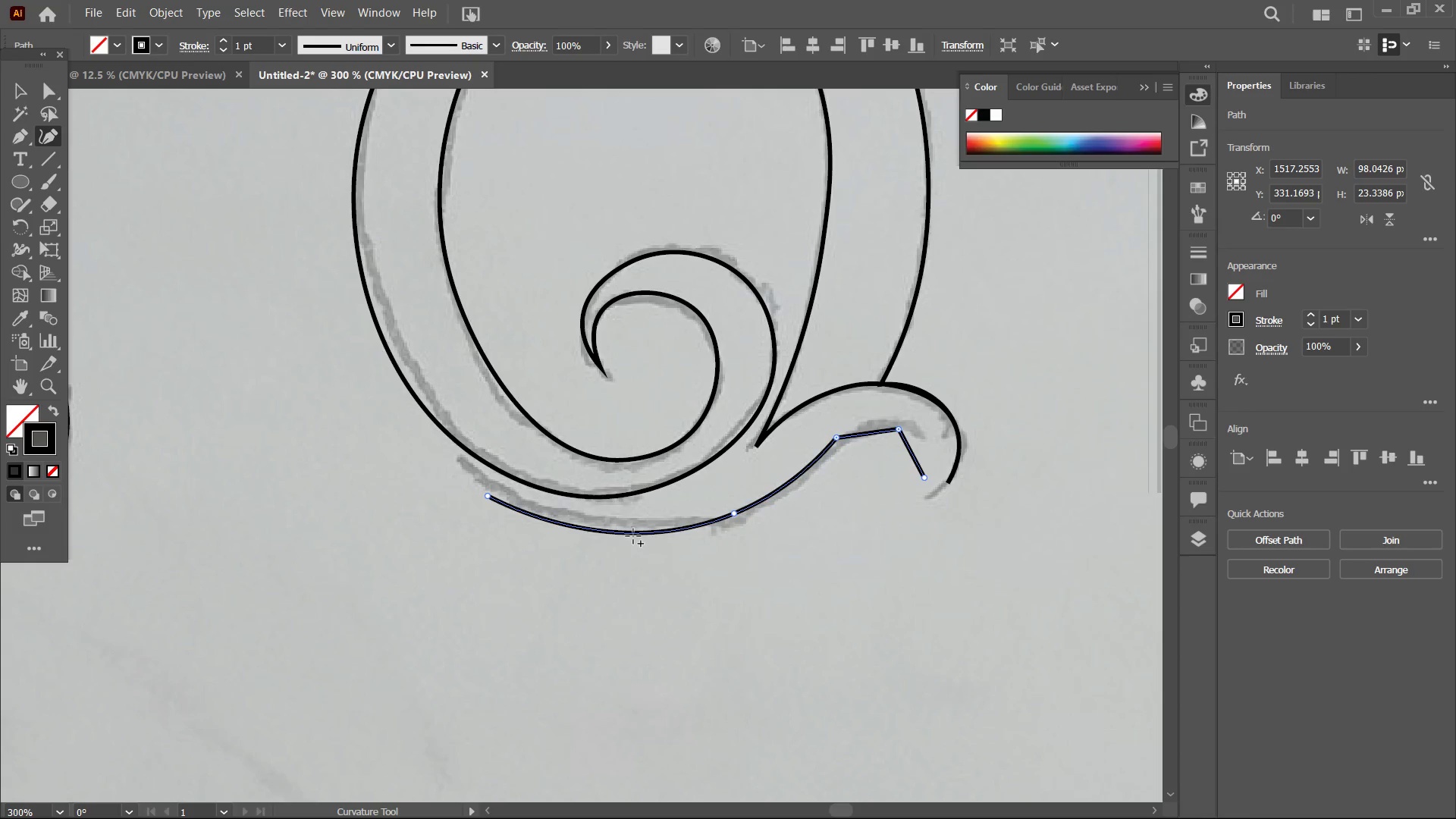 
left_click_drag(start_coordinate=[626, 535], to_coordinate=[624, 526])
 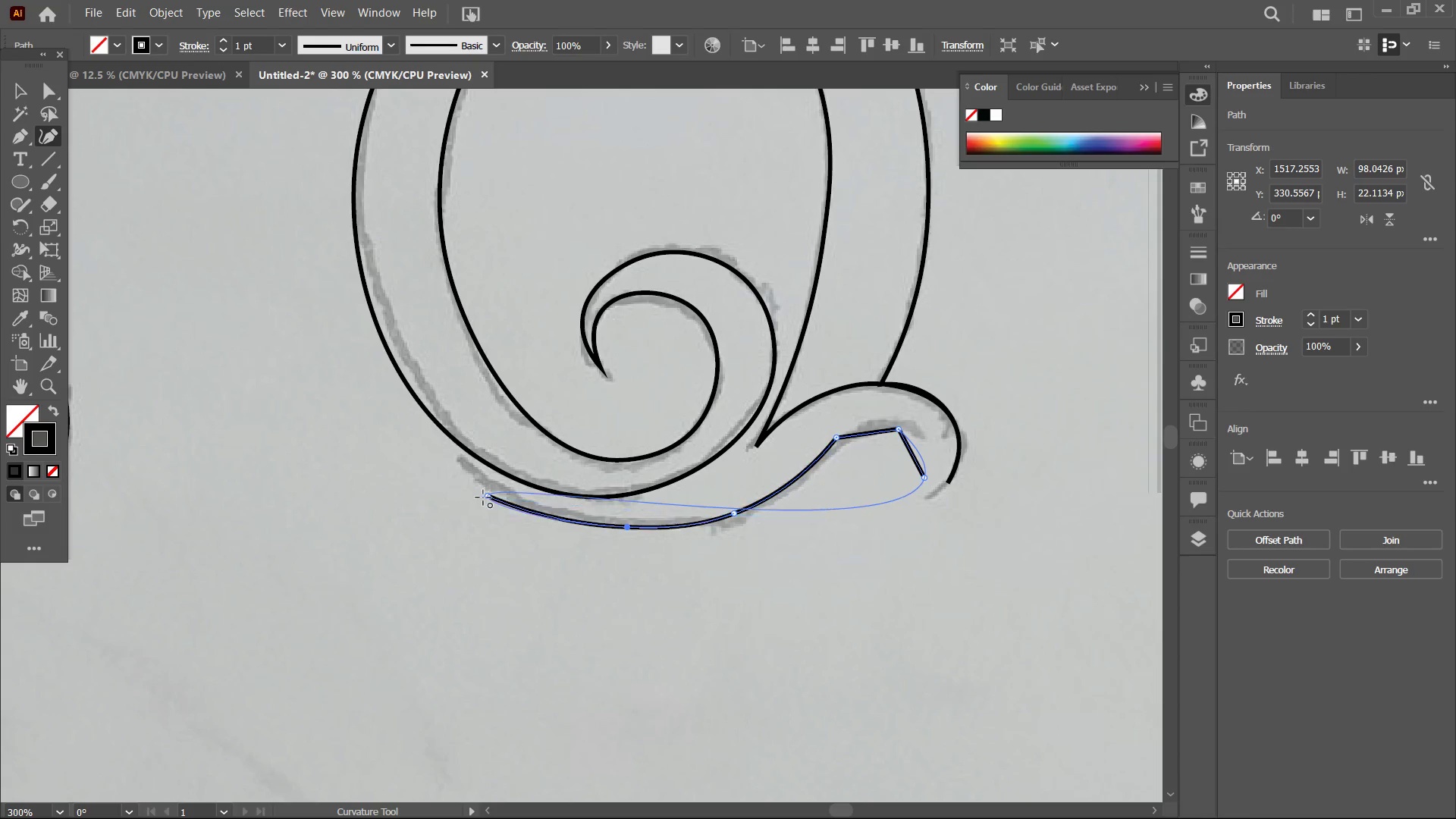 
key(Backspace)
 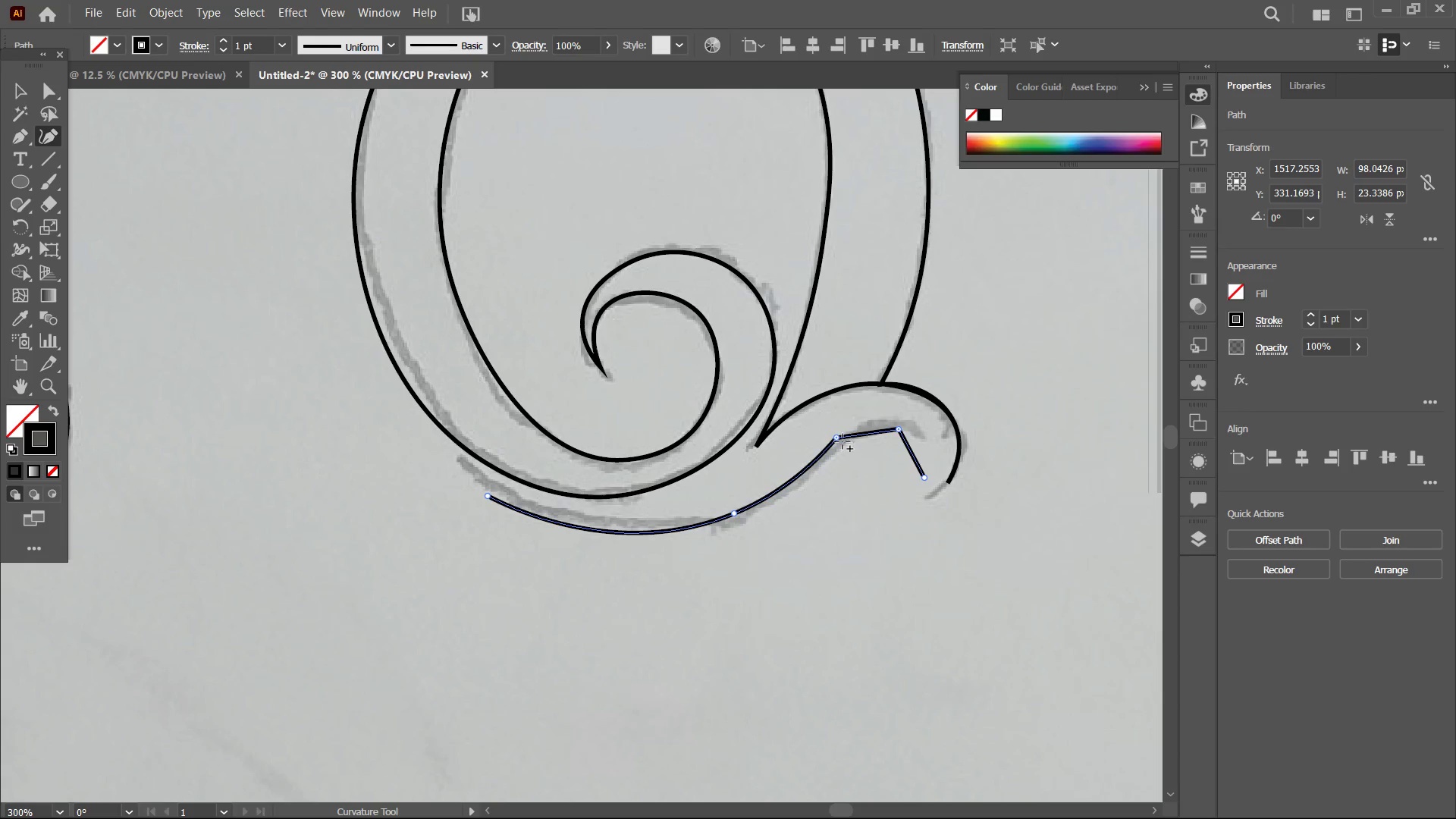 
left_click([839, 441])
 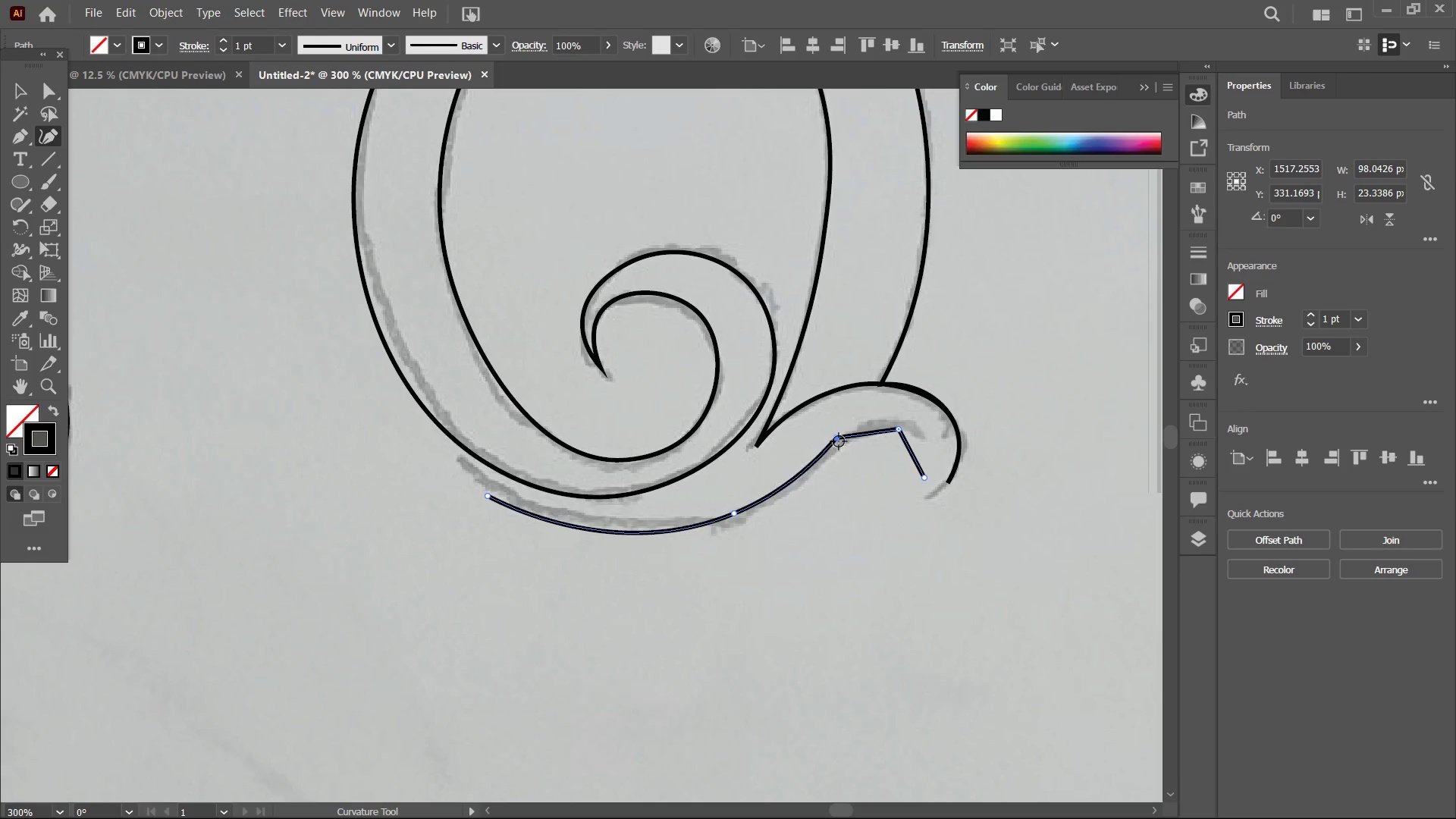 
key(Backspace)
 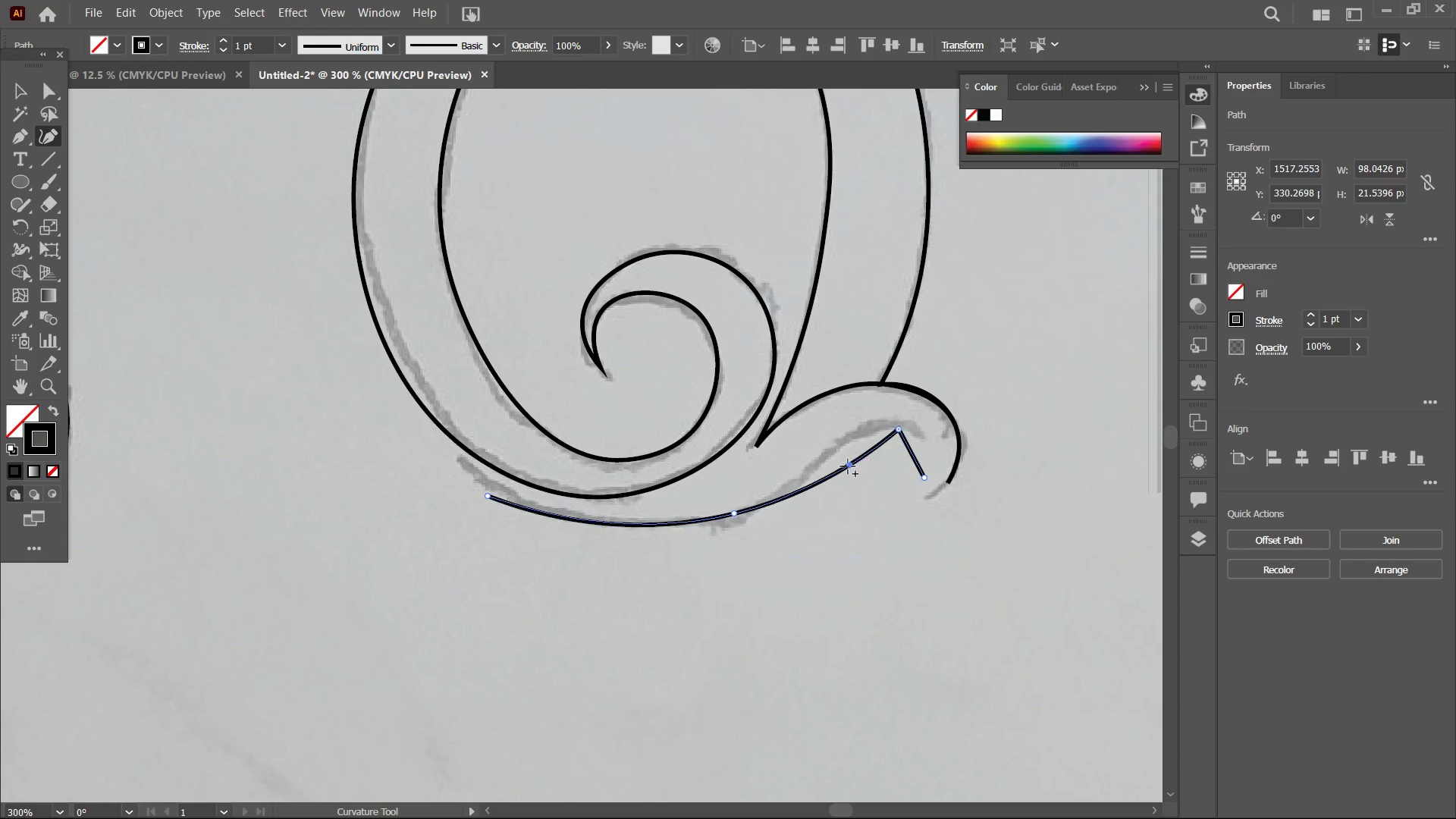 
left_click_drag(start_coordinate=[848, 466], to_coordinate=[844, 440])
 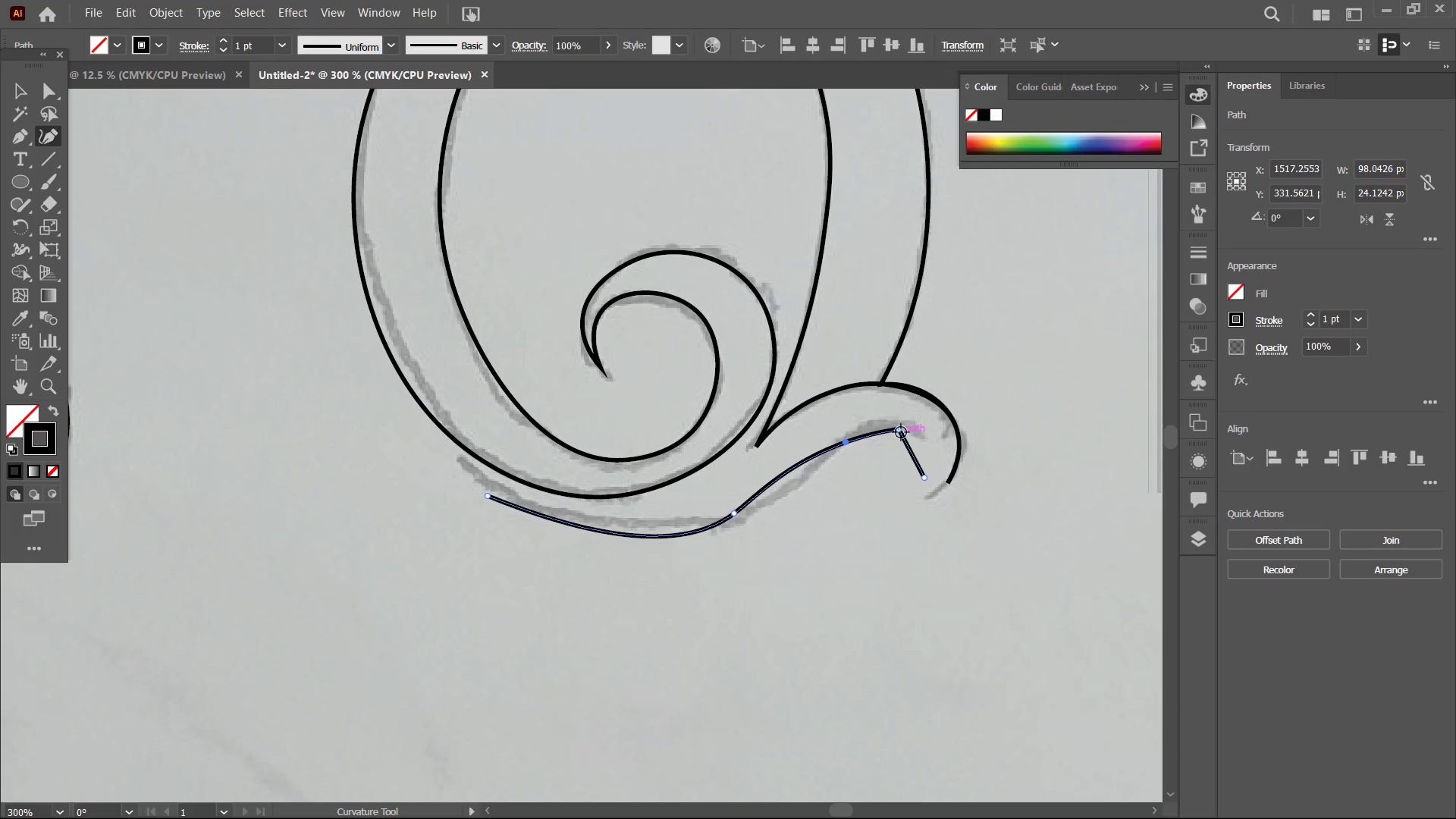 
left_click([901, 432])
 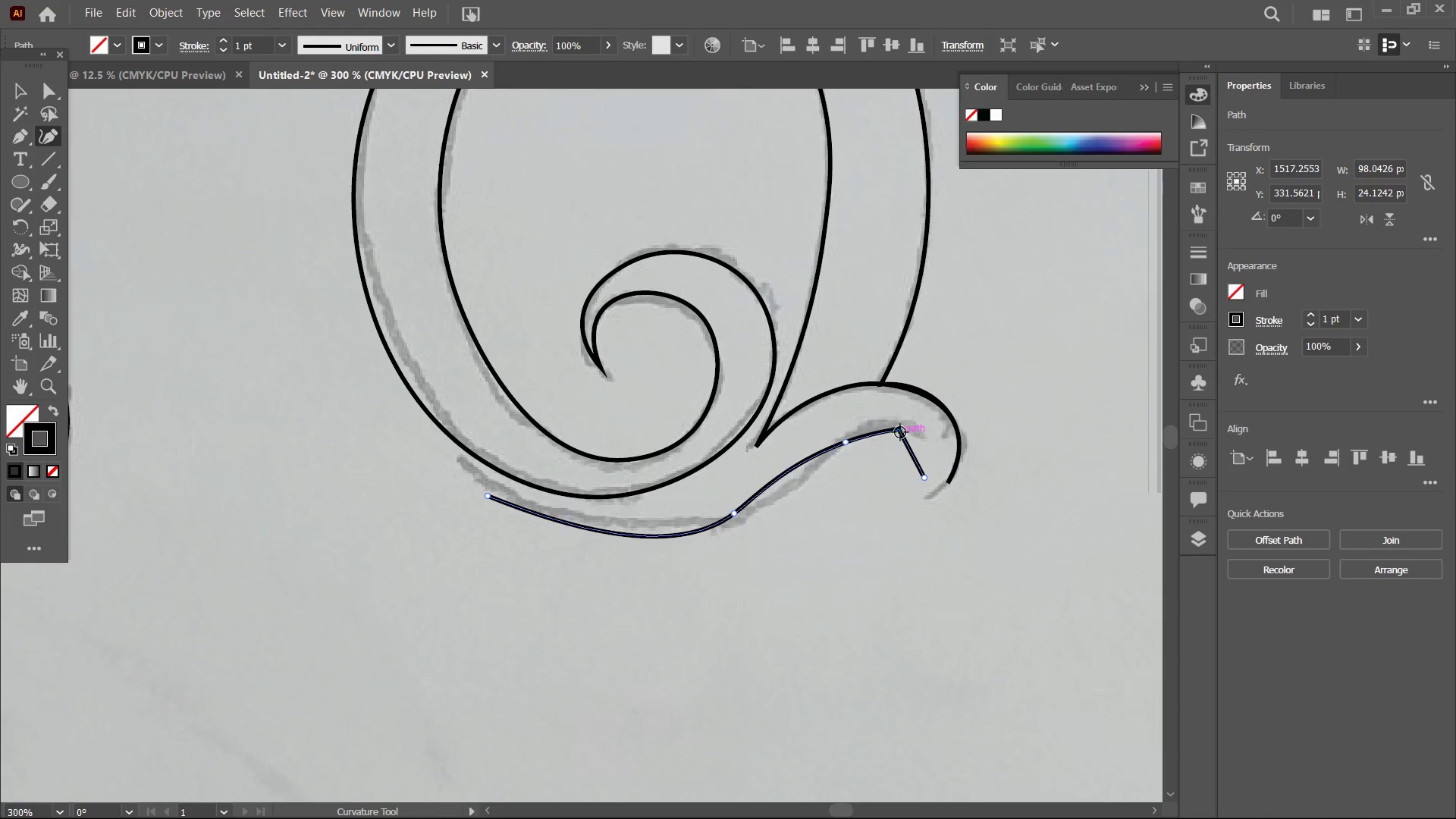 
key(Backspace)
 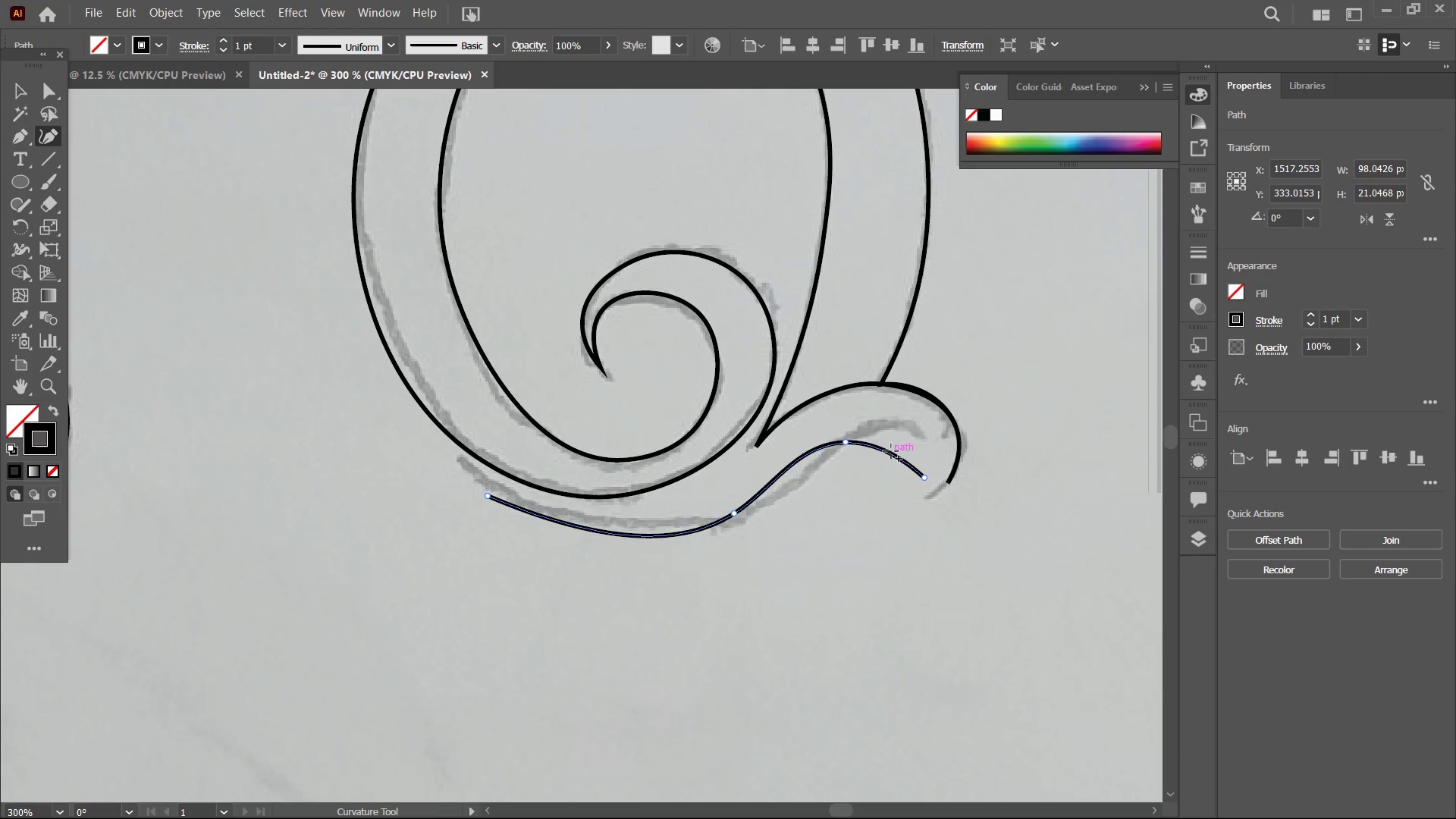 
left_click_drag(start_coordinate=[891, 451], to_coordinate=[903, 425])
 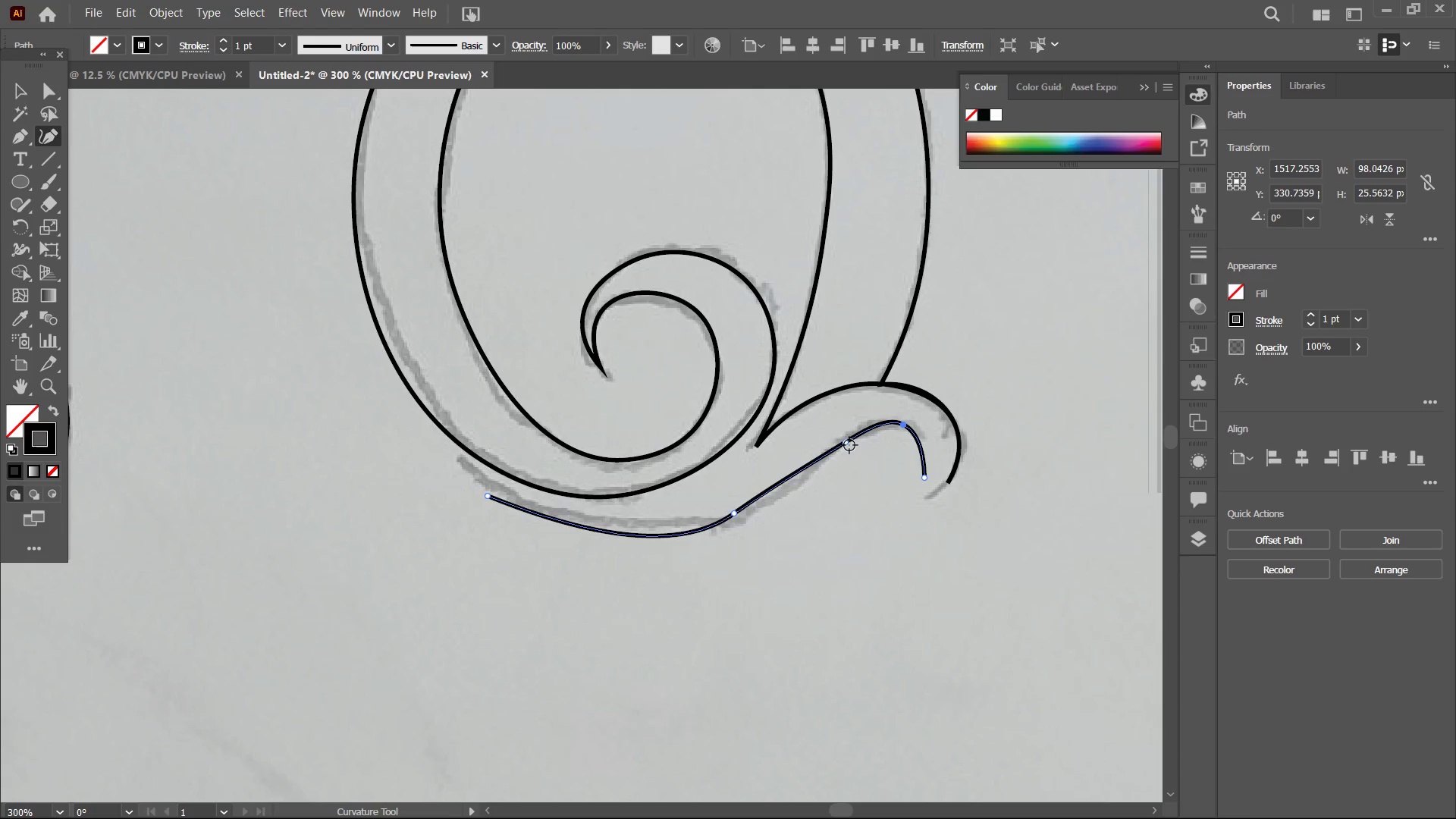 
left_click_drag(start_coordinate=[849, 445], to_coordinate=[844, 435])
 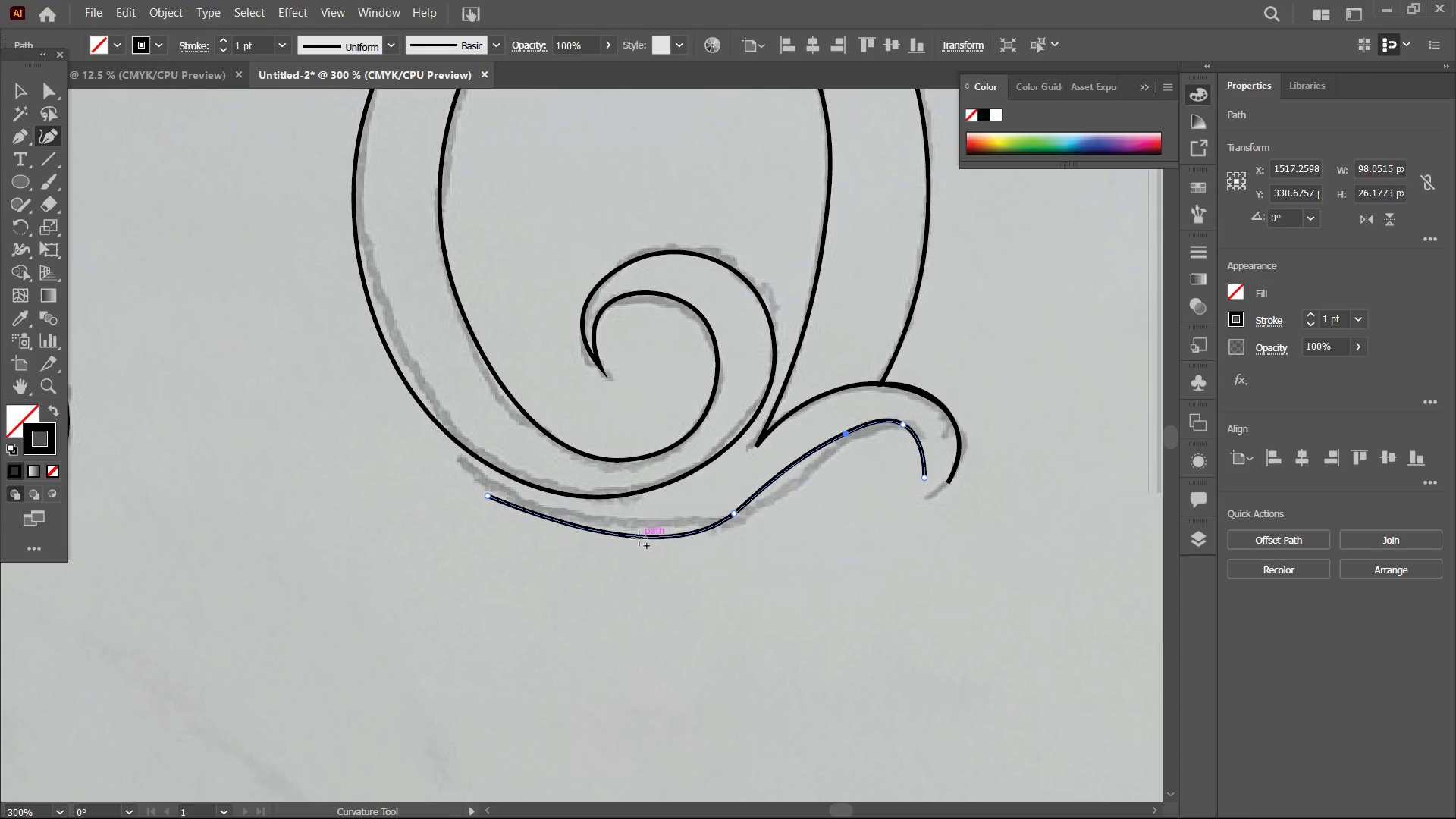 
left_click_drag(start_coordinate=[639, 538], to_coordinate=[635, 526])
 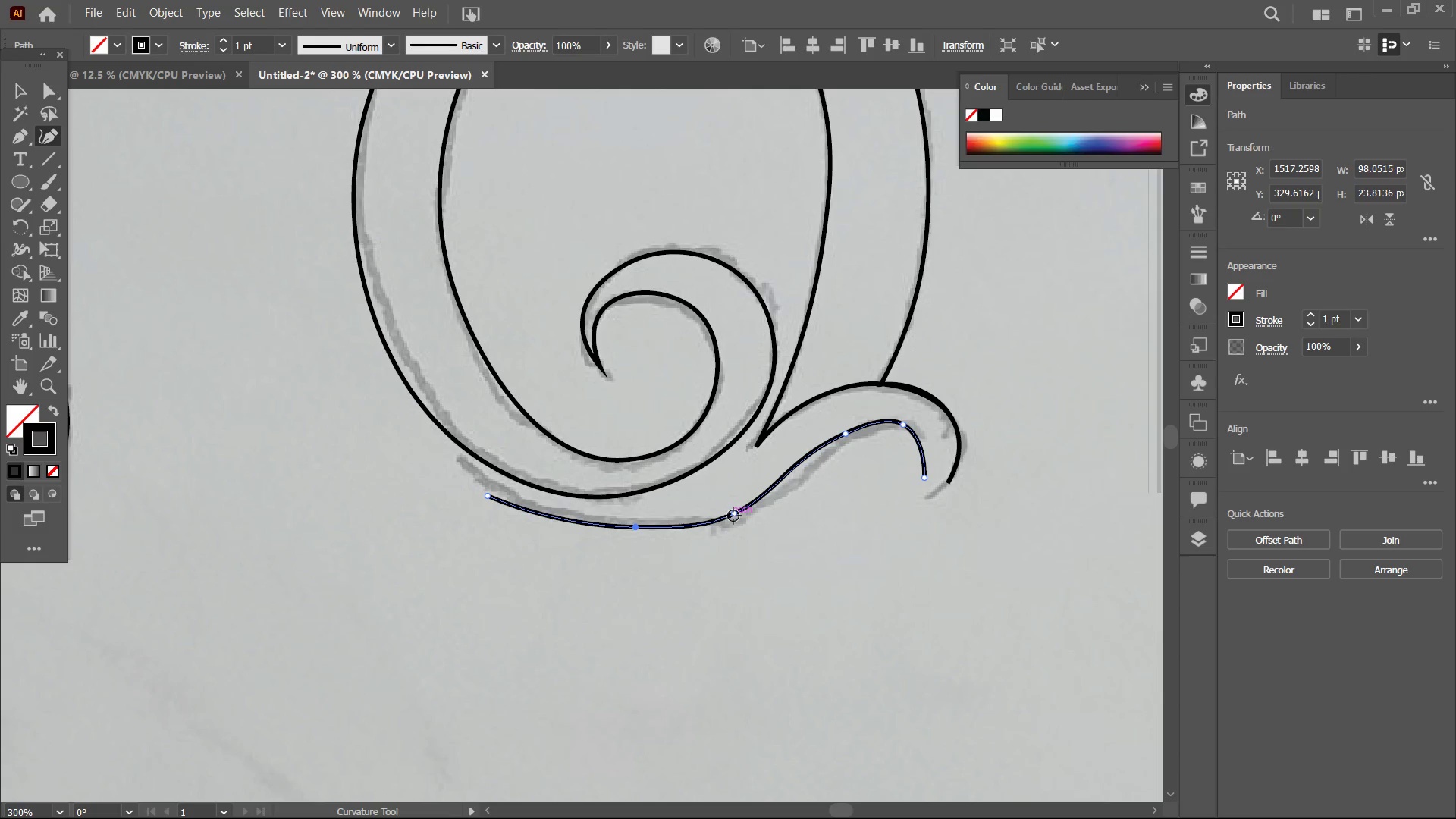 
left_click_drag(start_coordinate=[733, 516], to_coordinate=[754, 513])
 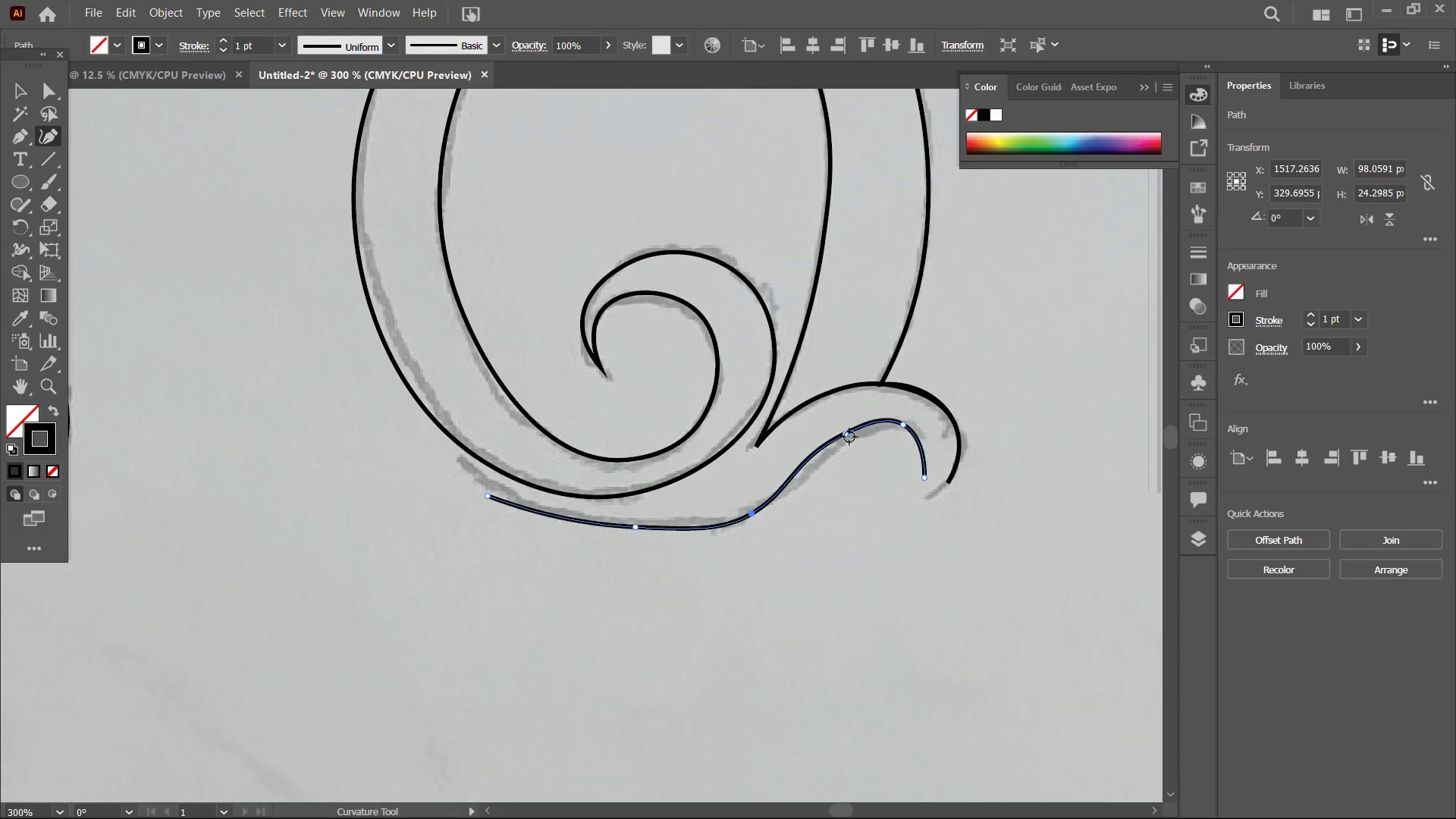 
left_click([849, 437])
 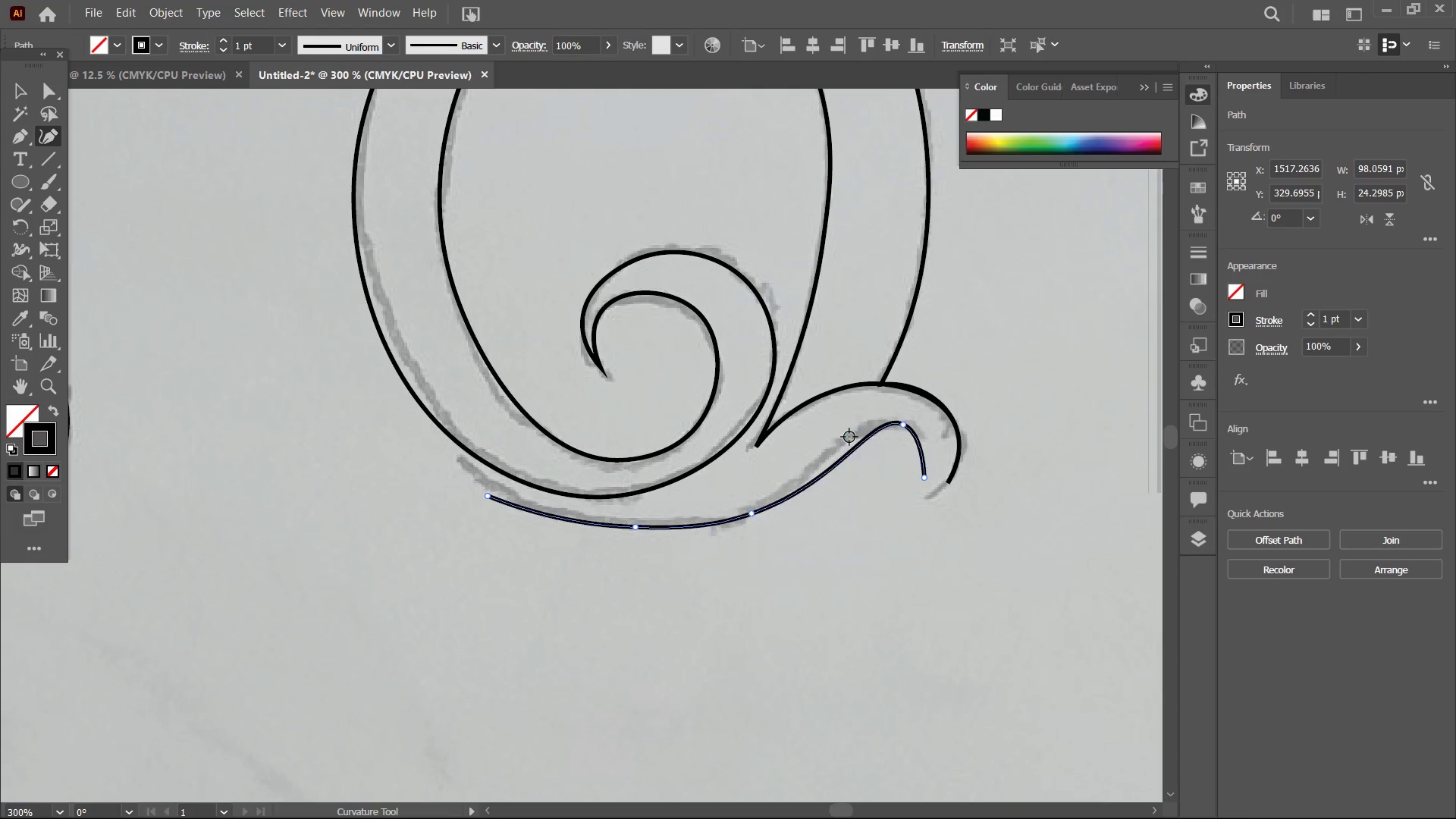 
key(Backspace)
 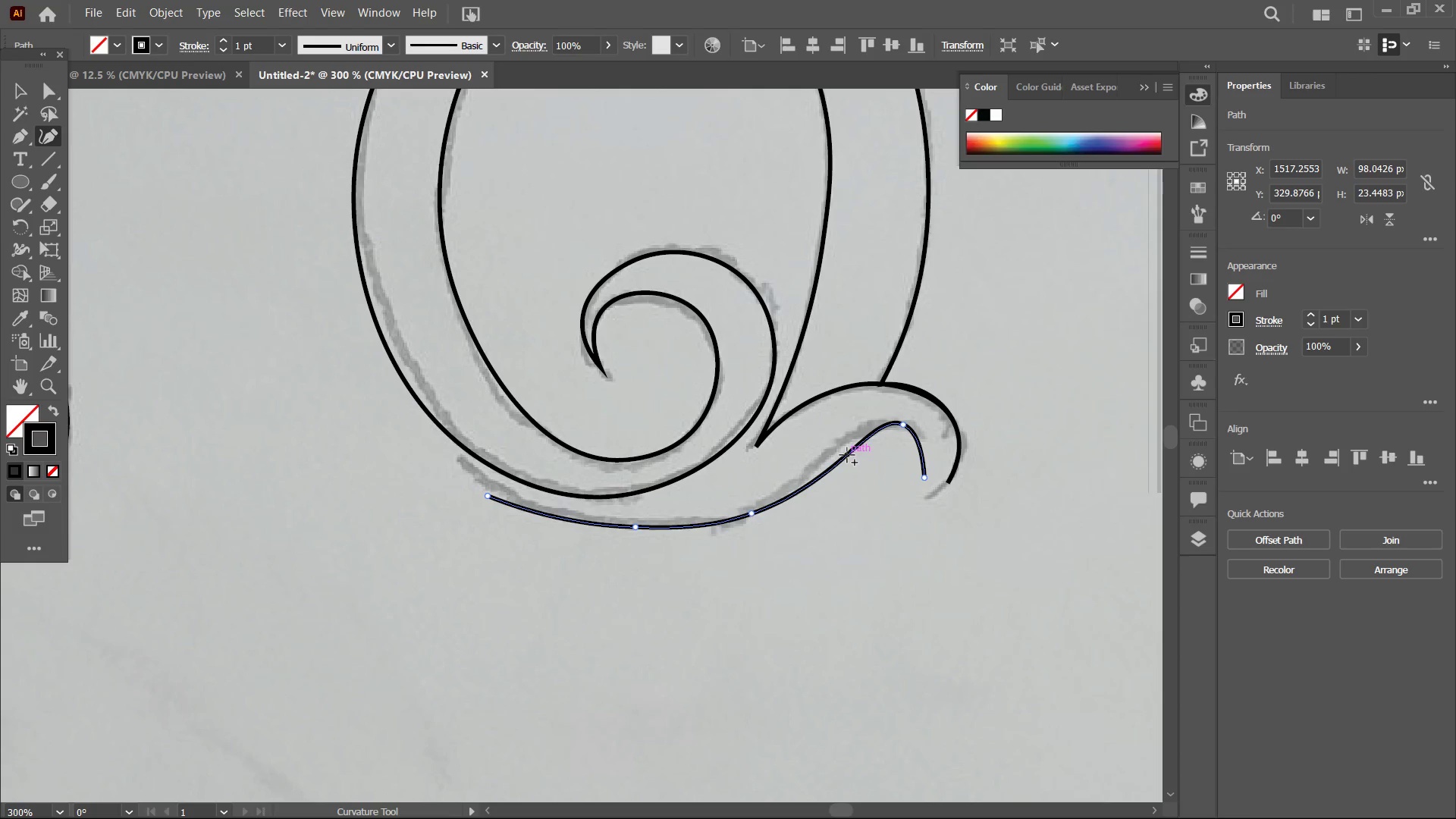 
left_click_drag(start_coordinate=[847, 455], to_coordinate=[837, 446])
 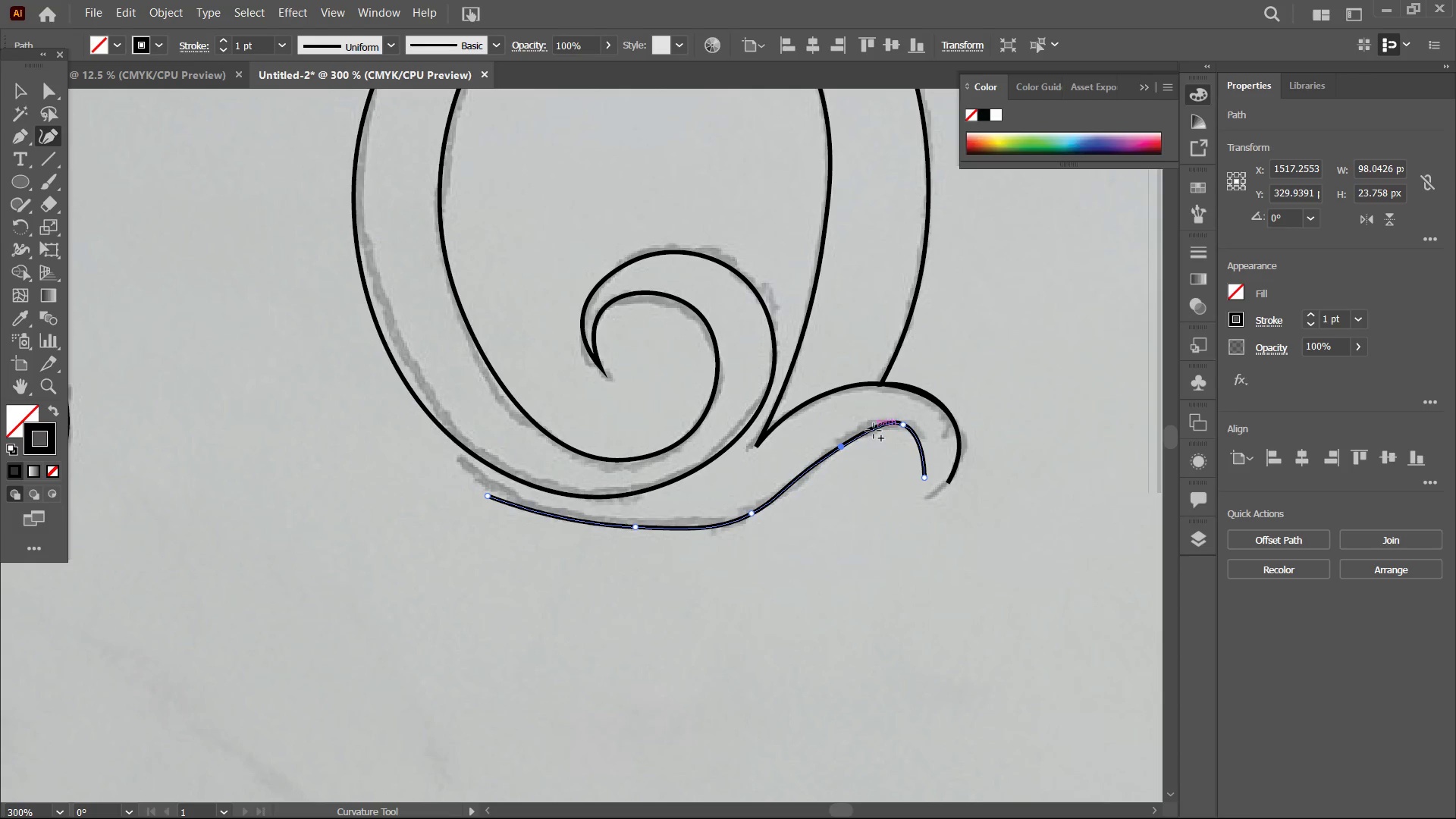 
left_click_drag(start_coordinate=[874, 431], to_coordinate=[872, 422])
 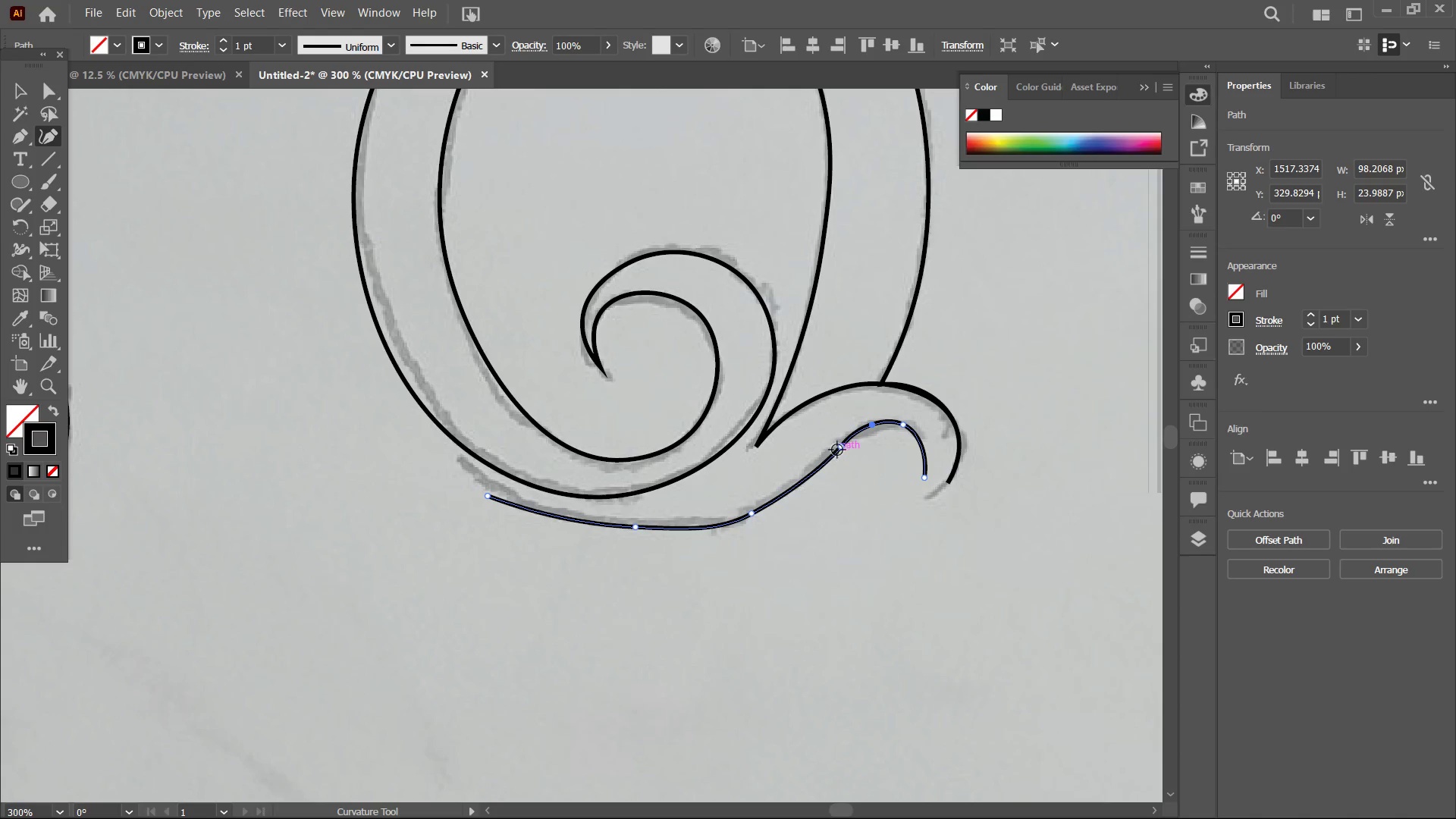 
left_click_drag(start_coordinate=[837, 450], to_coordinate=[818, 459])
 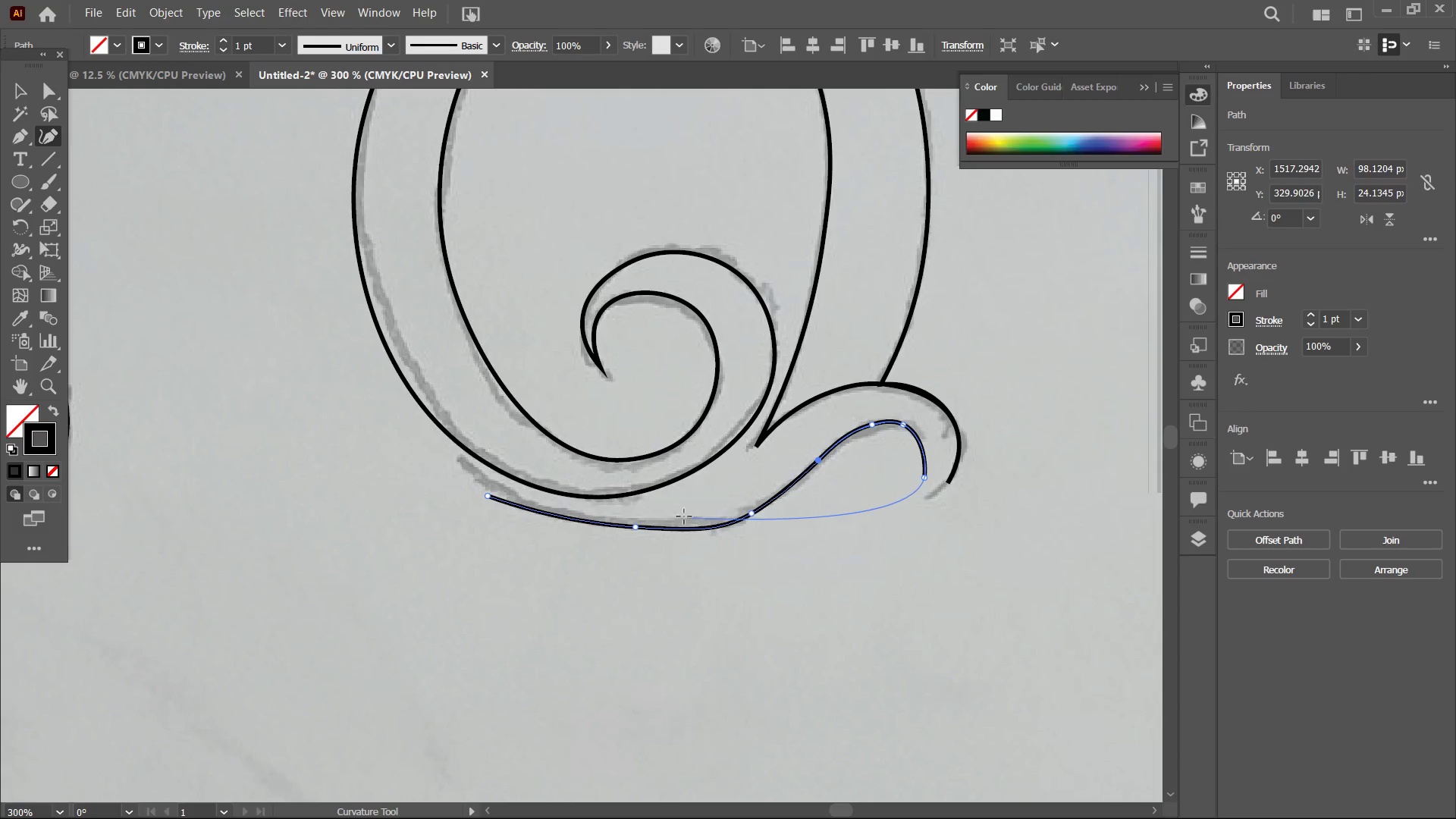 
hold_key(key=Space, duration=0.8)
 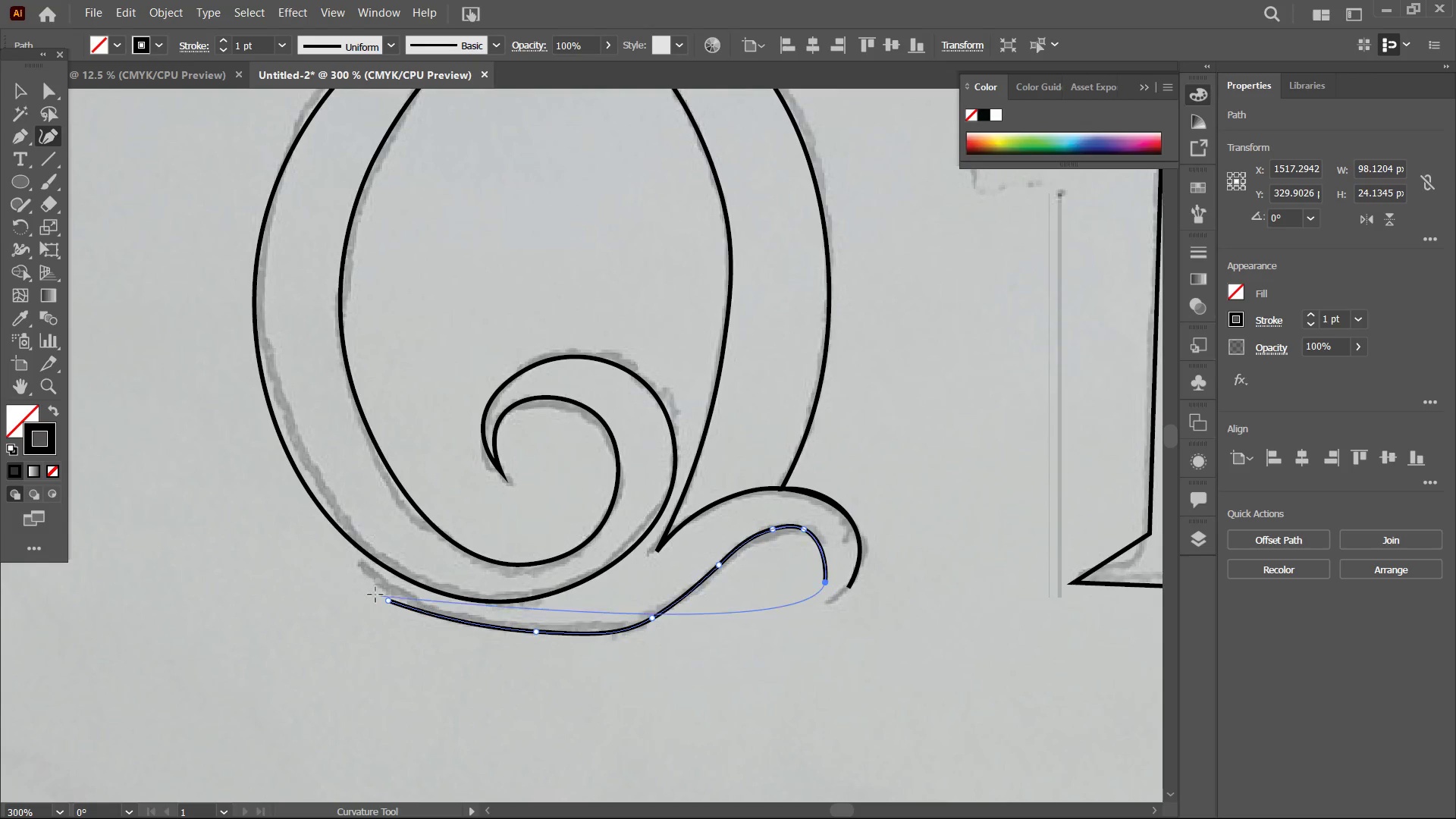 
left_click_drag(start_coordinate=[736, 504], to_coordinate=[635, 609])
 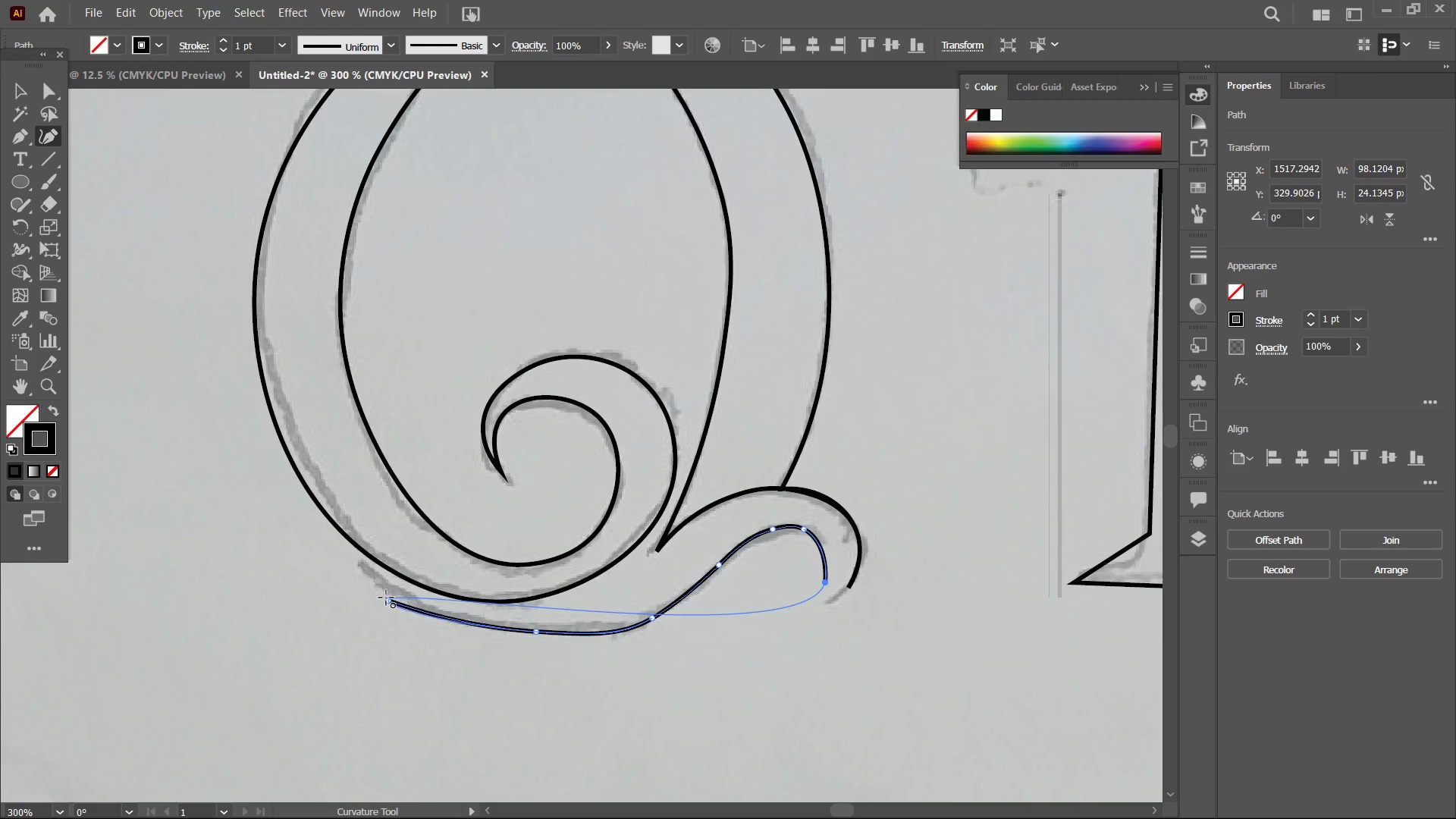 
left_click_drag(start_coordinate=[387, 599], to_coordinate=[390, 593])
 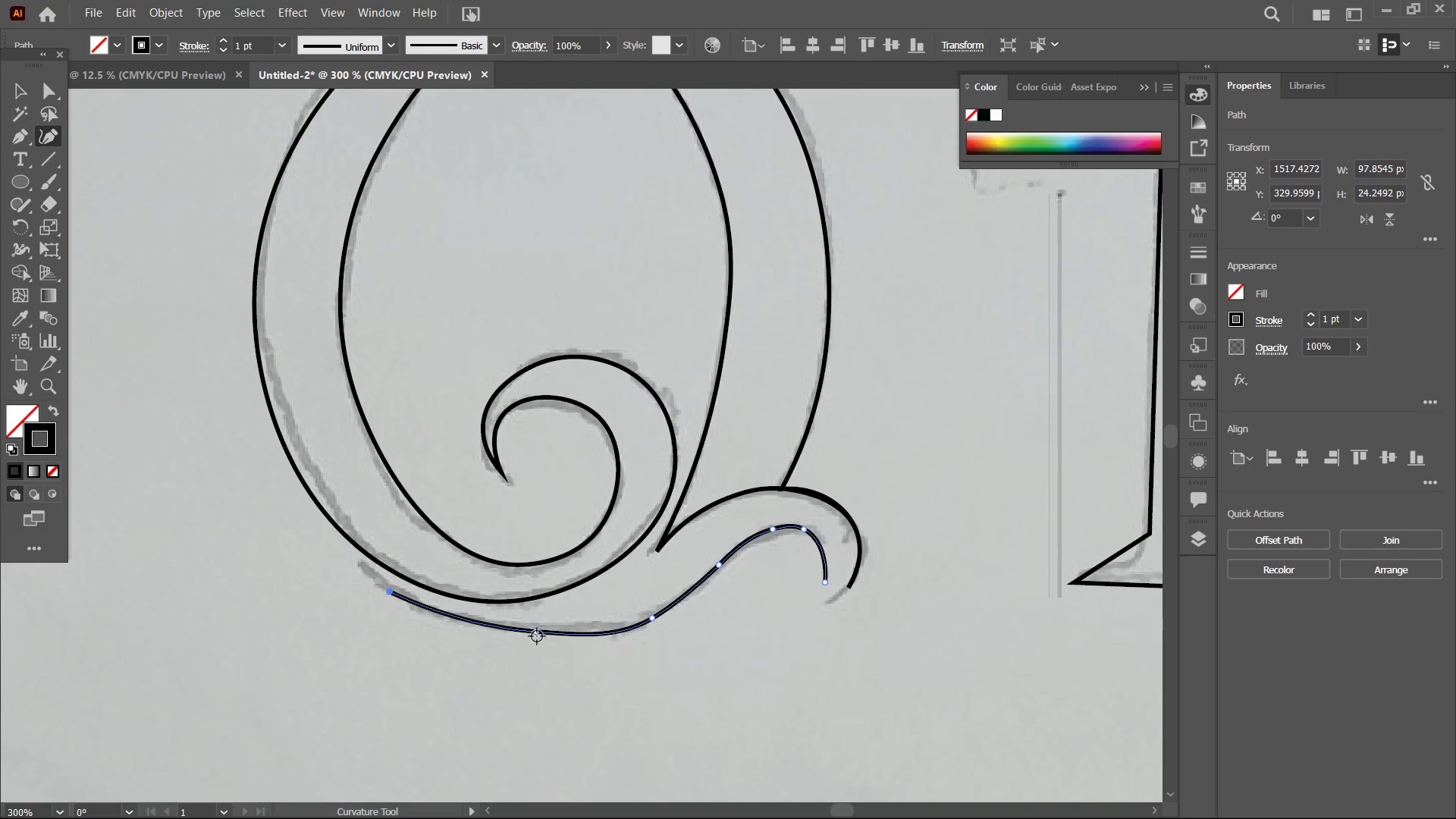 
left_click_drag(start_coordinate=[538, 636], to_coordinate=[510, 634])
 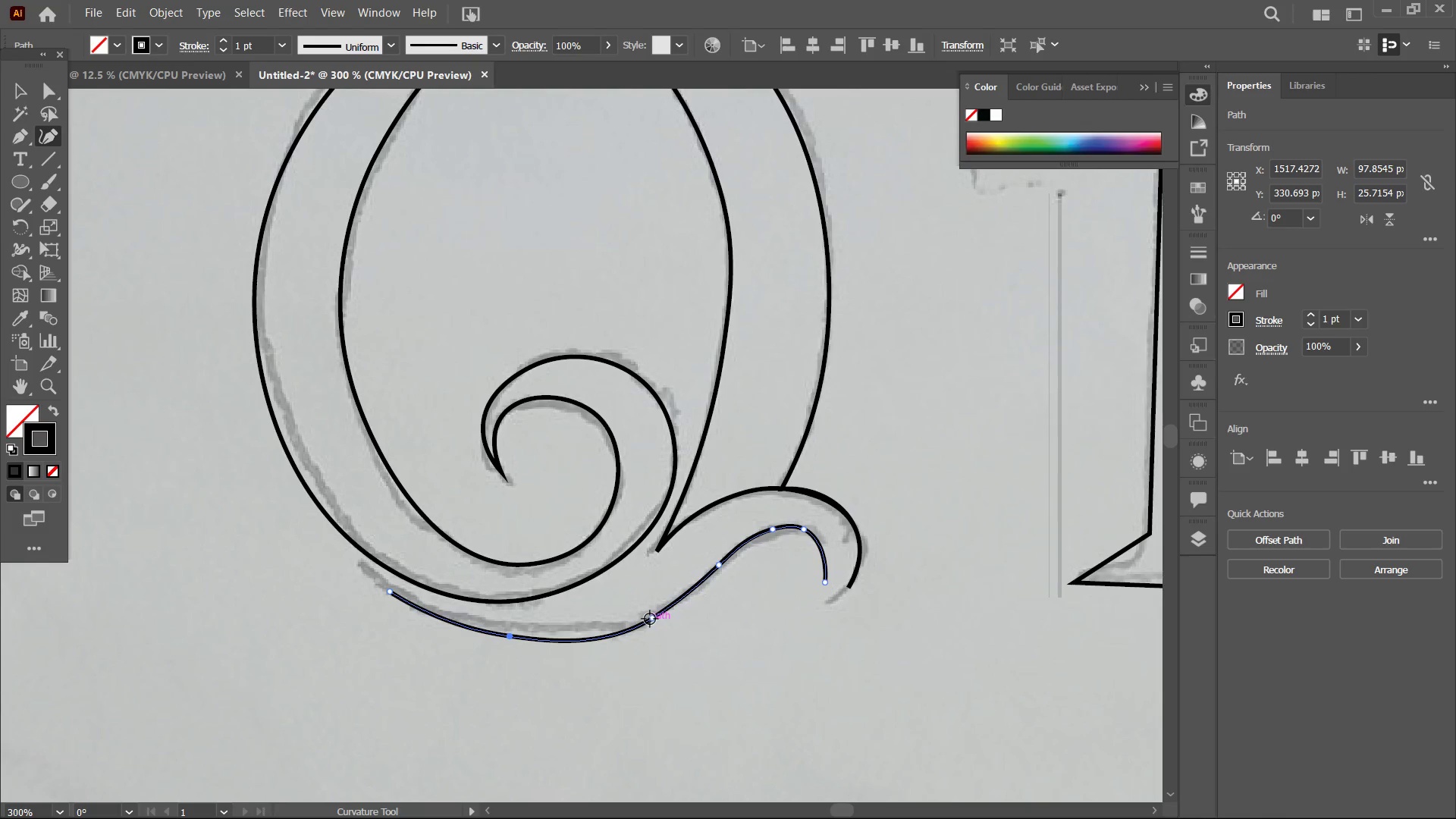 
left_click_drag(start_coordinate=[650, 618], to_coordinate=[628, 613])
 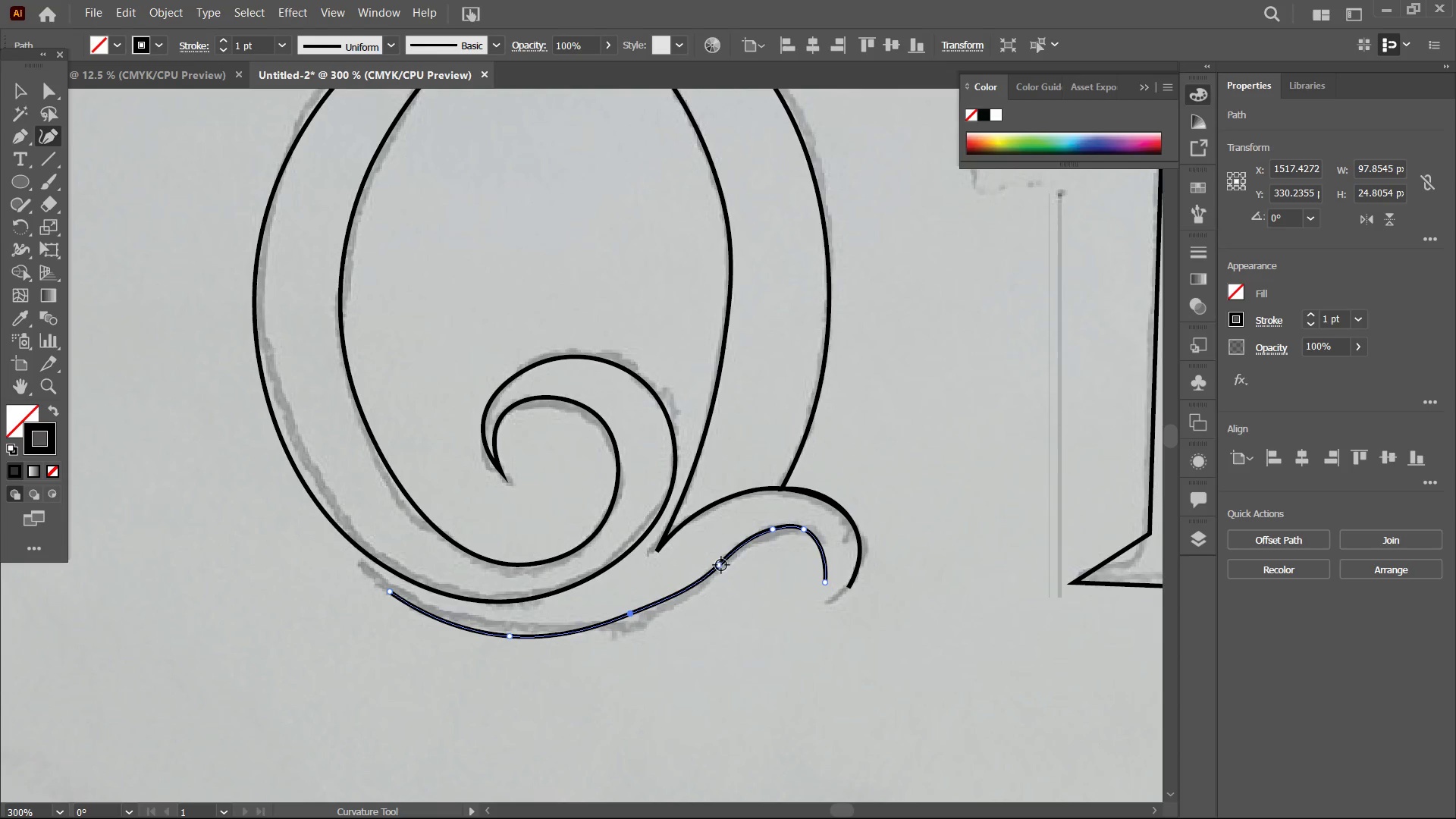 
left_click_drag(start_coordinate=[720, 565], to_coordinate=[707, 566])
 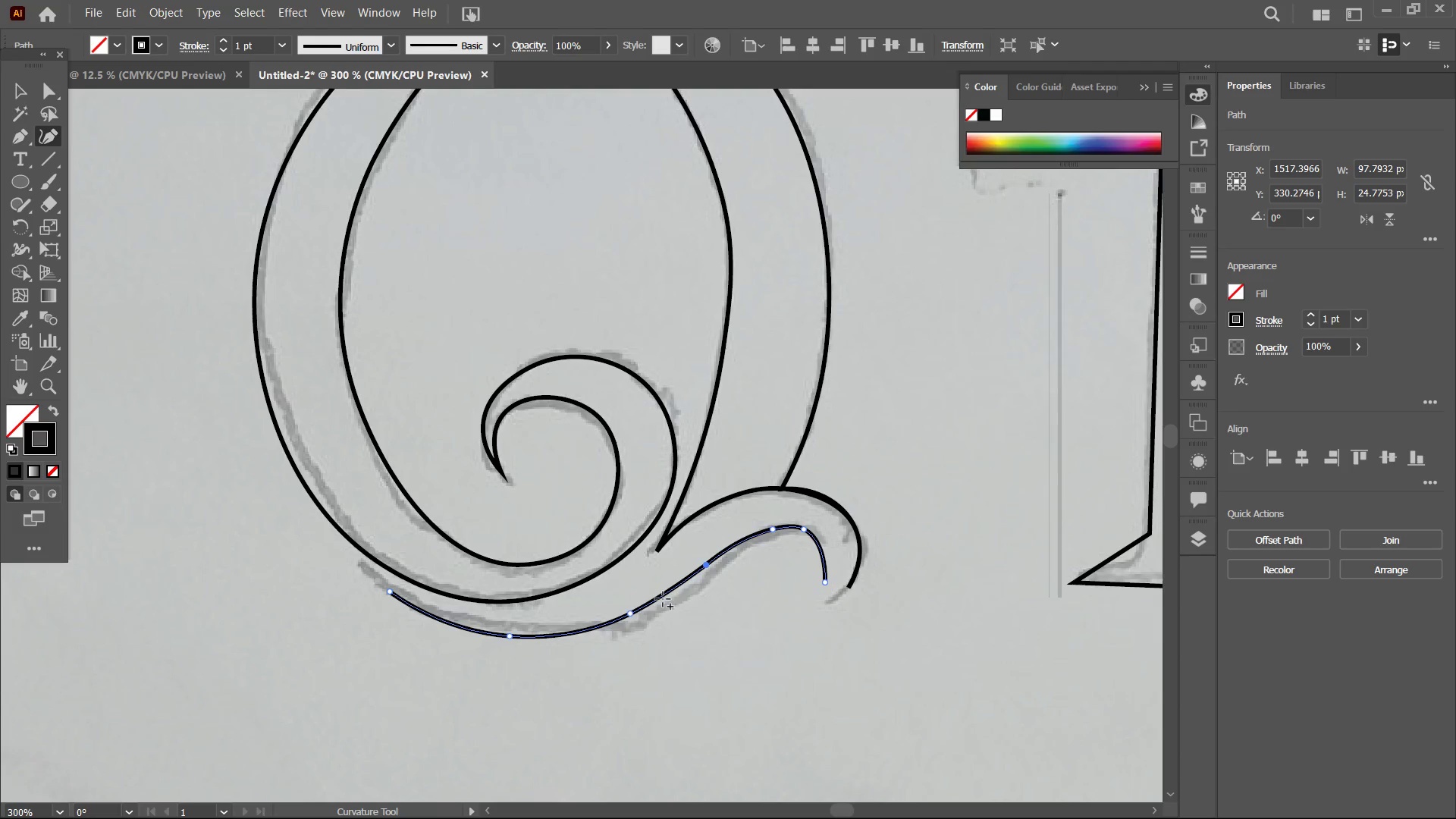 
hold_key(key=Space, duration=1.22)
 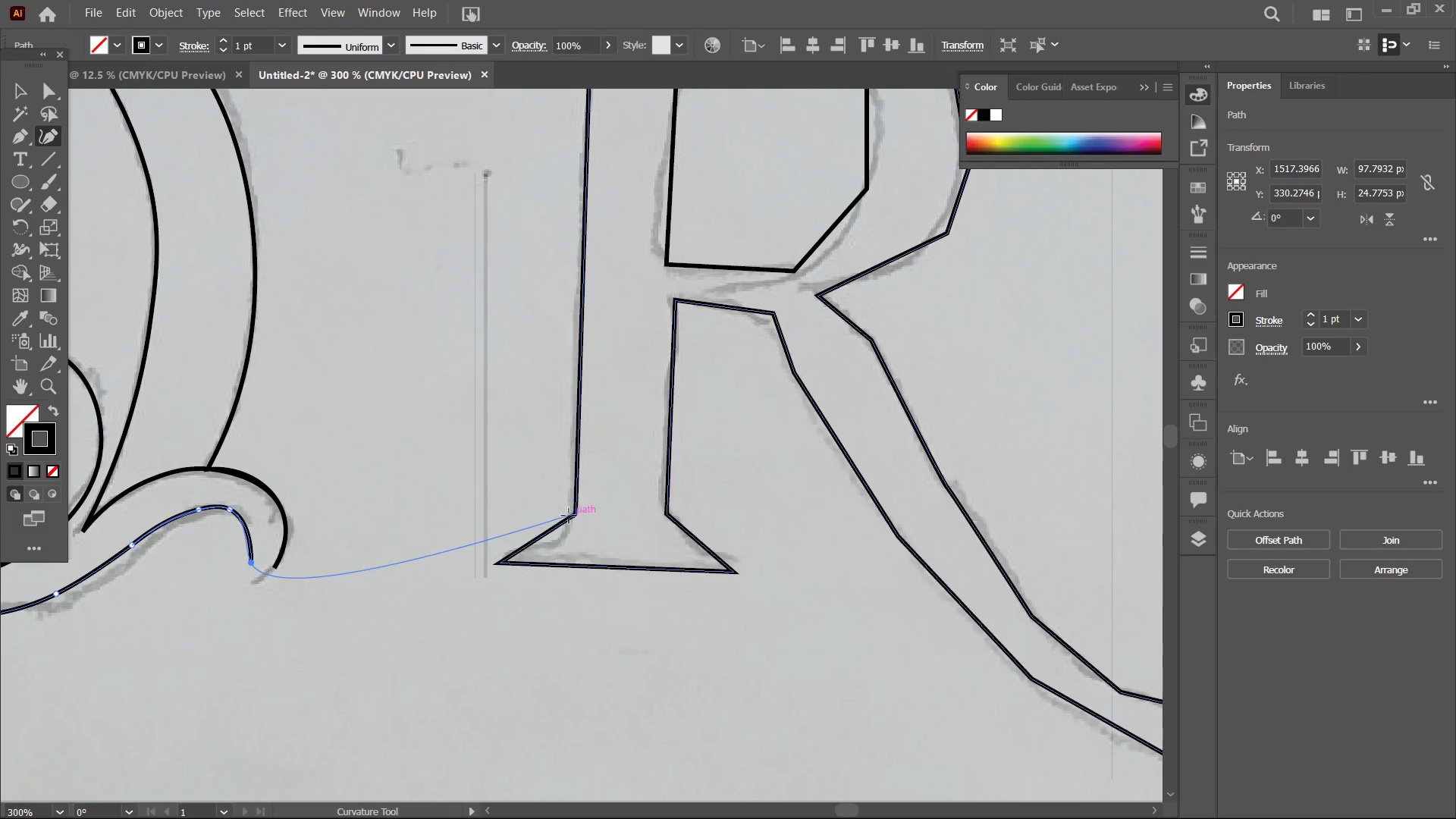 
left_click_drag(start_coordinate=[933, 592], to_coordinate=[408, 596])
 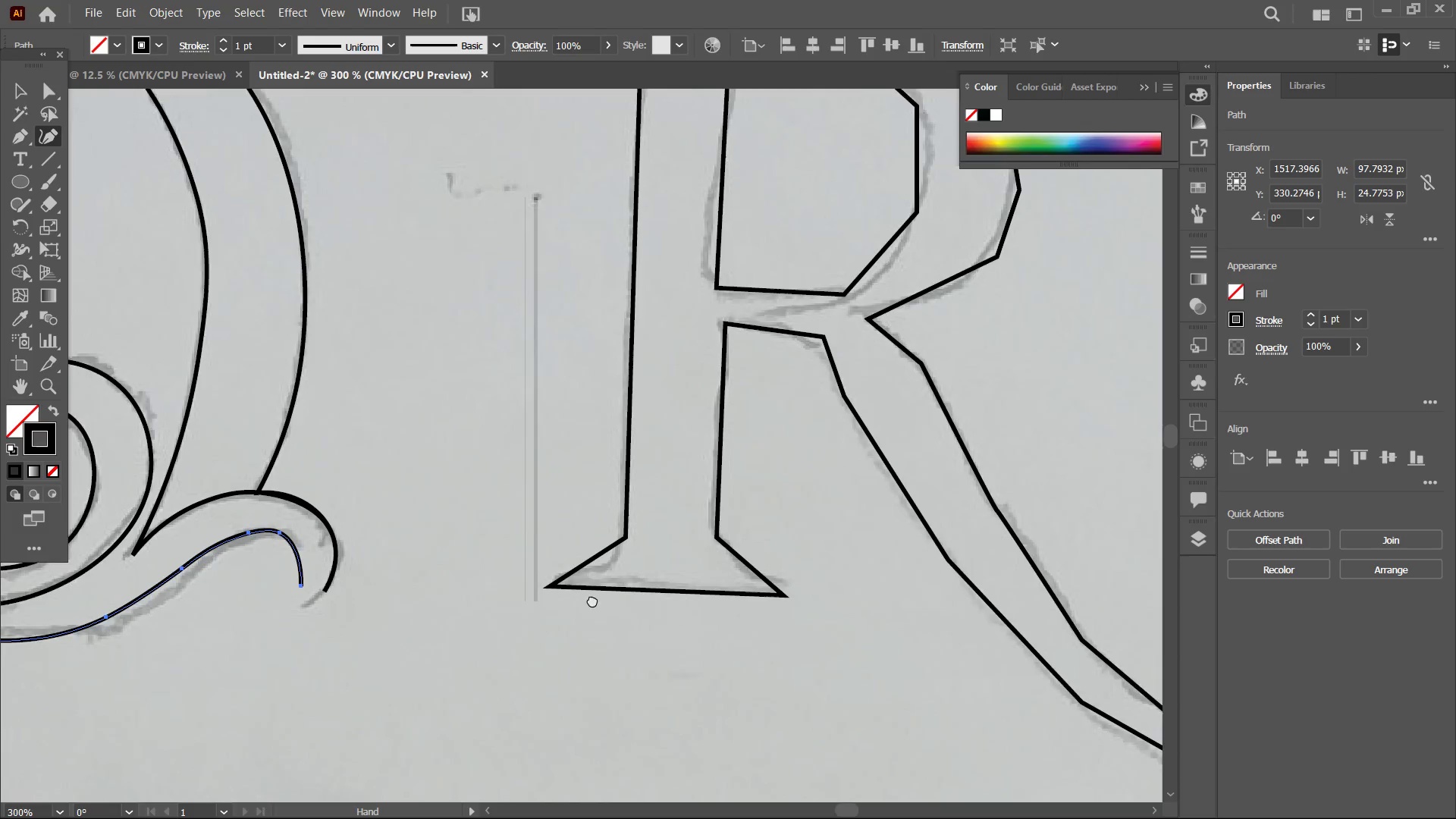 
left_click_drag(start_coordinate=[607, 604], to_coordinate=[557, 579])
 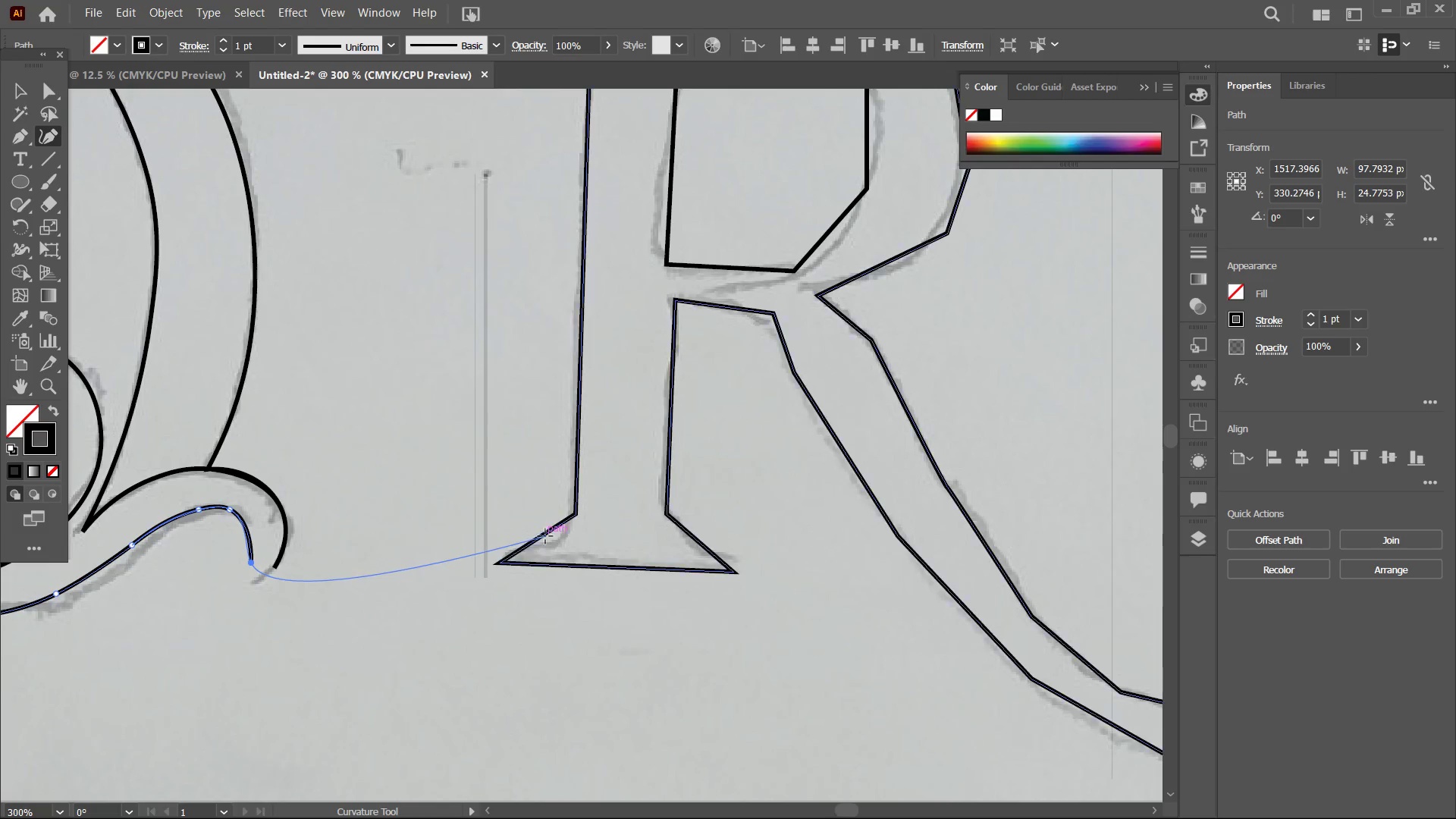 
left_click([545, 536])
 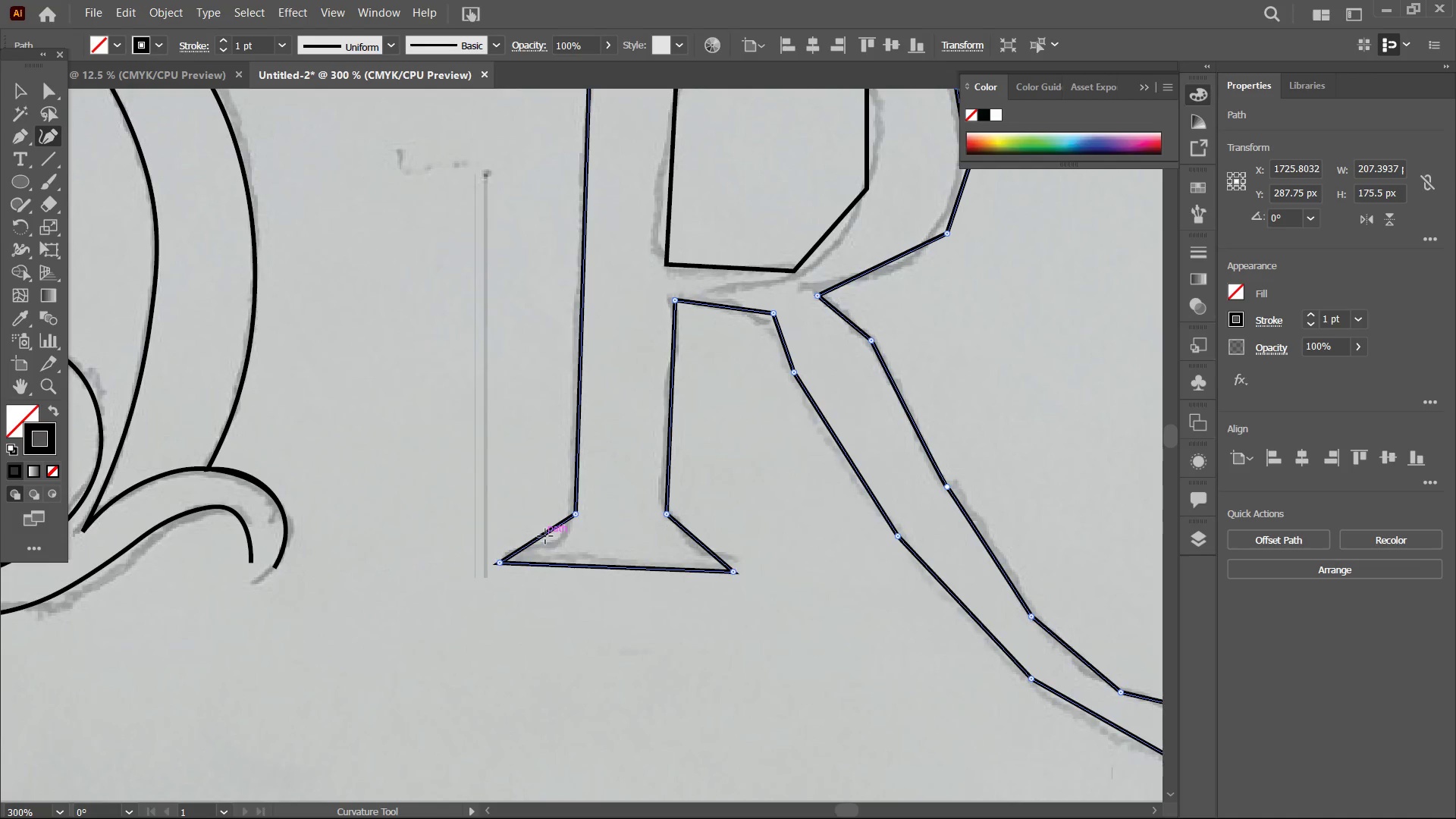 
left_click_drag(start_coordinate=[545, 536], to_coordinate=[552, 542])
 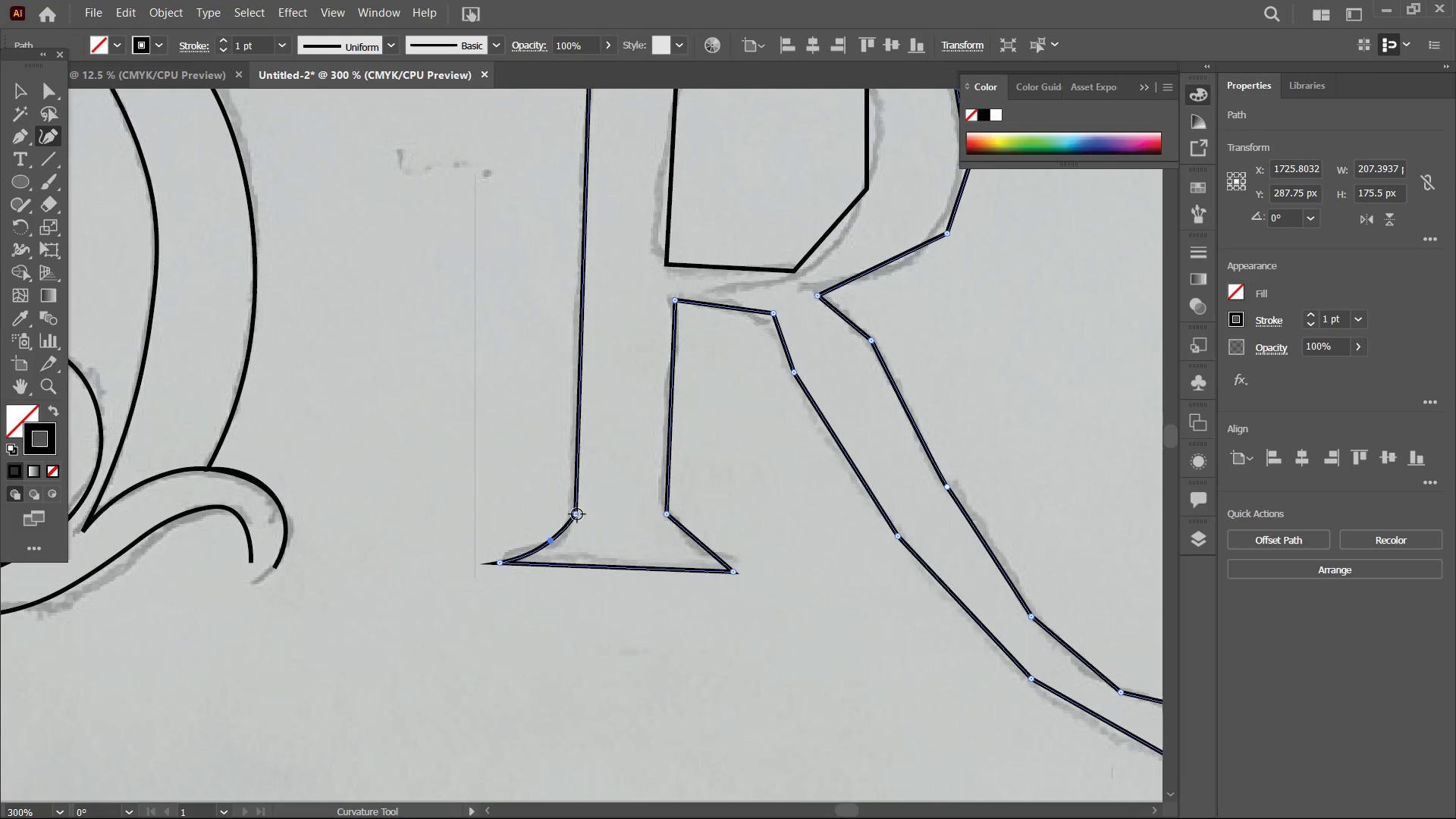 
left_click_drag(start_coordinate=[577, 514], to_coordinate=[575, 499])
 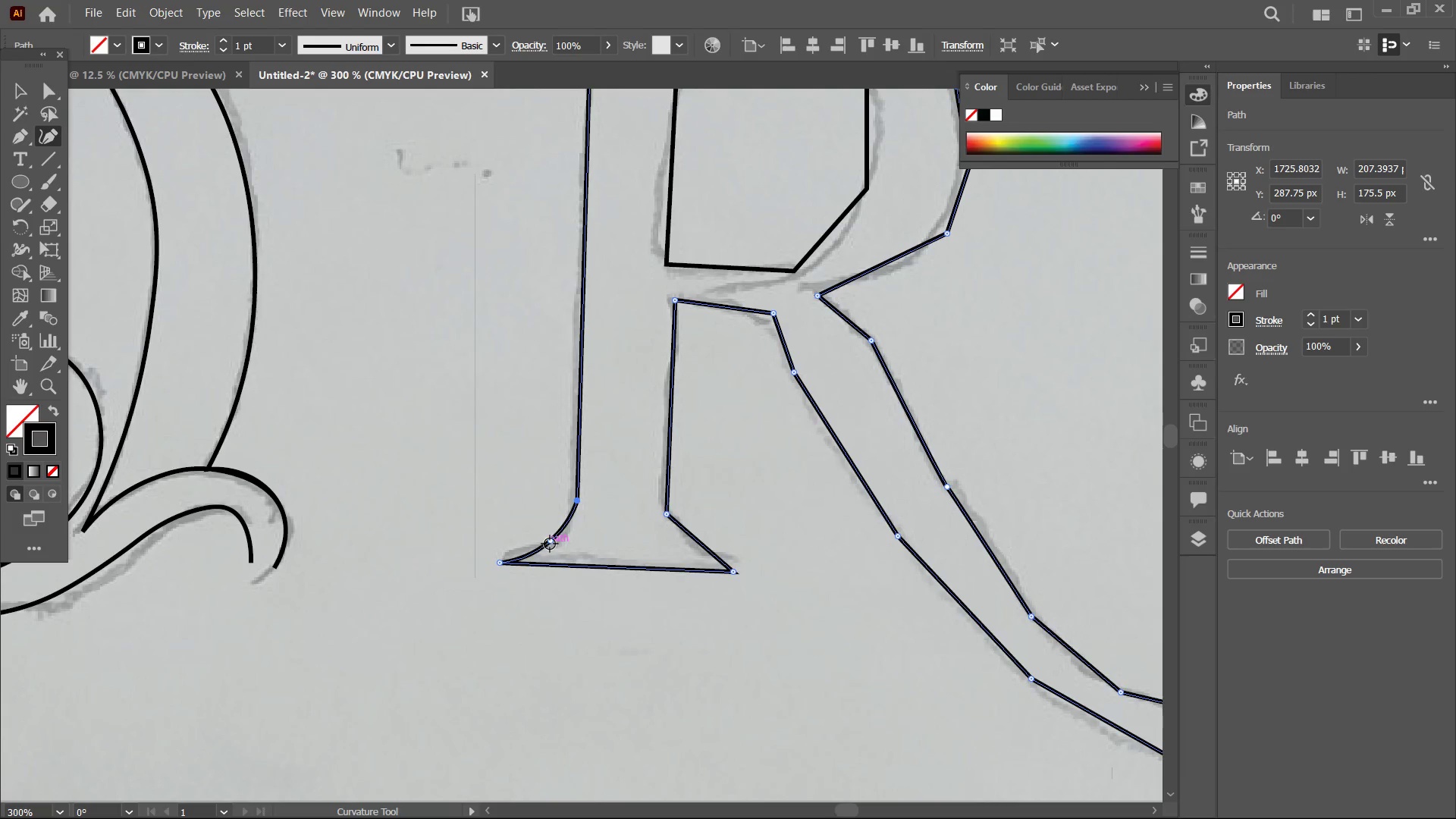 
left_click_drag(start_coordinate=[552, 544], to_coordinate=[544, 540])
 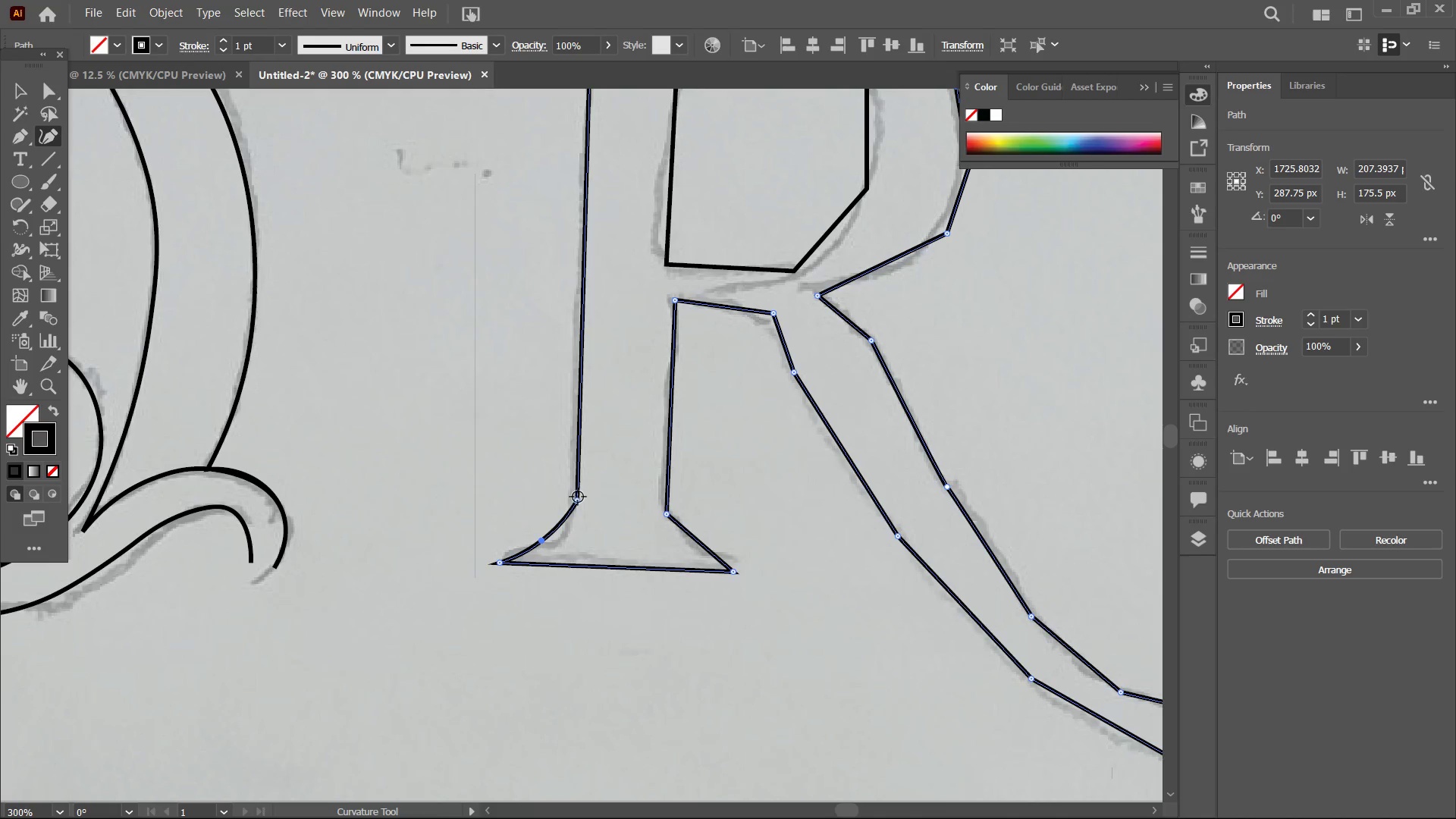 
left_click_drag(start_coordinate=[578, 500], to_coordinate=[577, 489])
 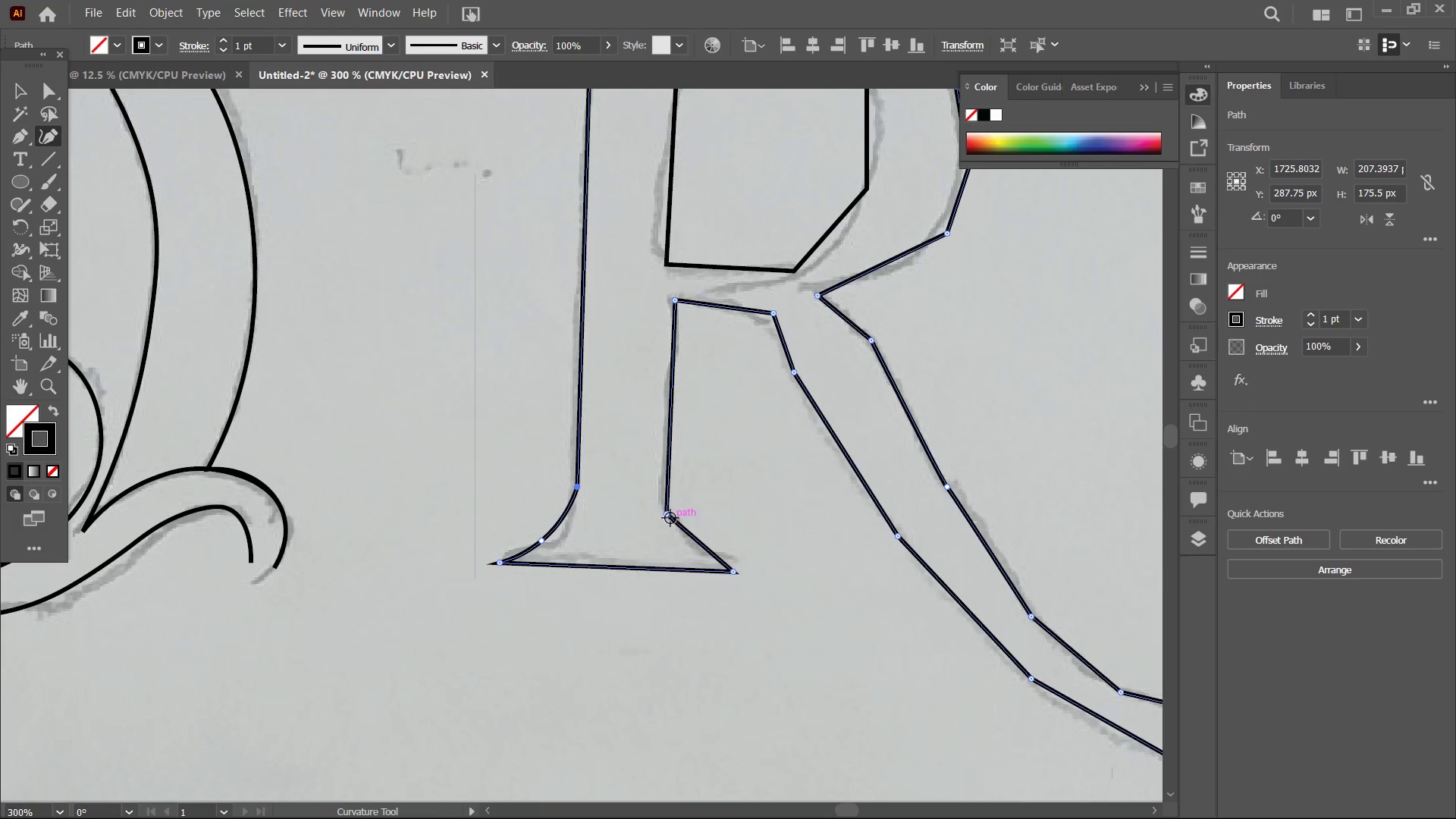 
left_click_drag(start_coordinate=[668, 516], to_coordinate=[664, 489])
 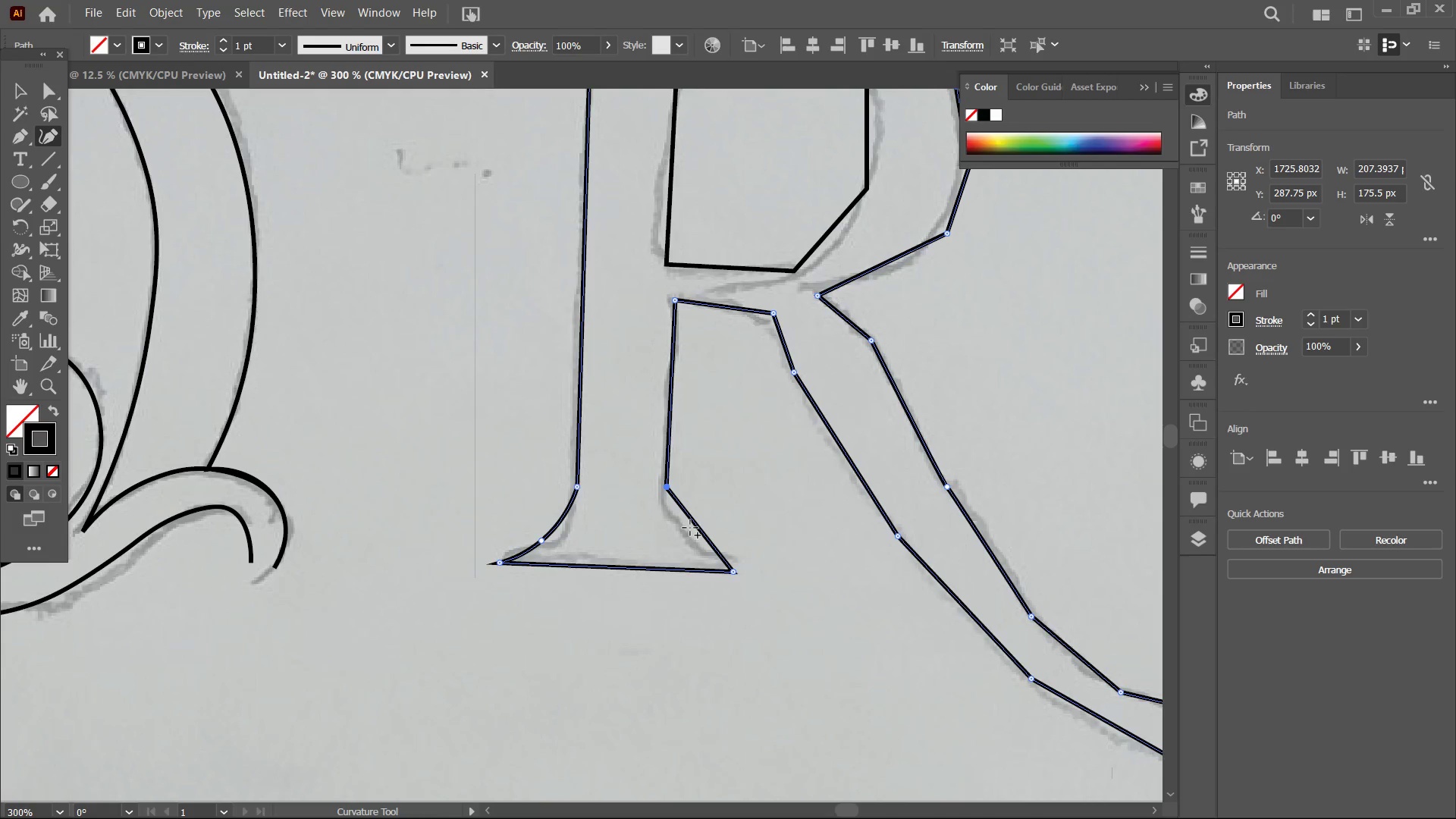 
left_click_drag(start_coordinate=[692, 529], to_coordinate=[686, 533])
 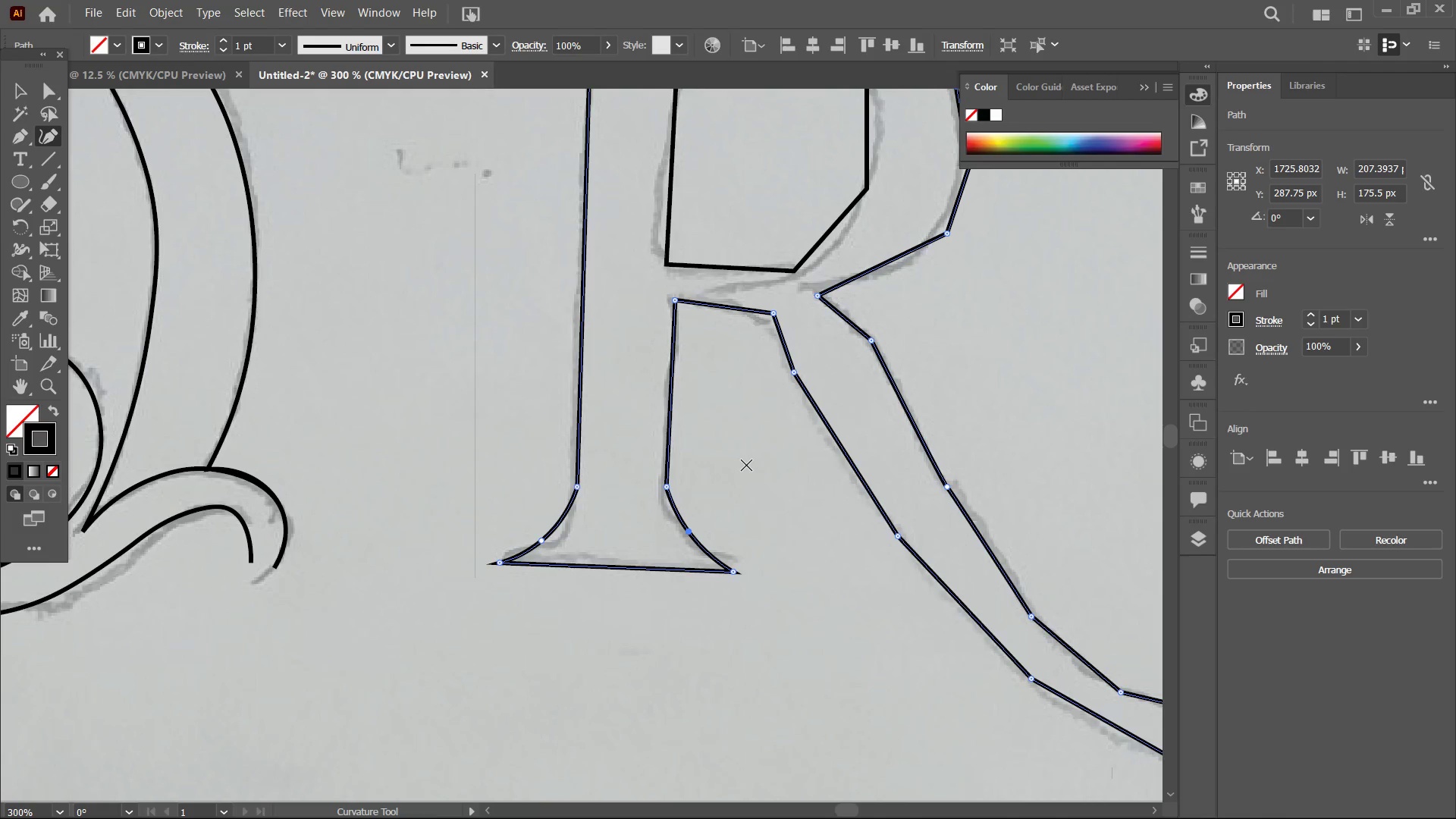 
hold_key(key=Space, duration=0.61)
 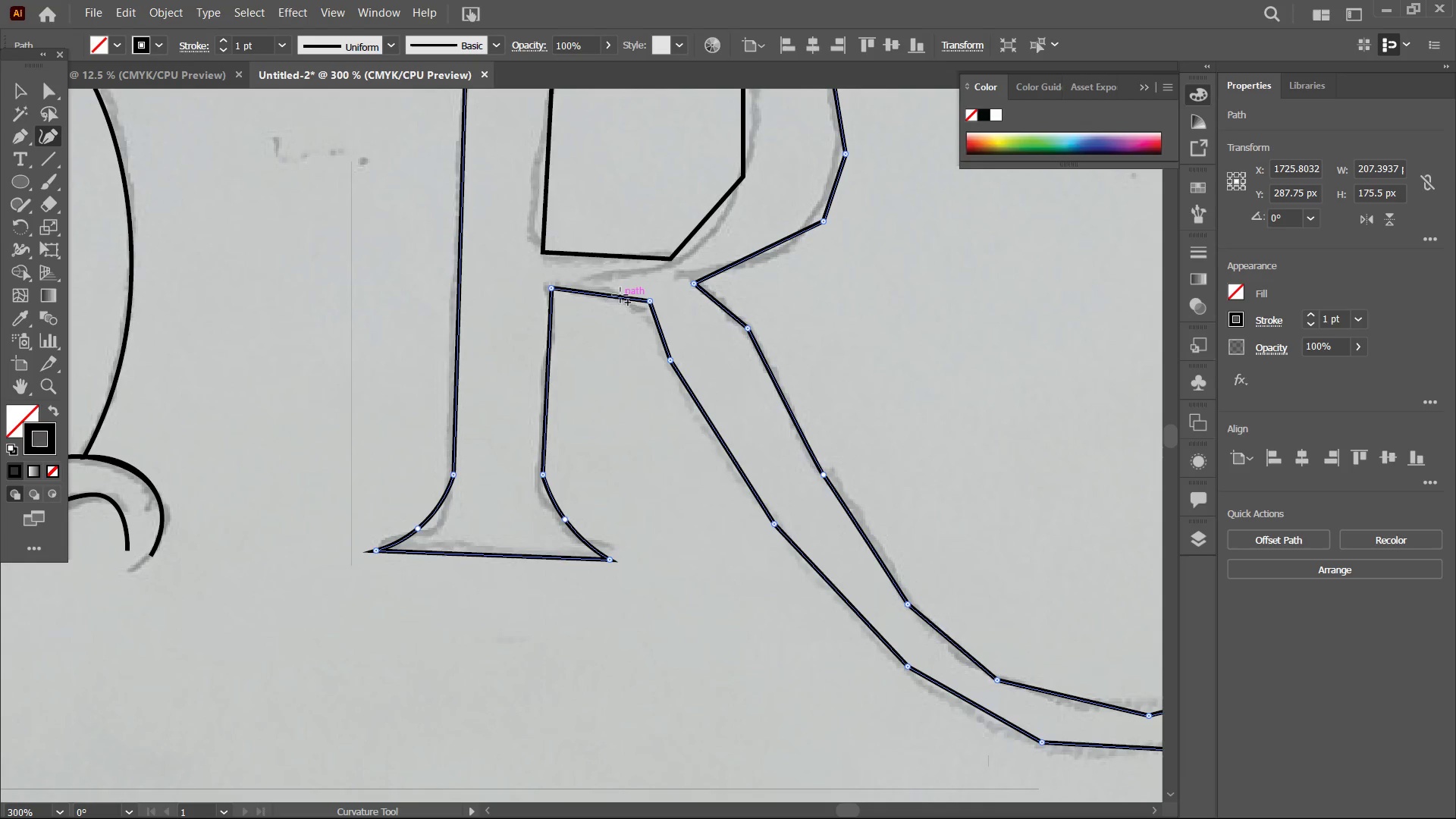 
left_click_drag(start_coordinate=[742, 466], to_coordinate=[618, 456])
 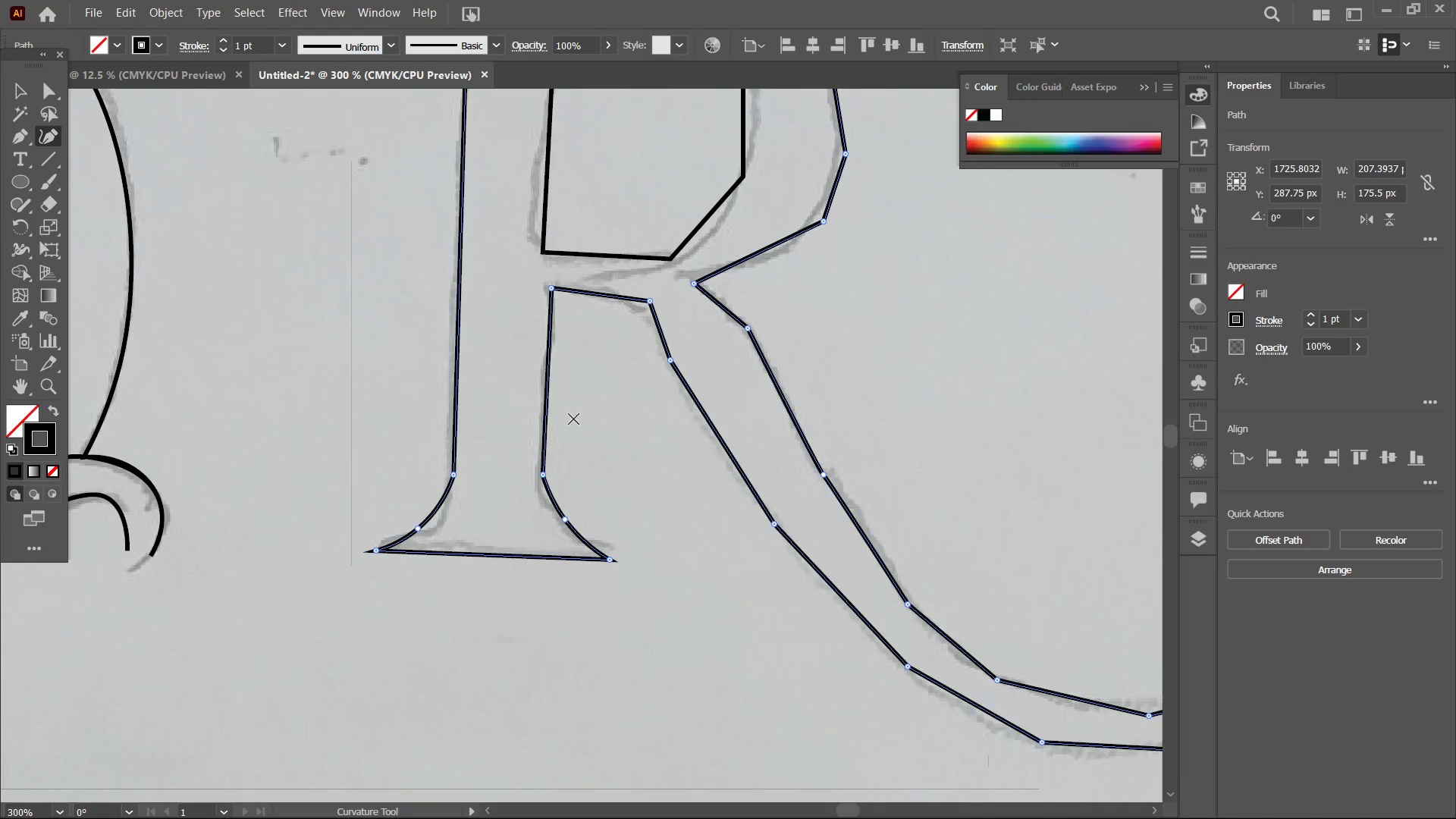 
hold_key(key=Space, duration=9.34)
 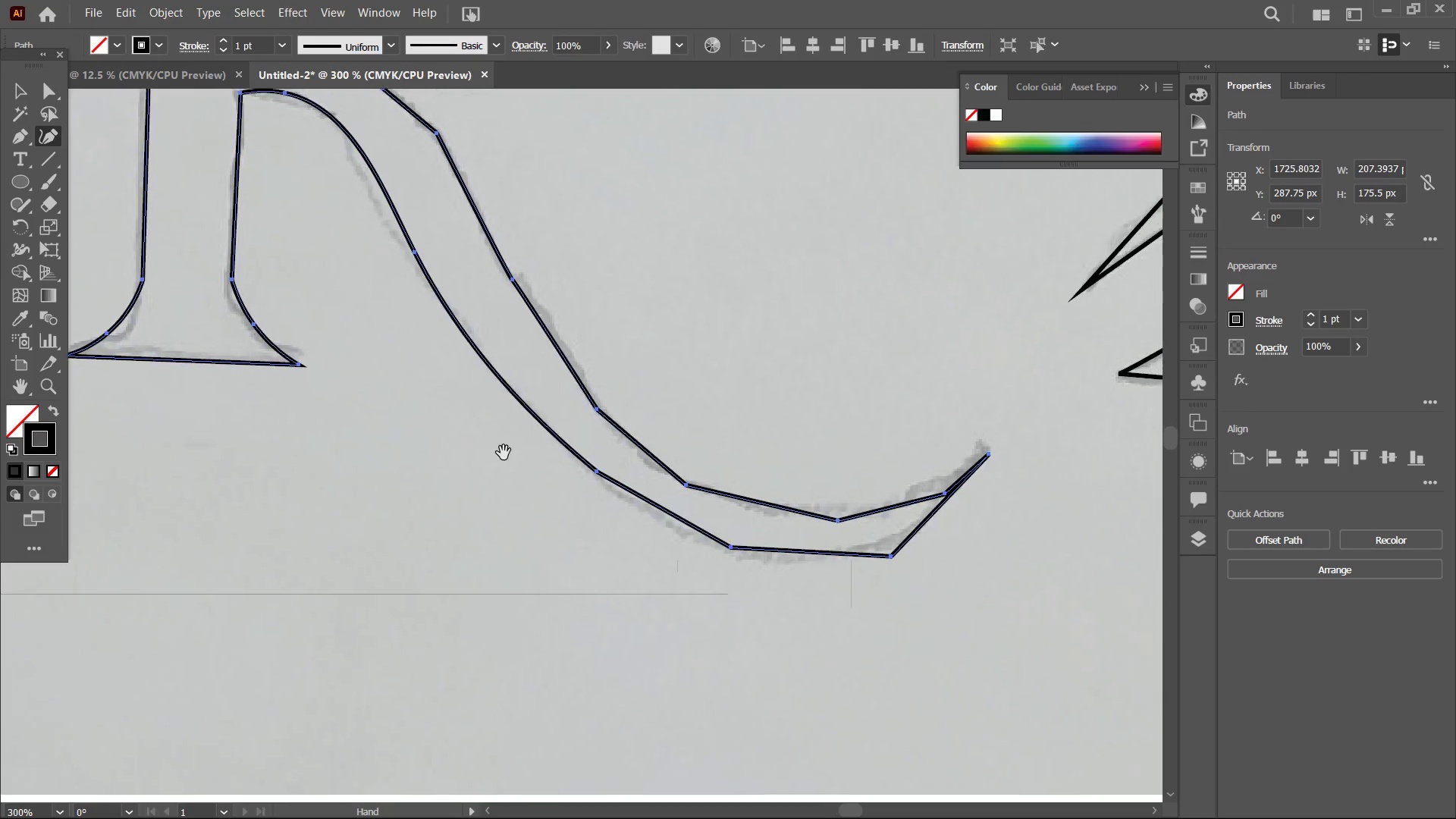 
left_click_drag(start_coordinate=[599, 297], to_coordinate=[597, 286])
 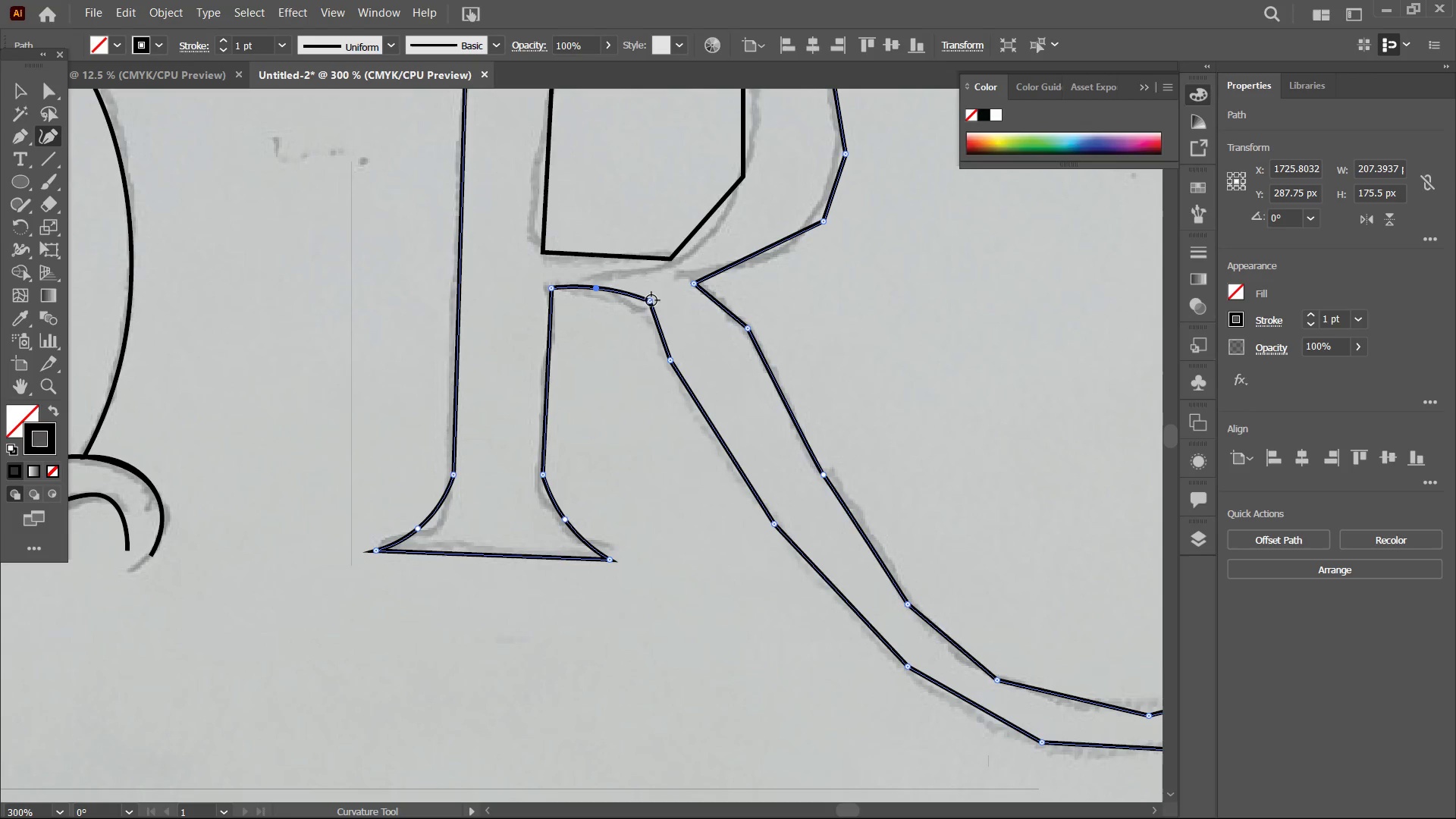 
left_click([651, 300])
 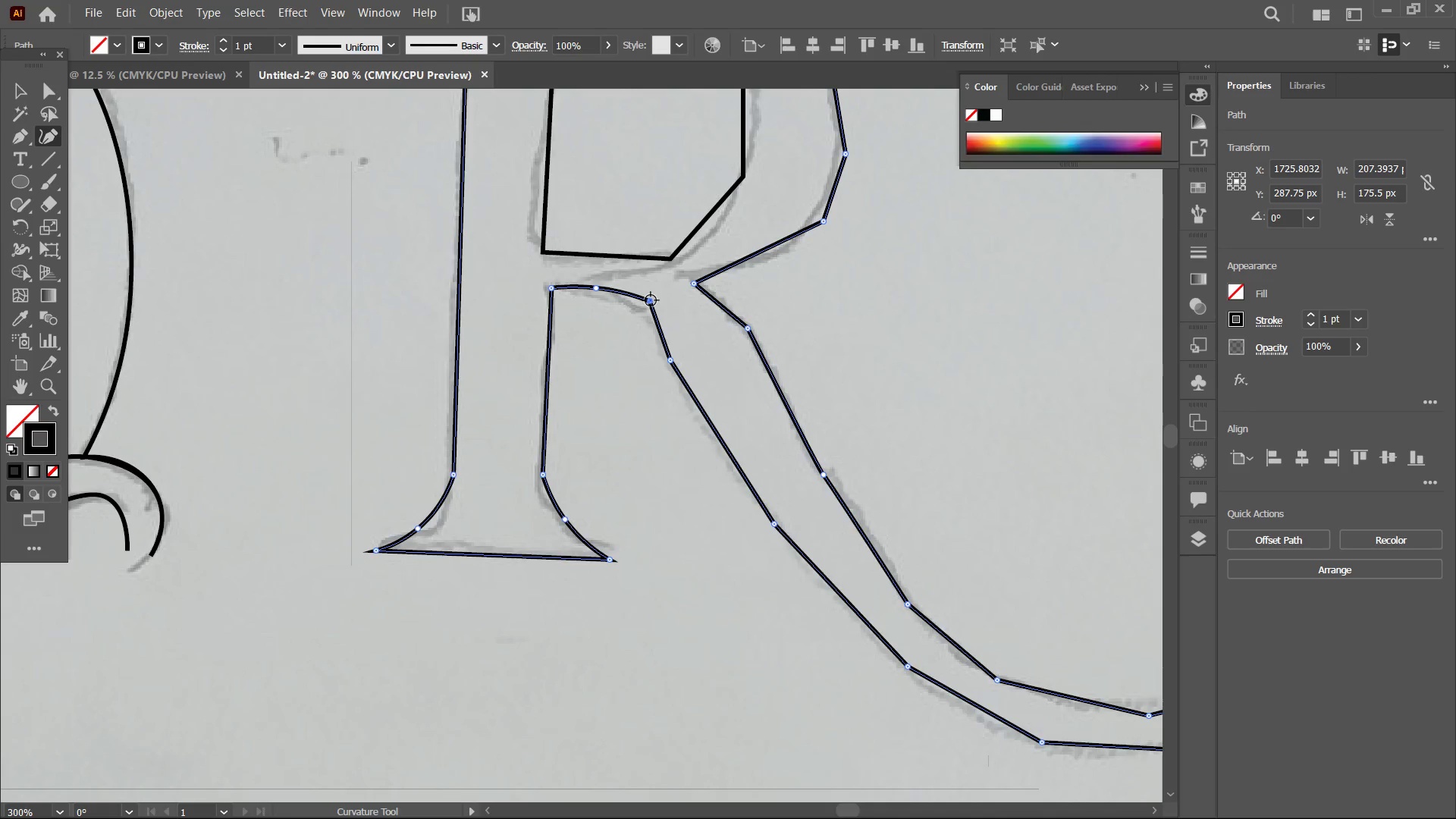 
key(Backspace)
 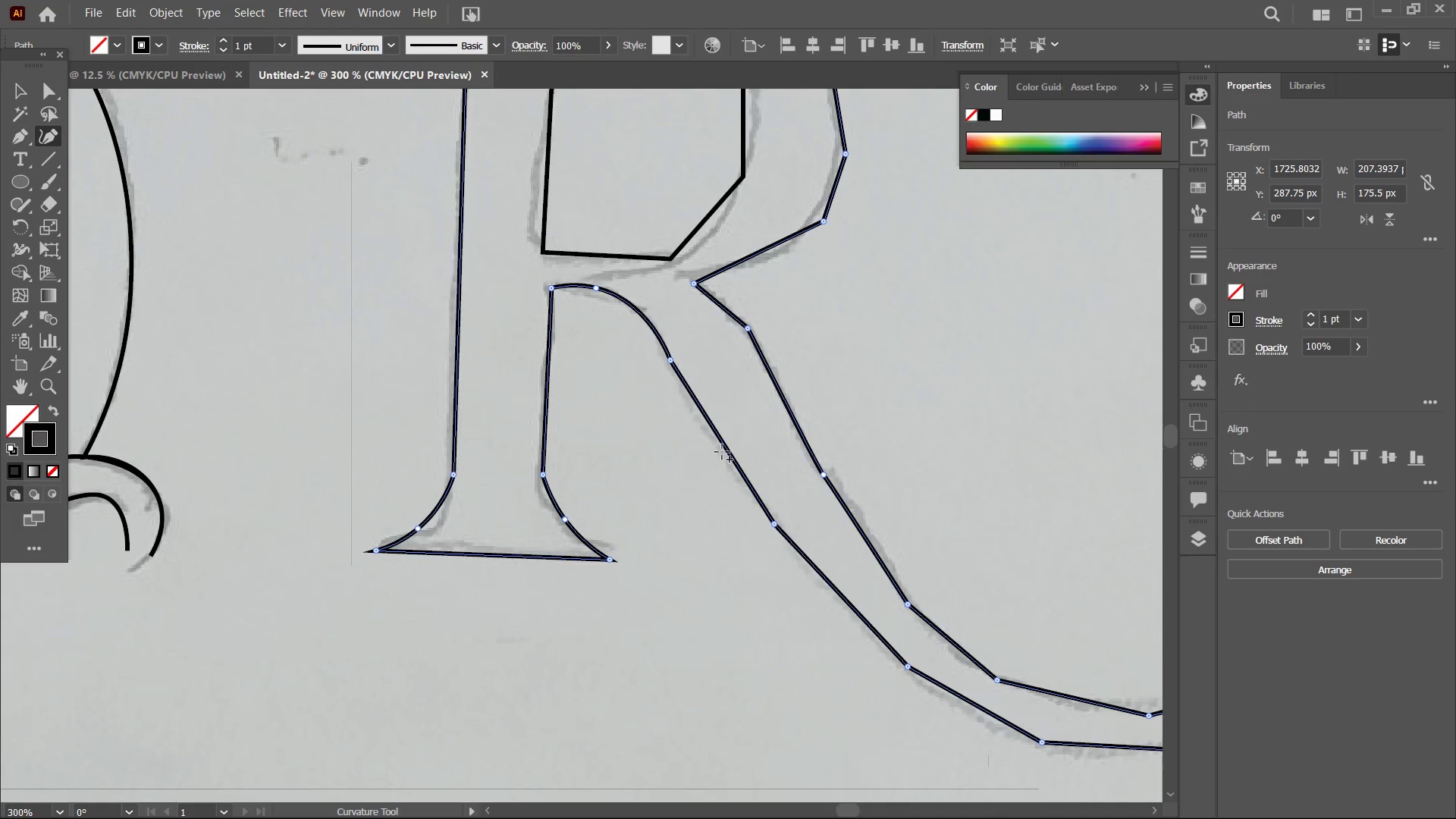 
left_click([725, 448])
 